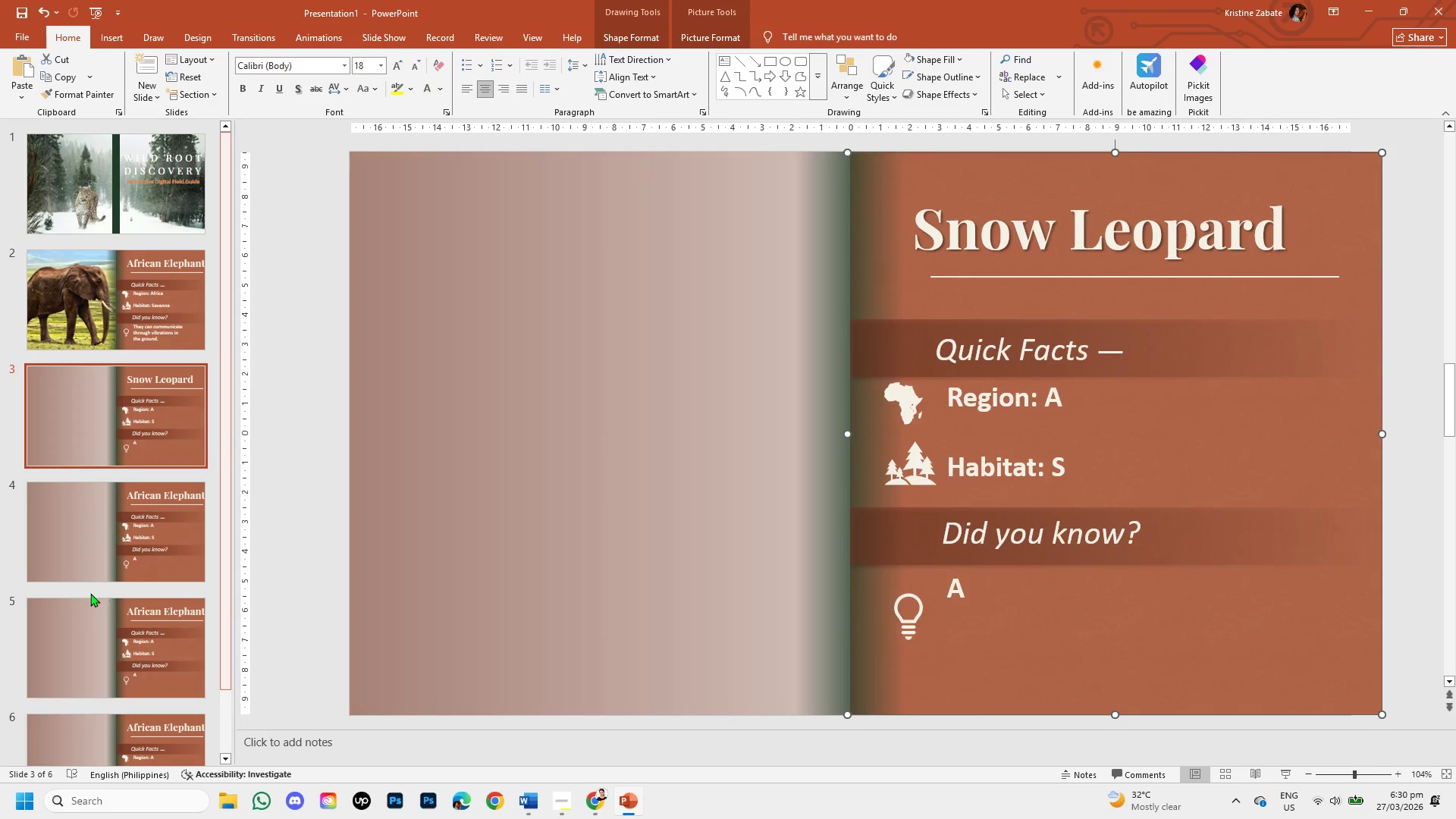 
scroll: coordinate [124, 551], scroll_direction: down, amount: 3.0
 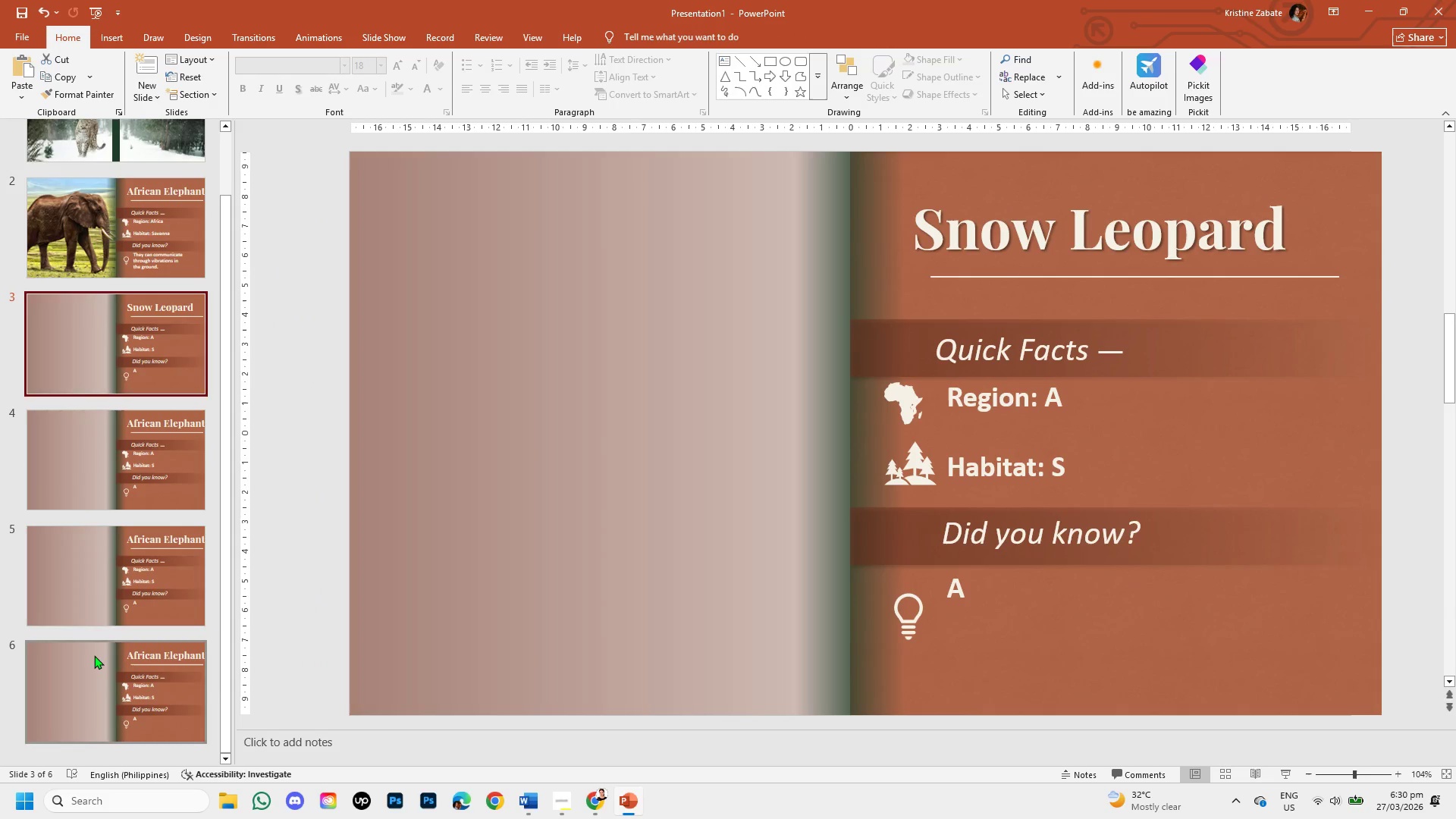 
left_click([94, 657])
 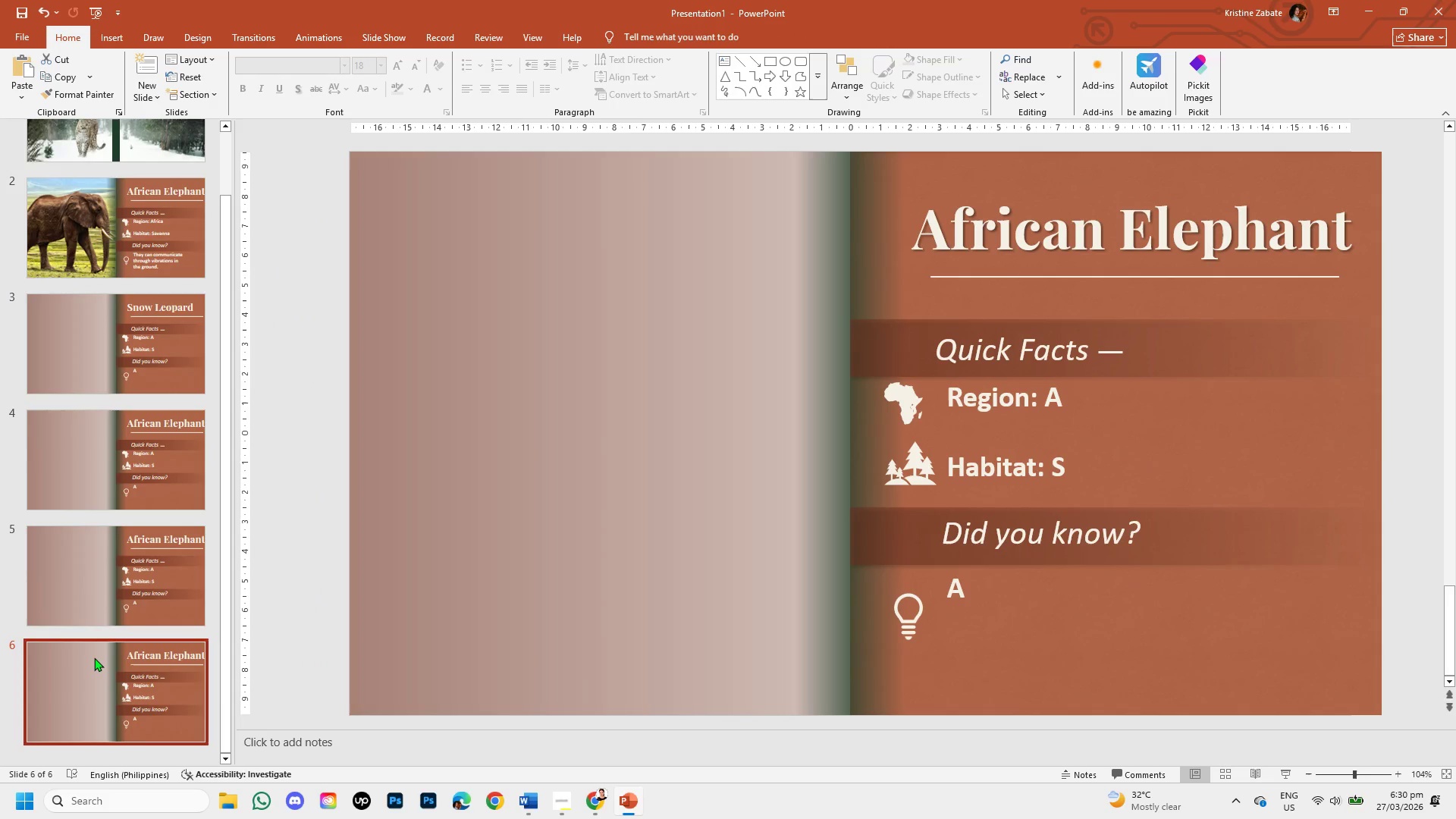 
key(Control+Backspace)
 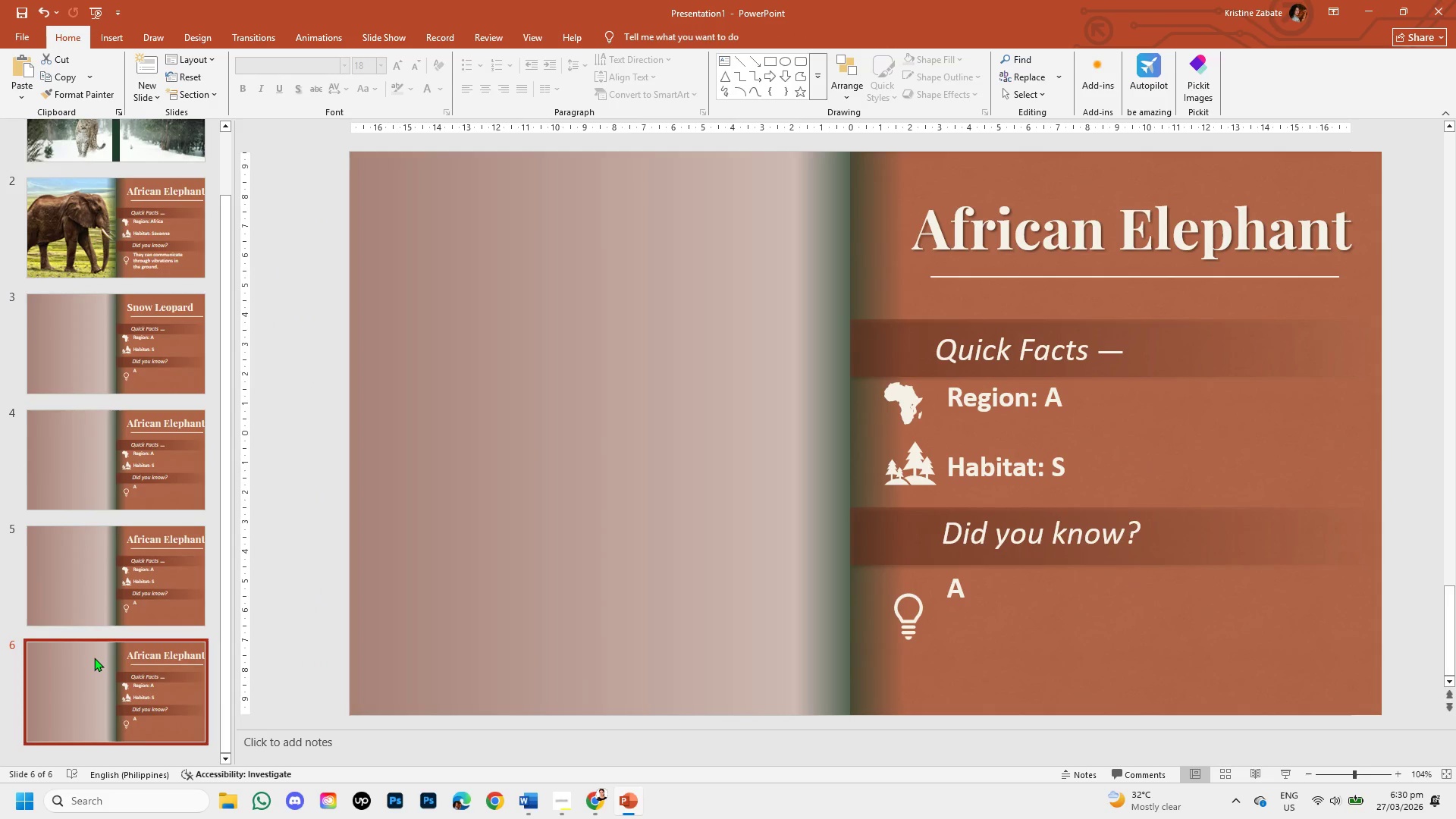 
right_click([94, 657])
 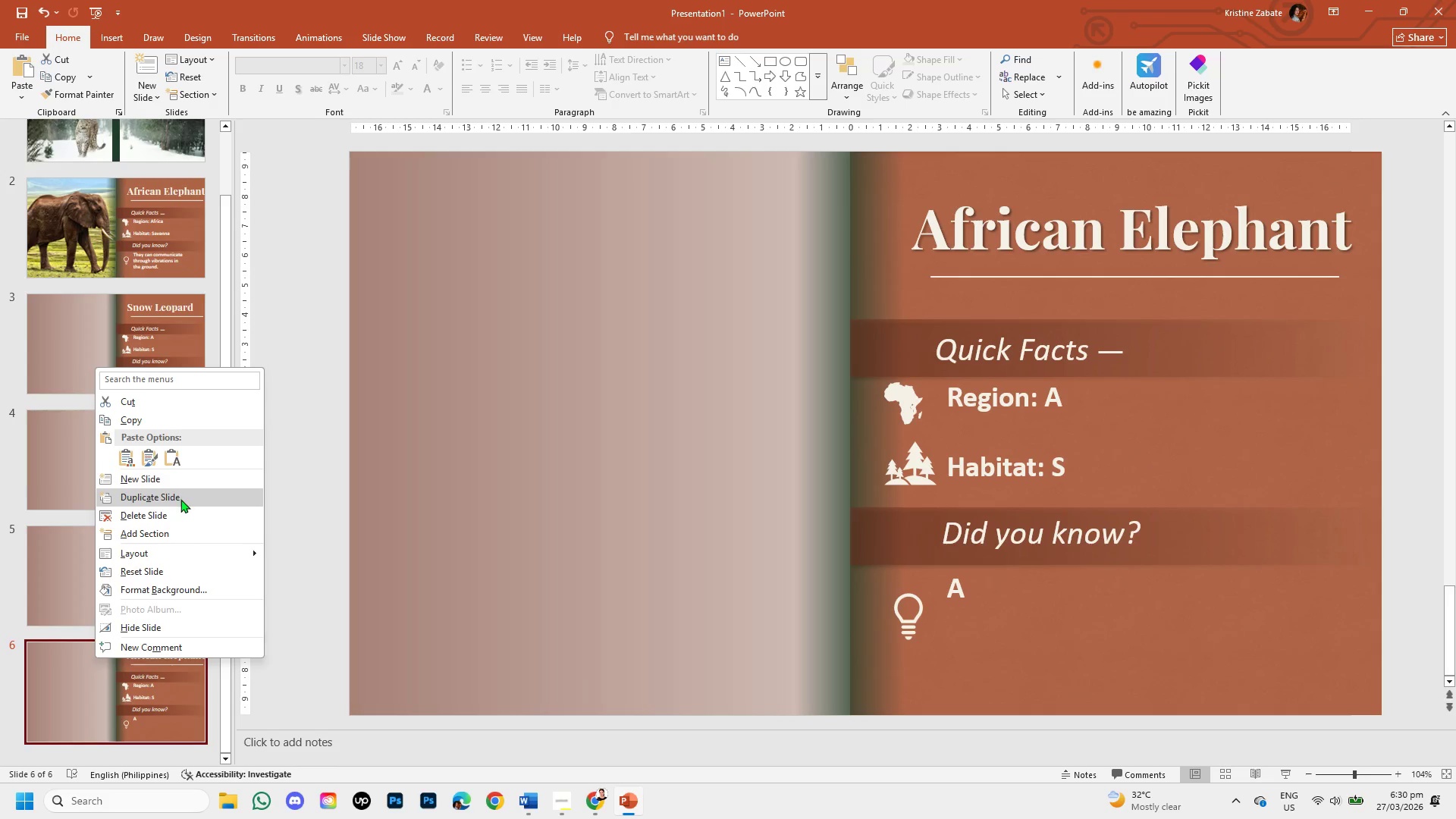 
left_click([184, 510])
 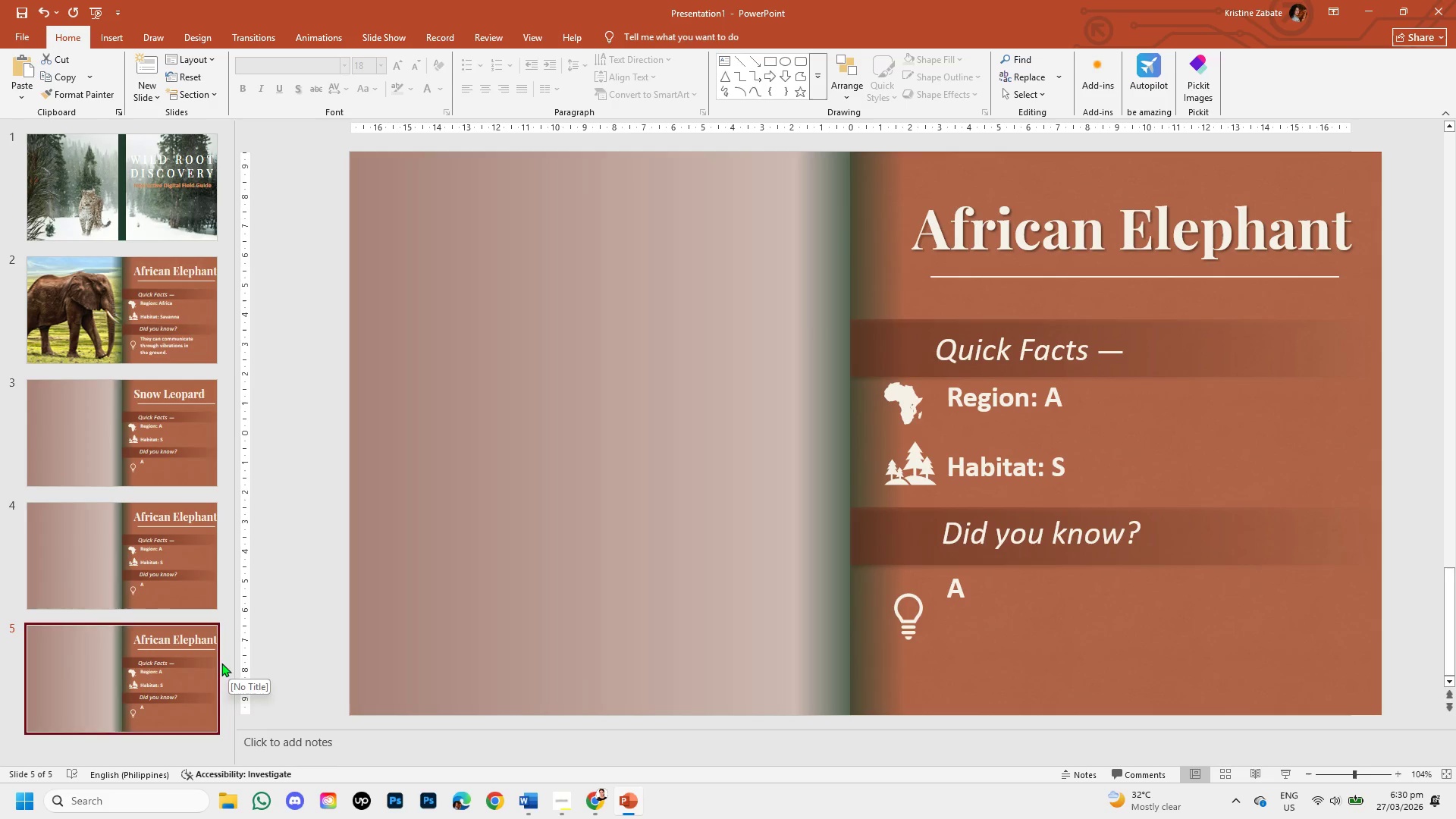 
left_click([145, 649])
 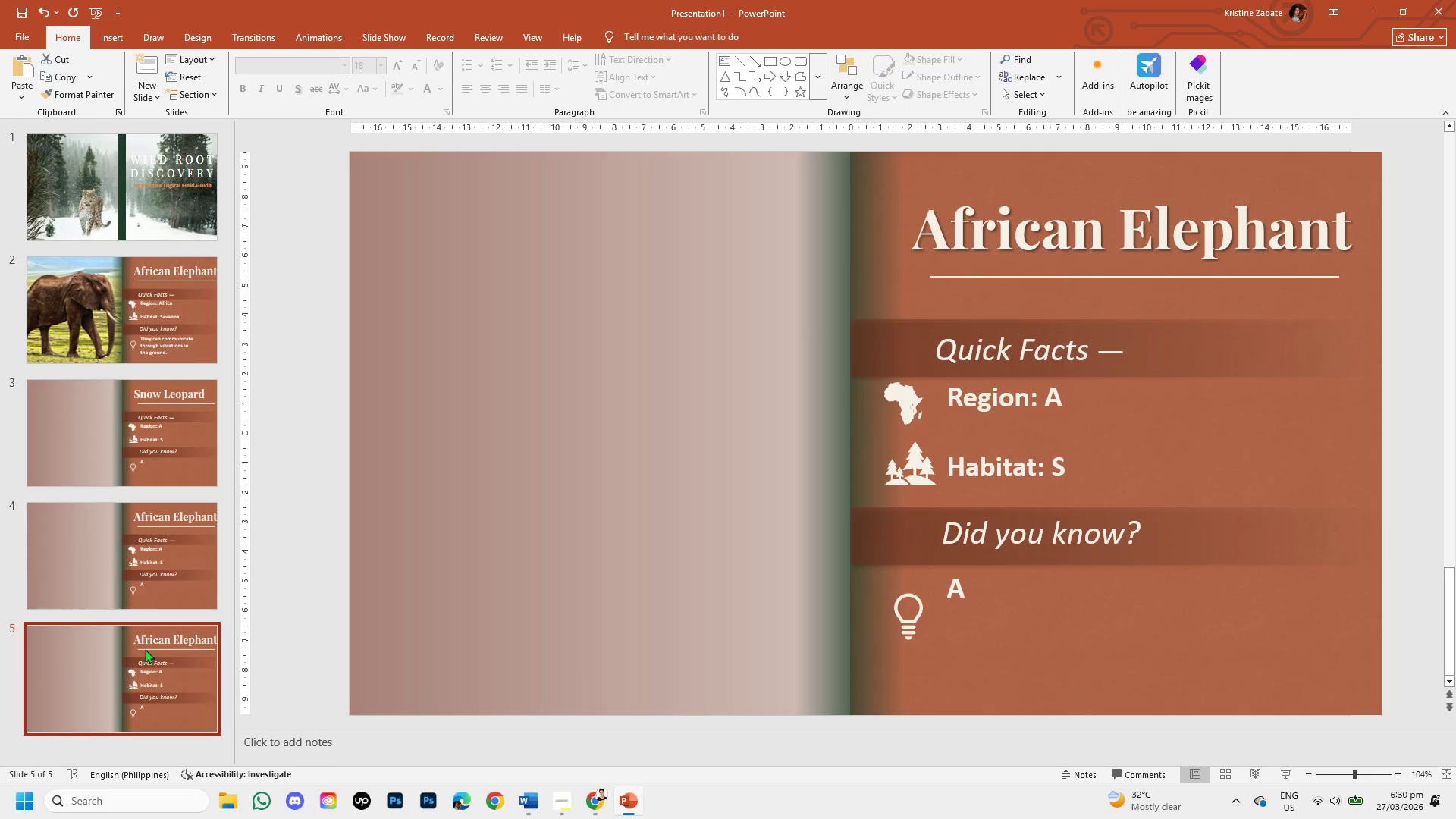 
right_click([145, 649])
 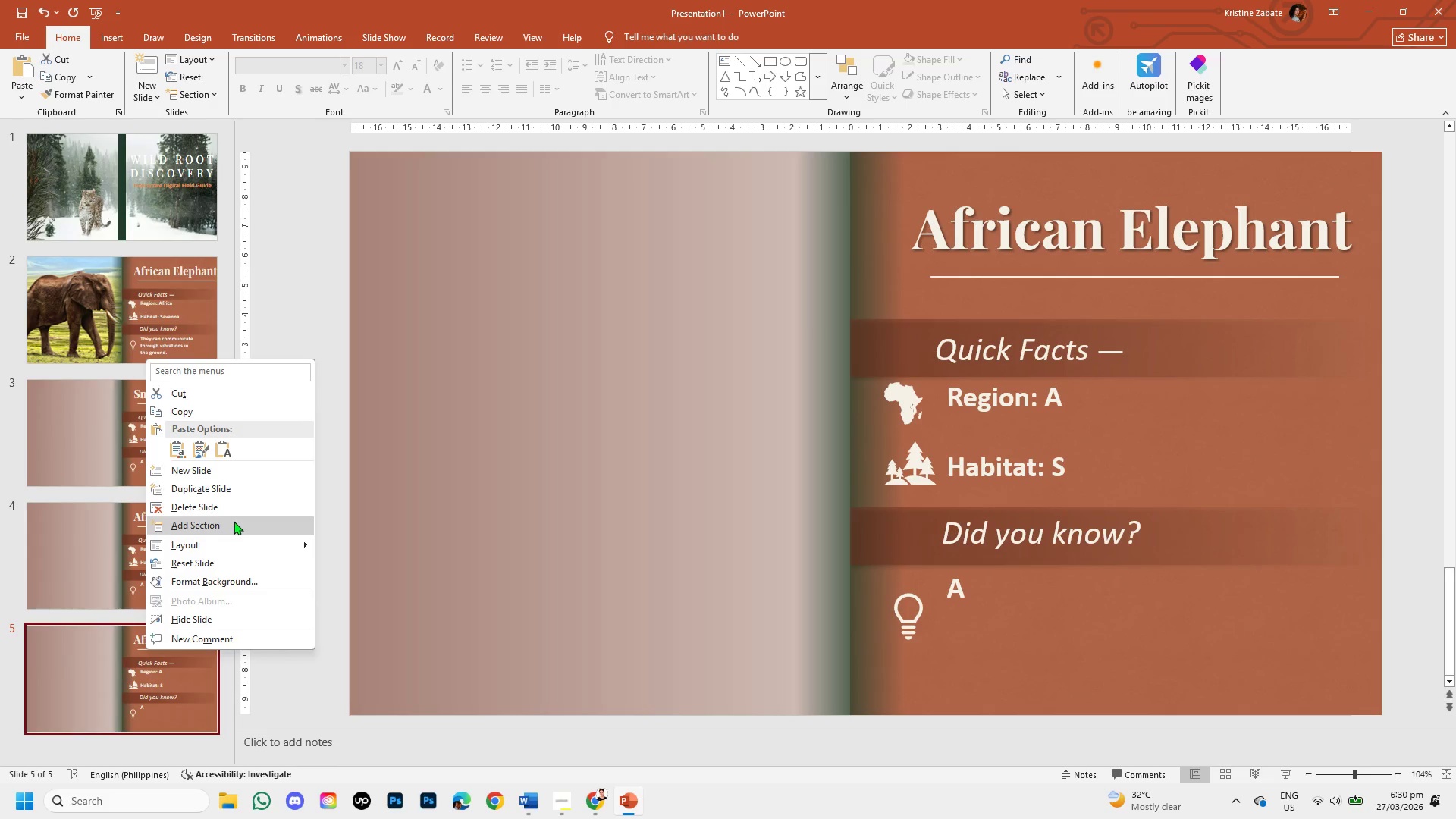 
left_click([233, 508])
 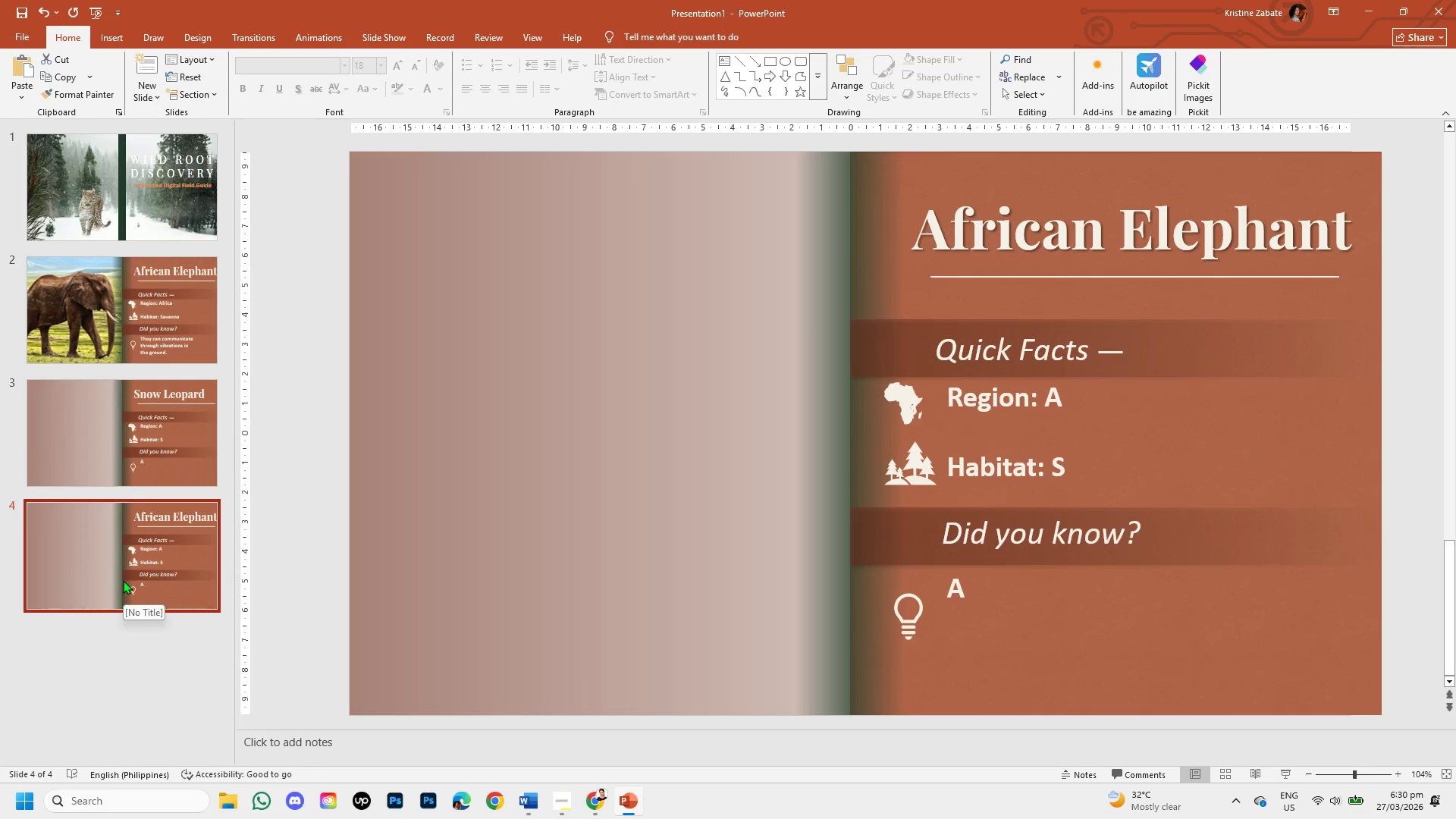 
left_click([123, 580])
 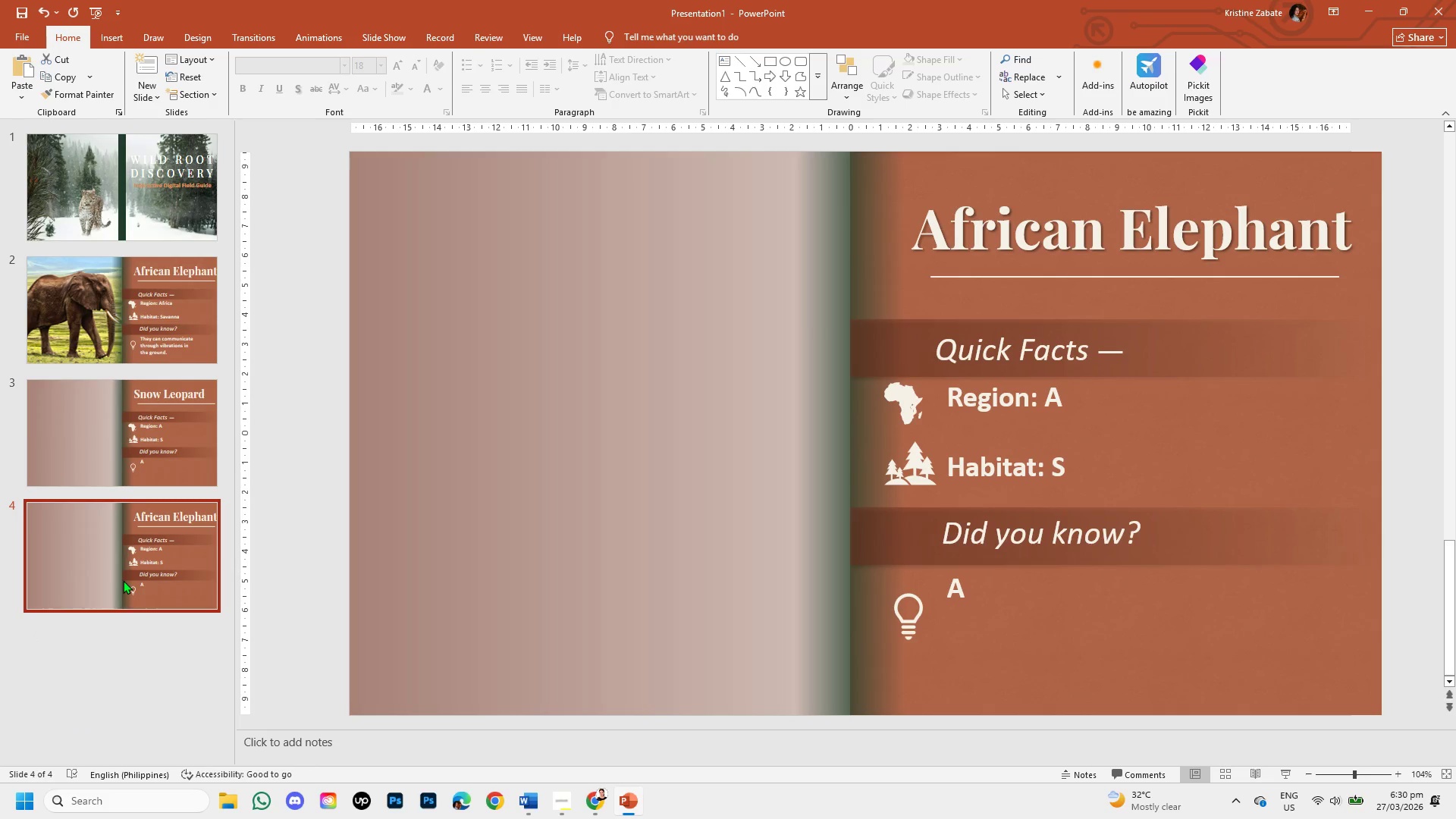 
right_click([123, 580])
 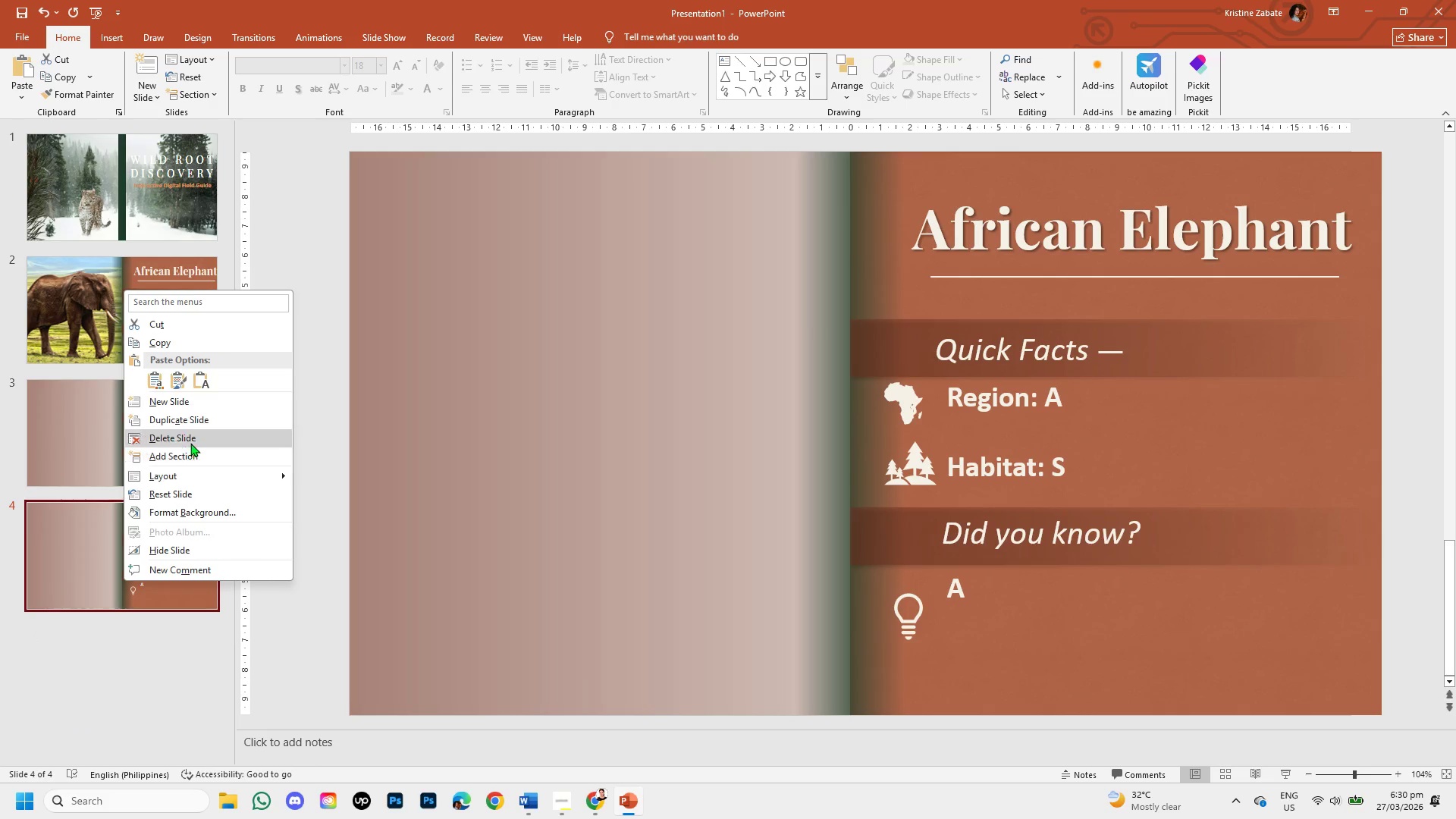 
left_click([190, 443])
 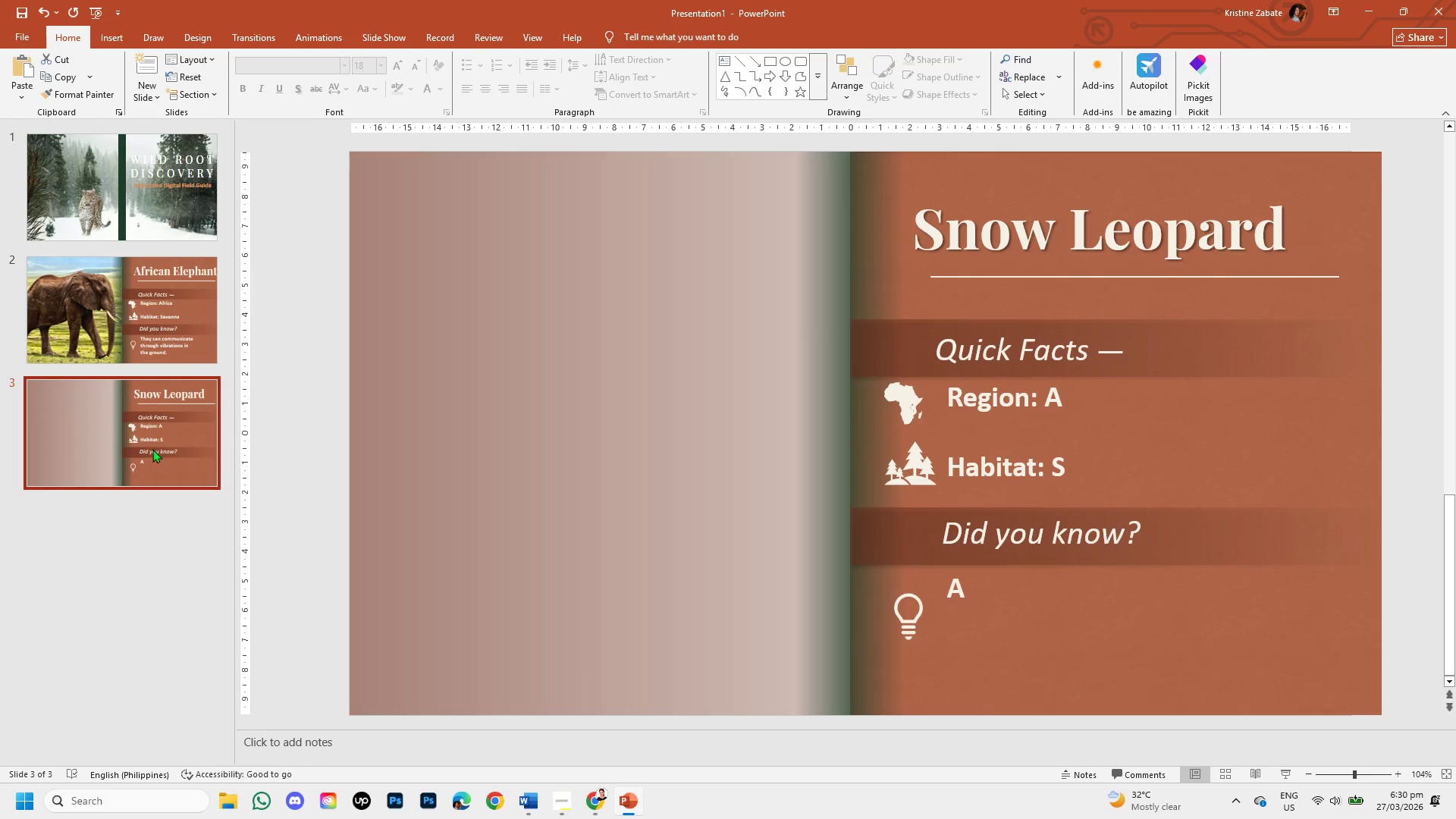 
left_click([152, 449])
 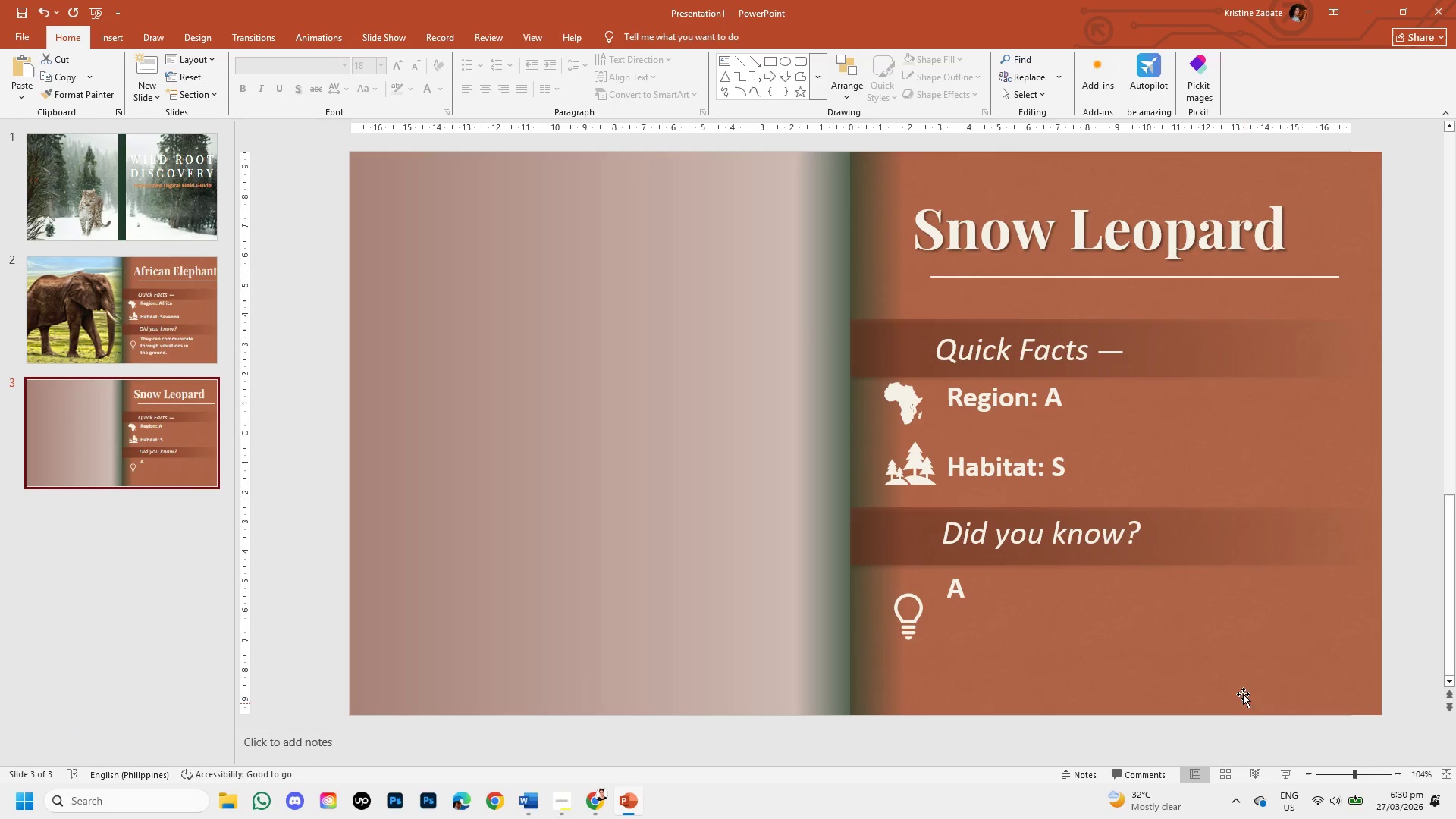 
left_click([1234, 672])
 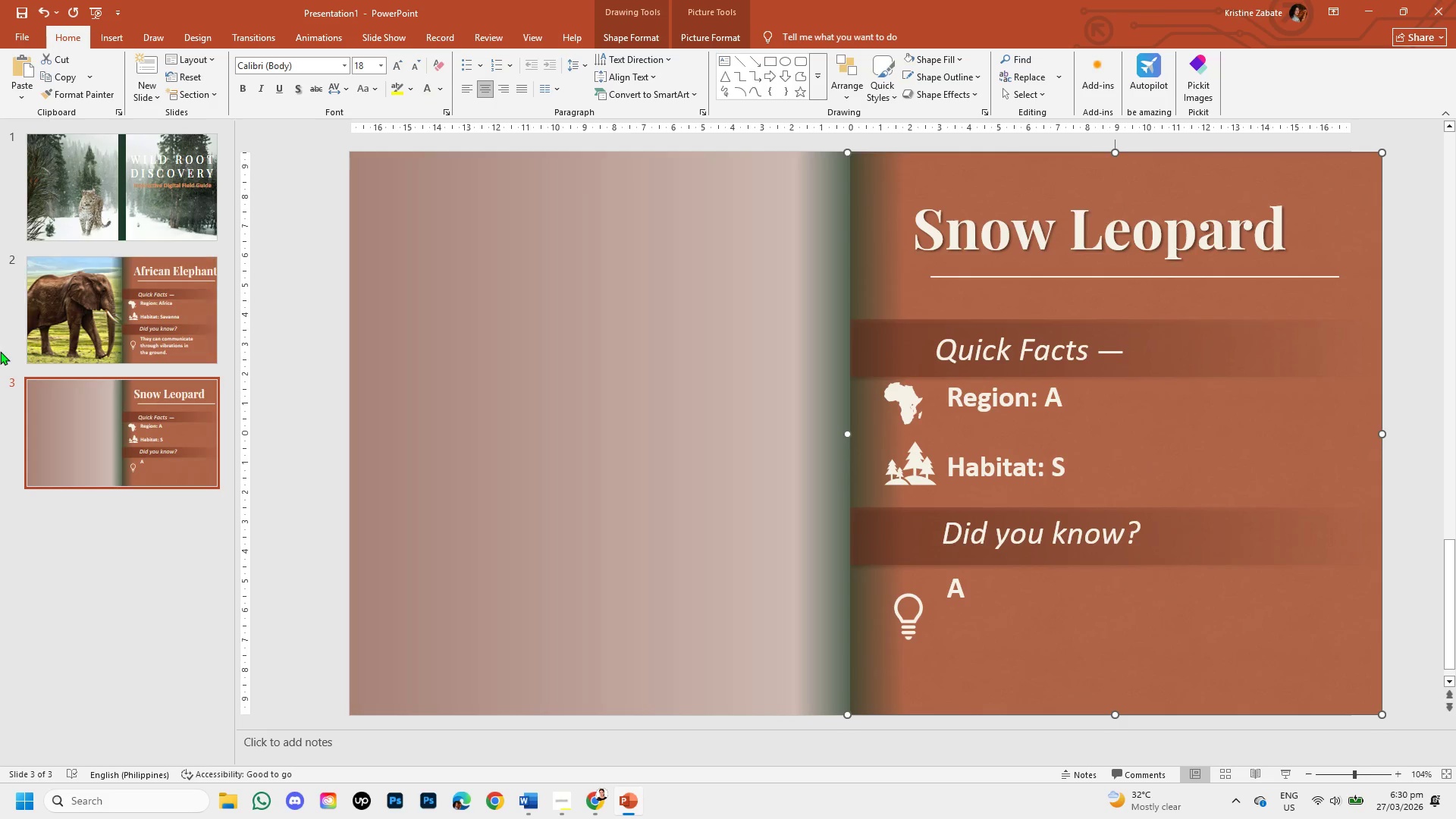 
right_click([50, 400])
 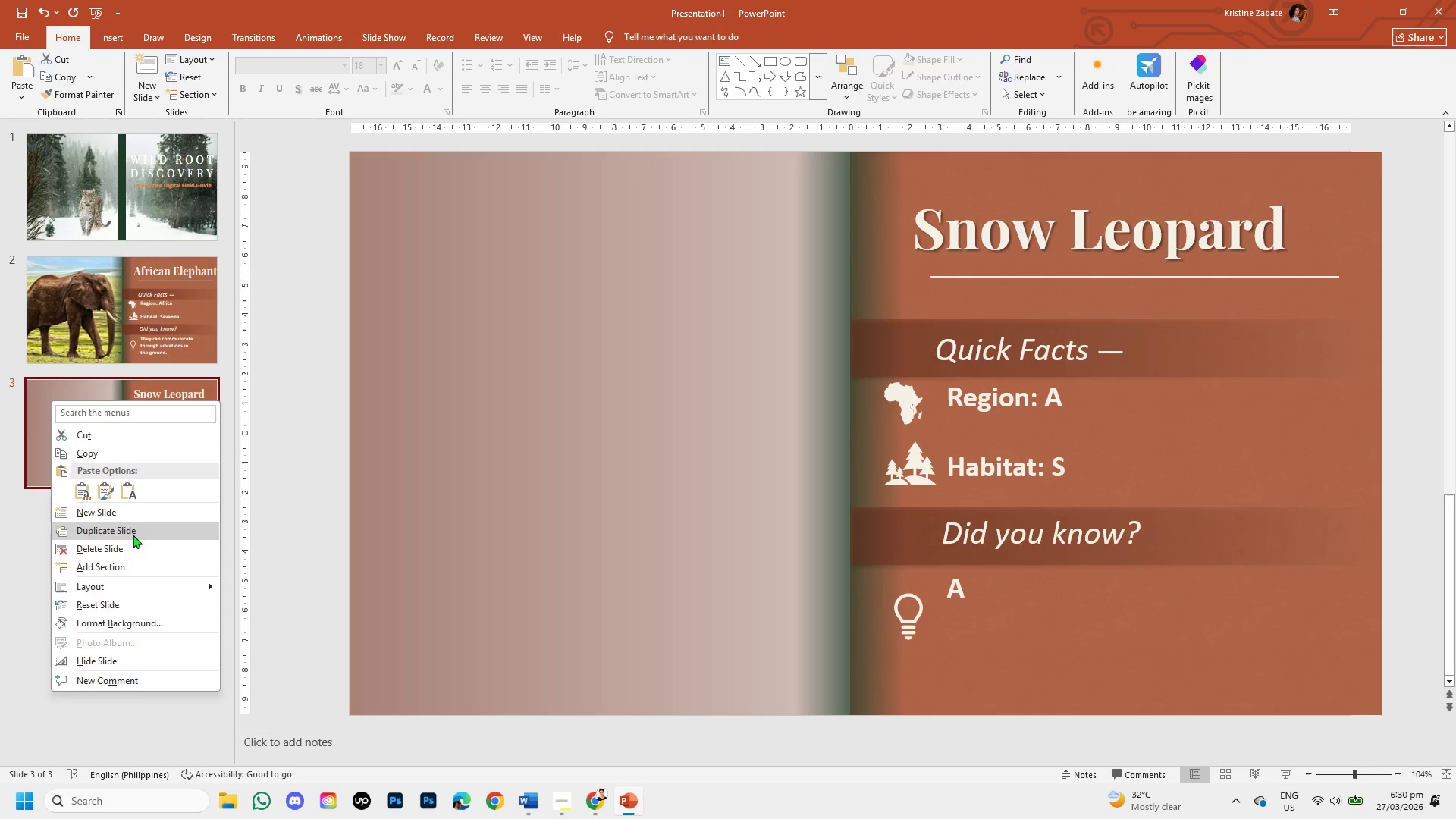 
left_click([133, 535])
 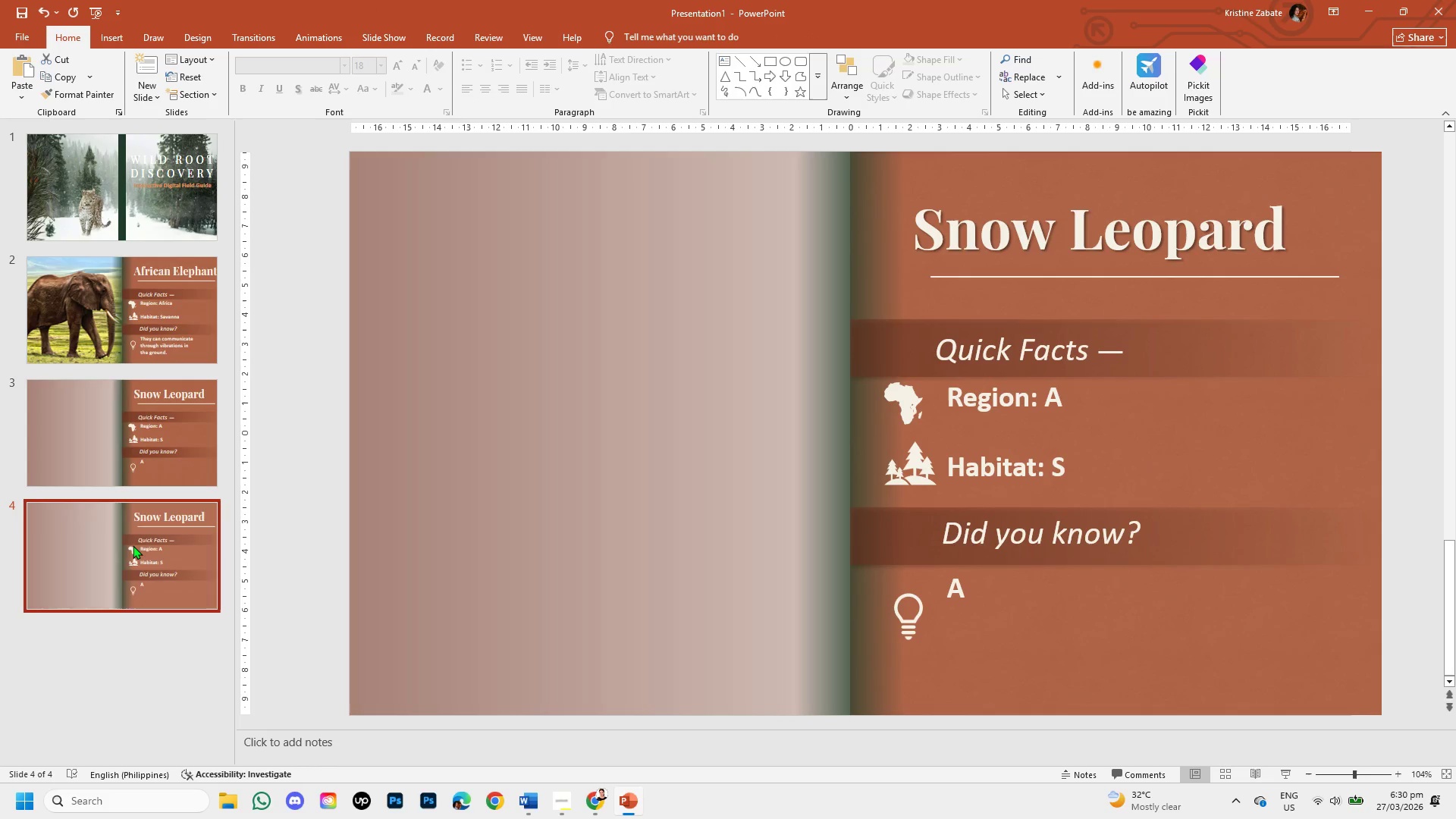 
right_click([133, 545])
 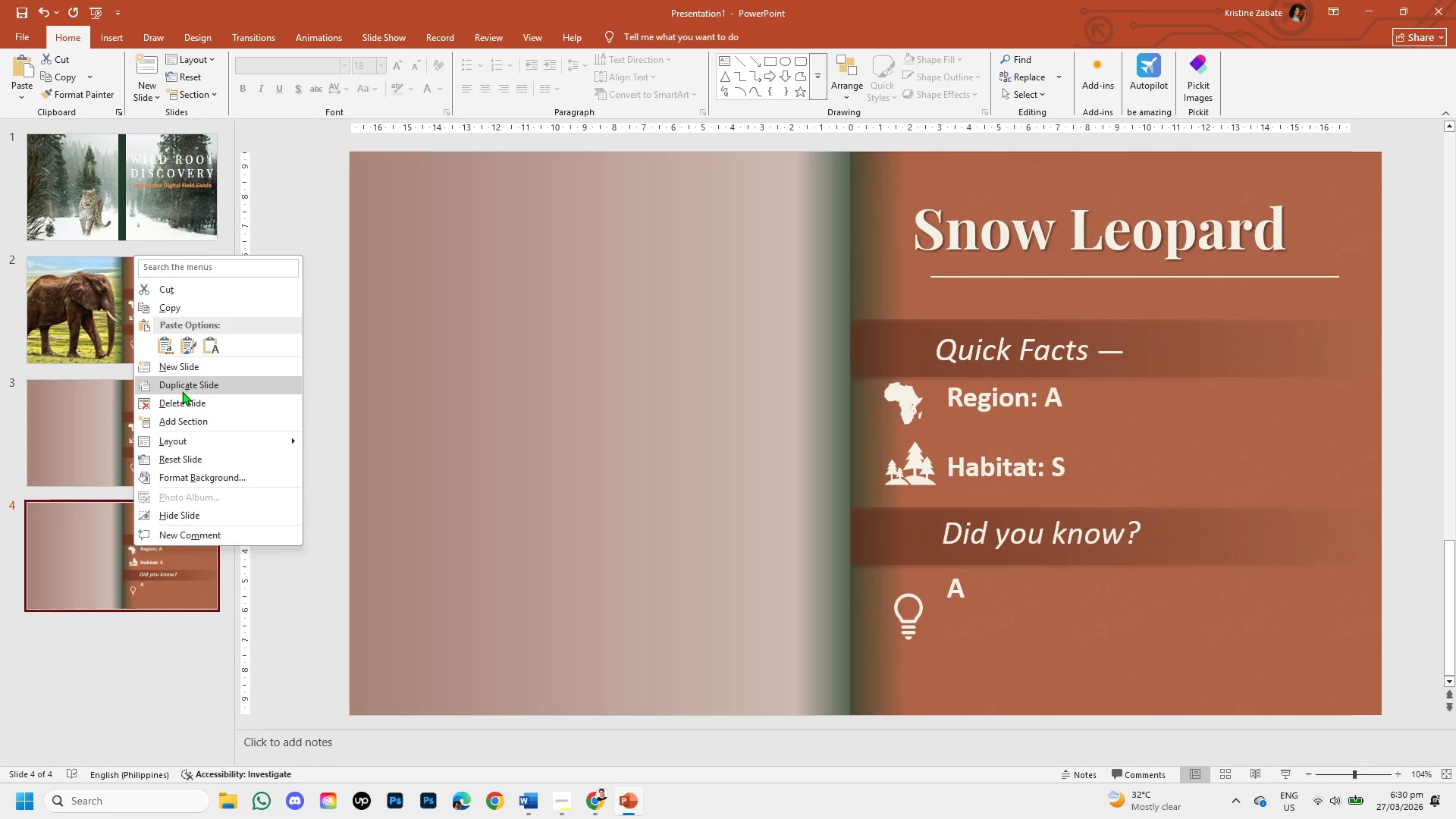 
left_click([183, 388])
 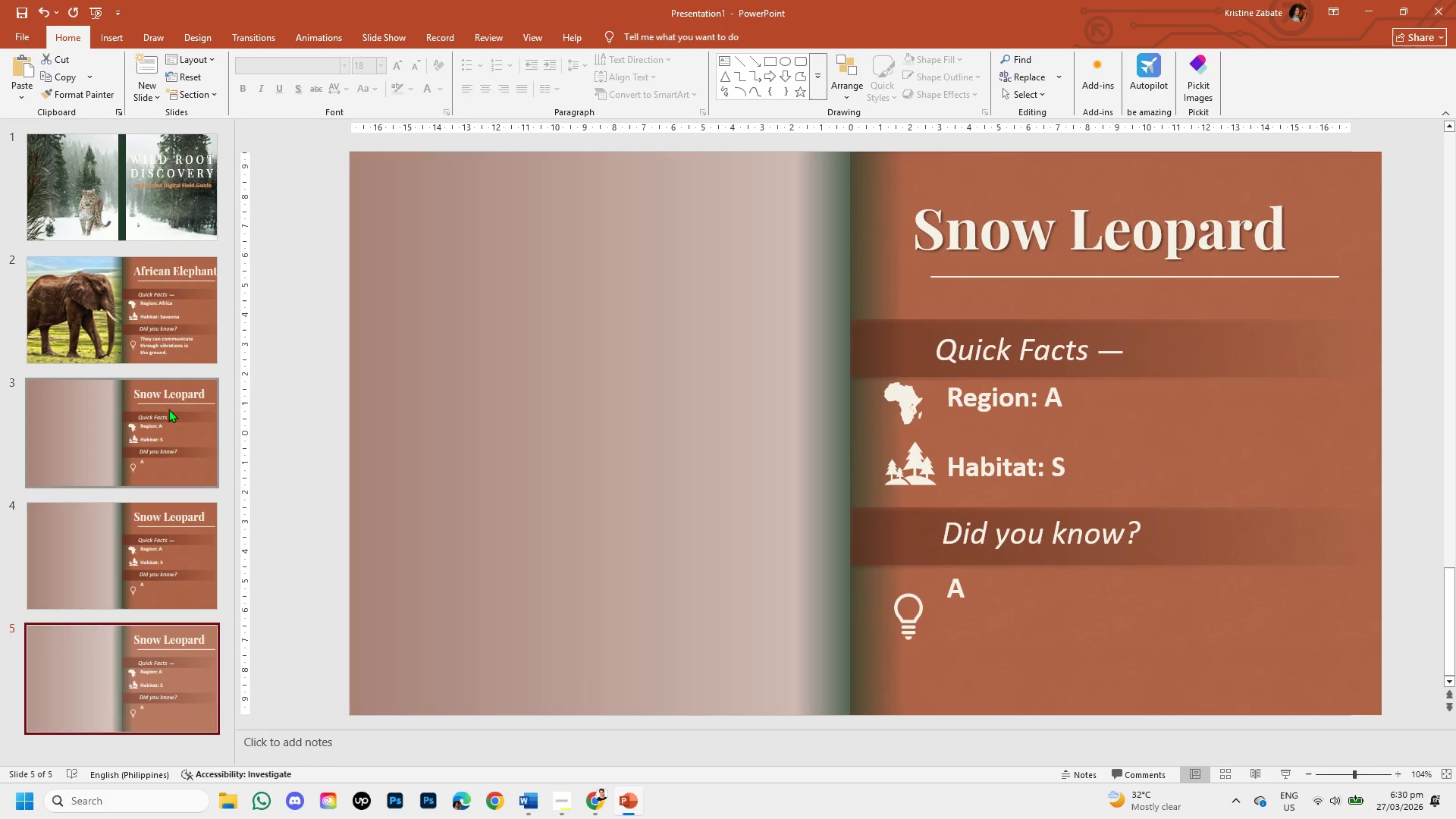 
left_click([164, 422])
 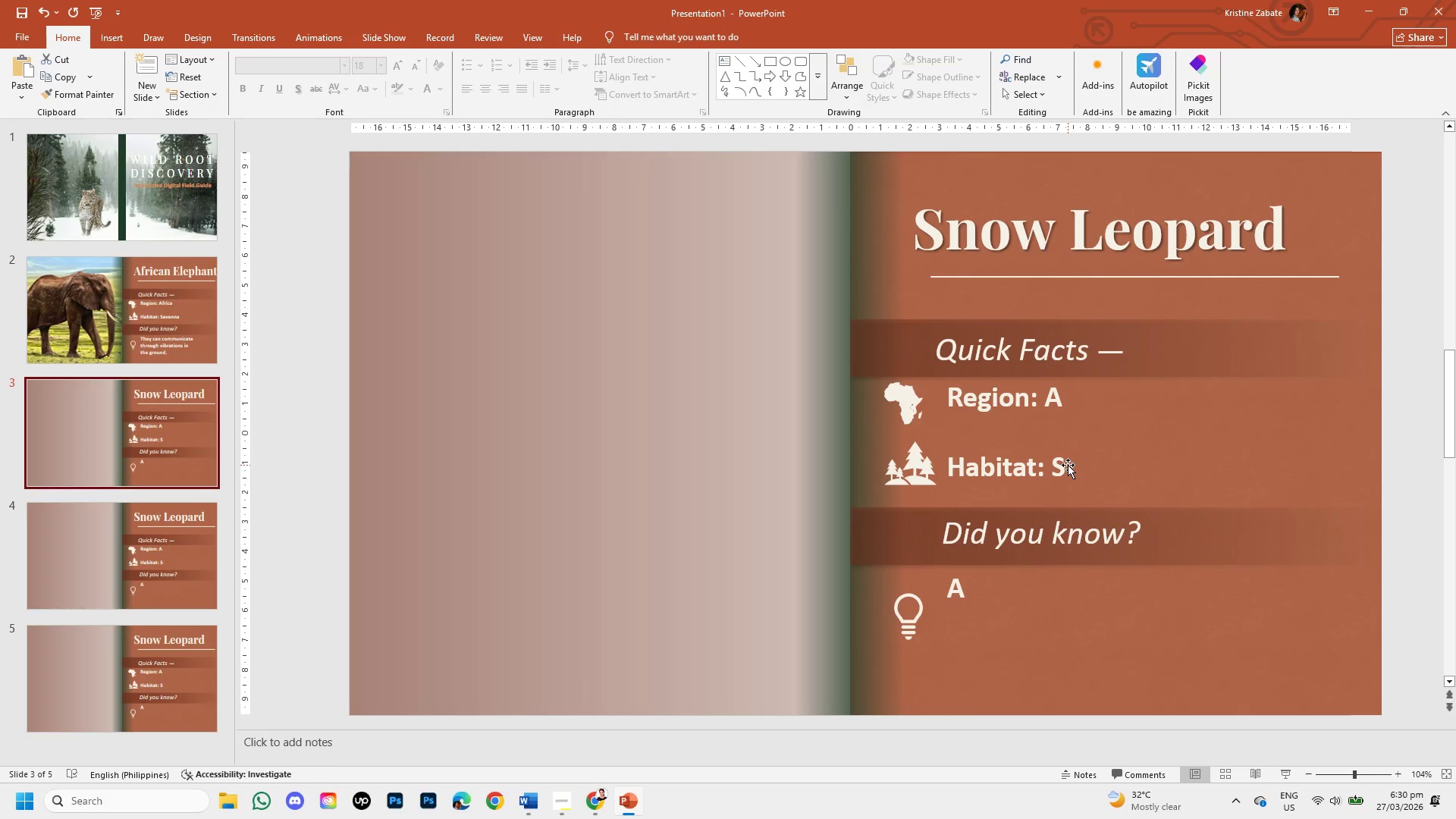 
wait(28.59)
 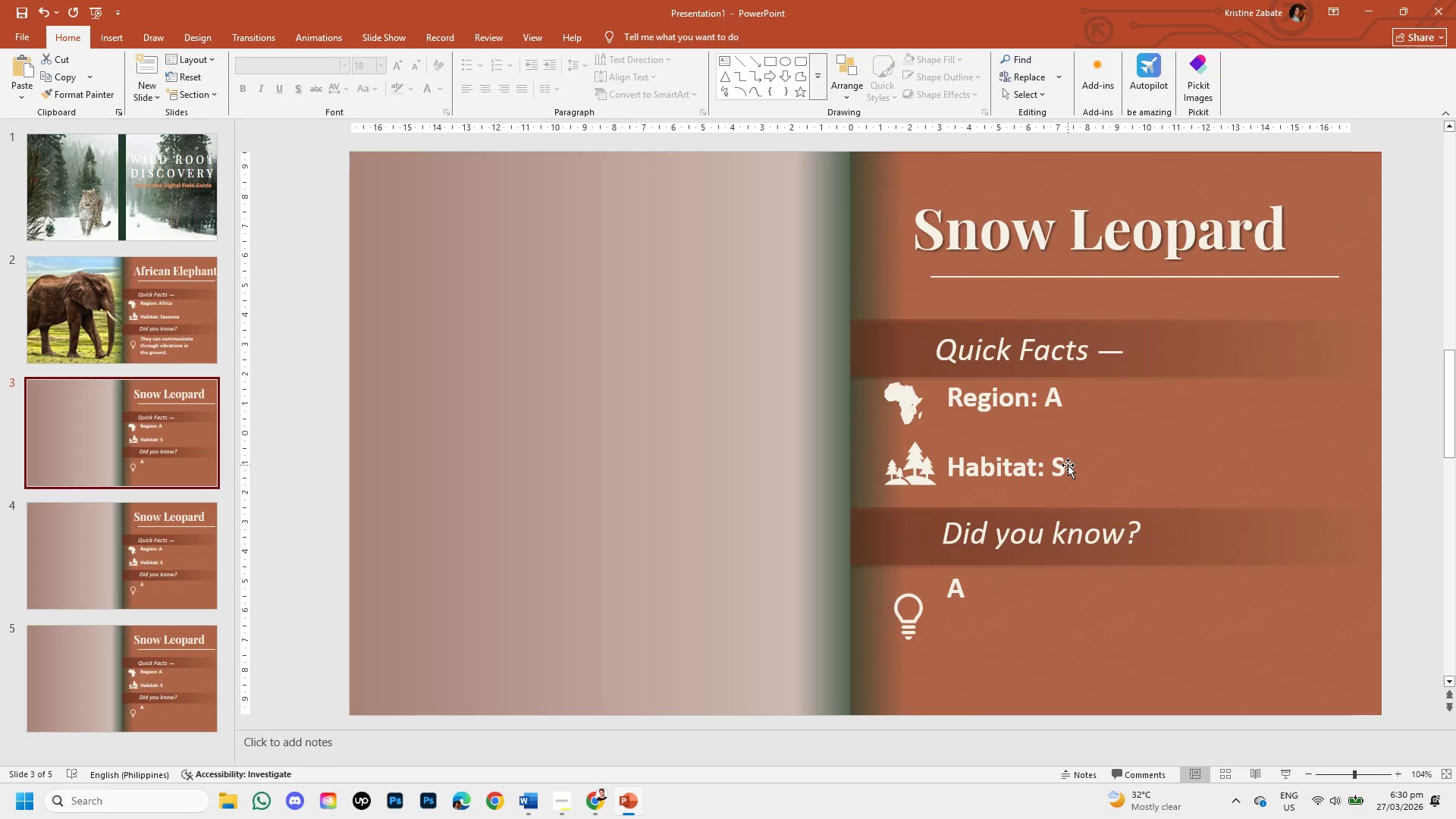 
left_click([590, 799])
 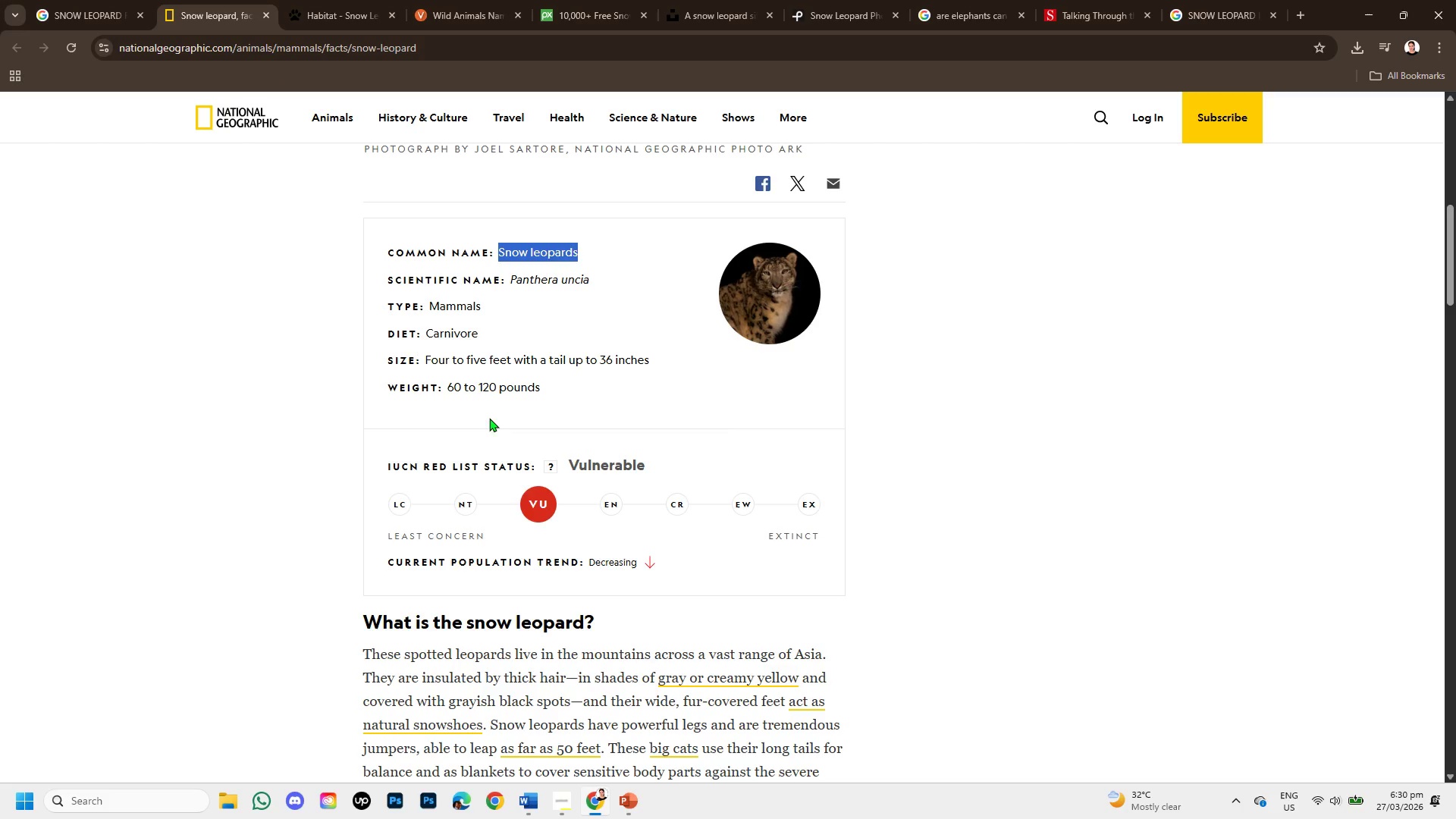 
scroll: coordinate [496, 479], scroll_direction: down, amount: 1.0
 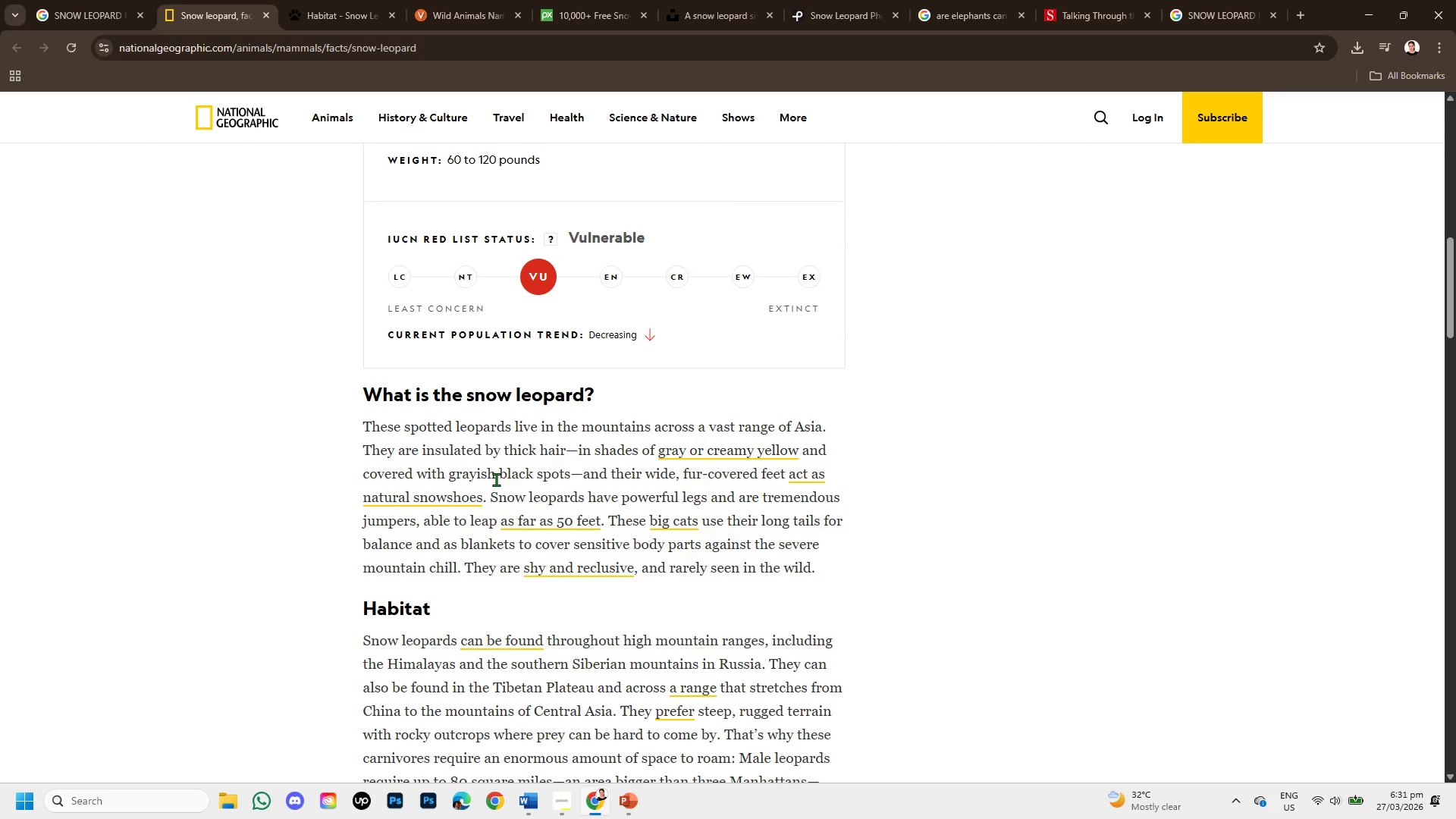 
wait(8.73)
 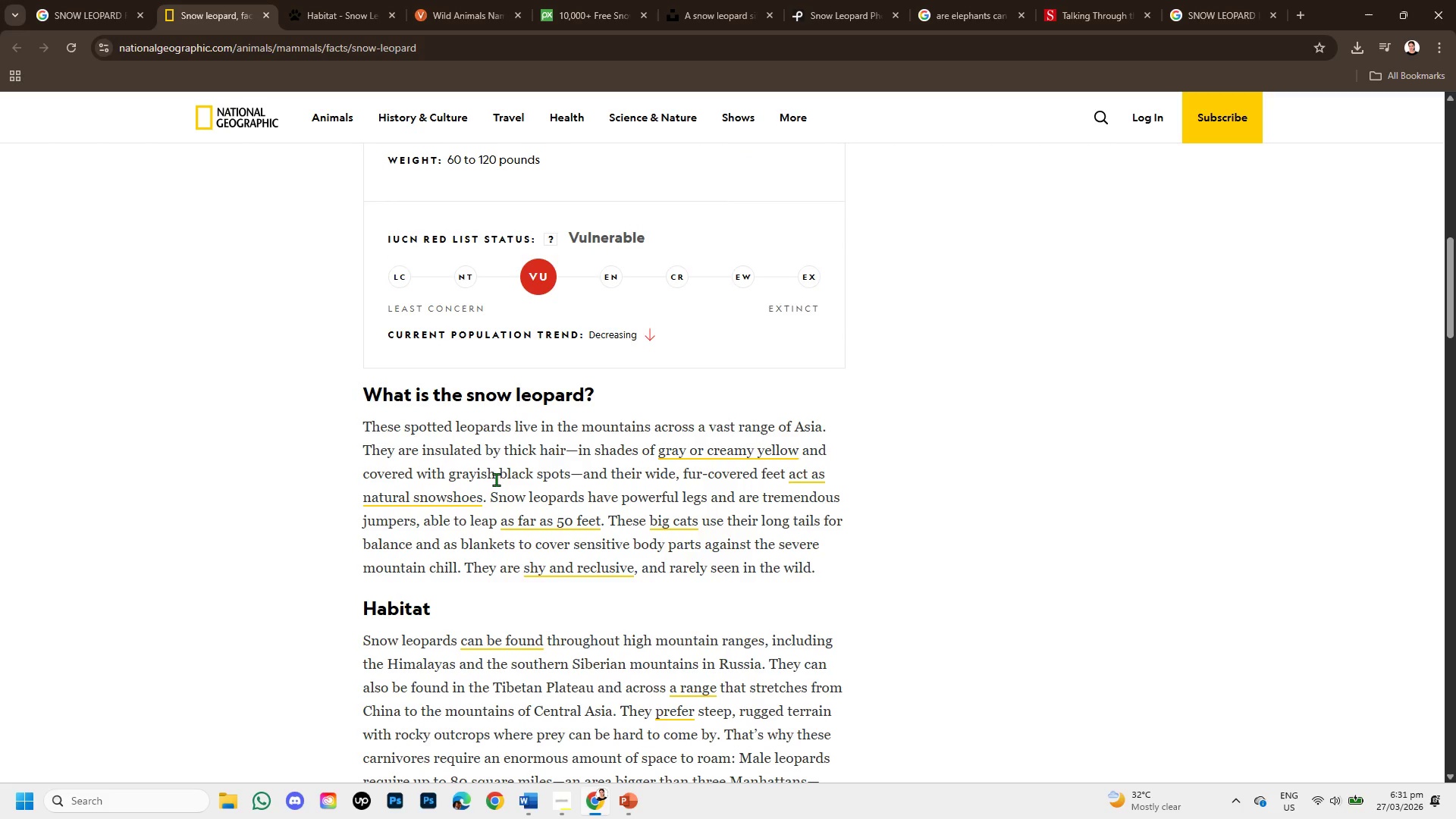 
scroll: coordinate [719, 532], scroll_direction: down, amount: 1.0
 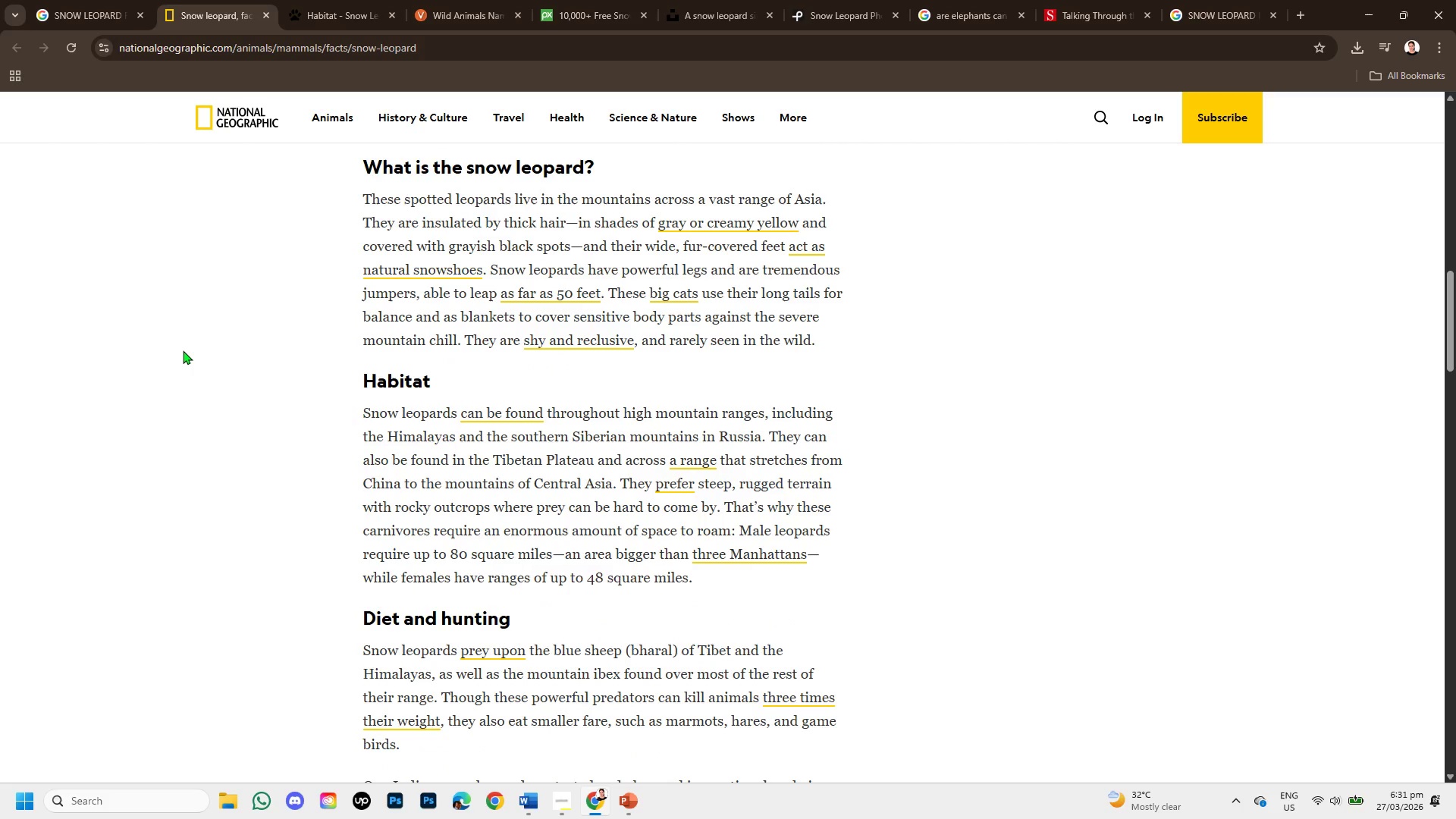 
wait(5.1)
 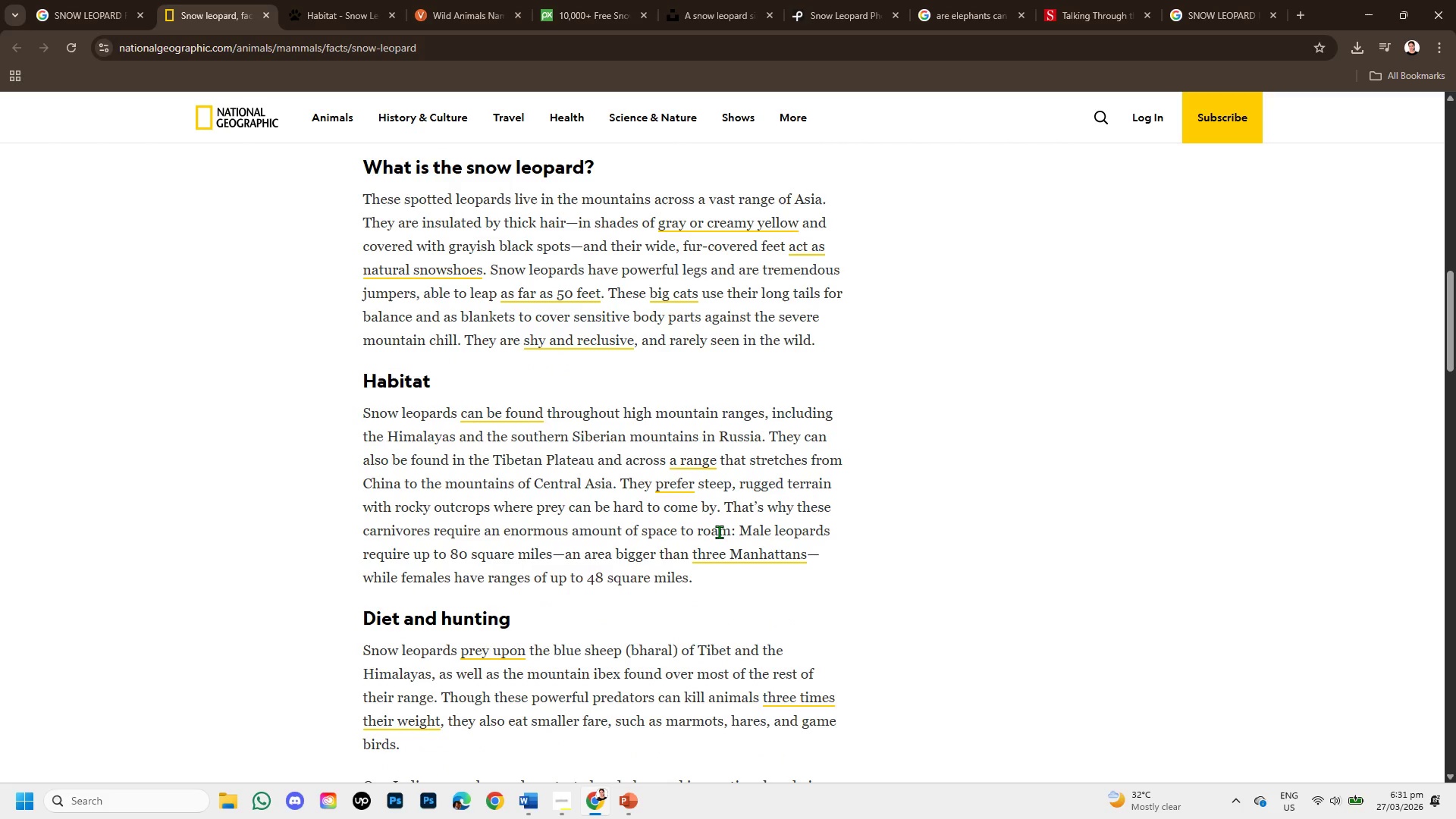 
scroll: coordinate [541, 496], scroll_direction: down, amount: 9.0
 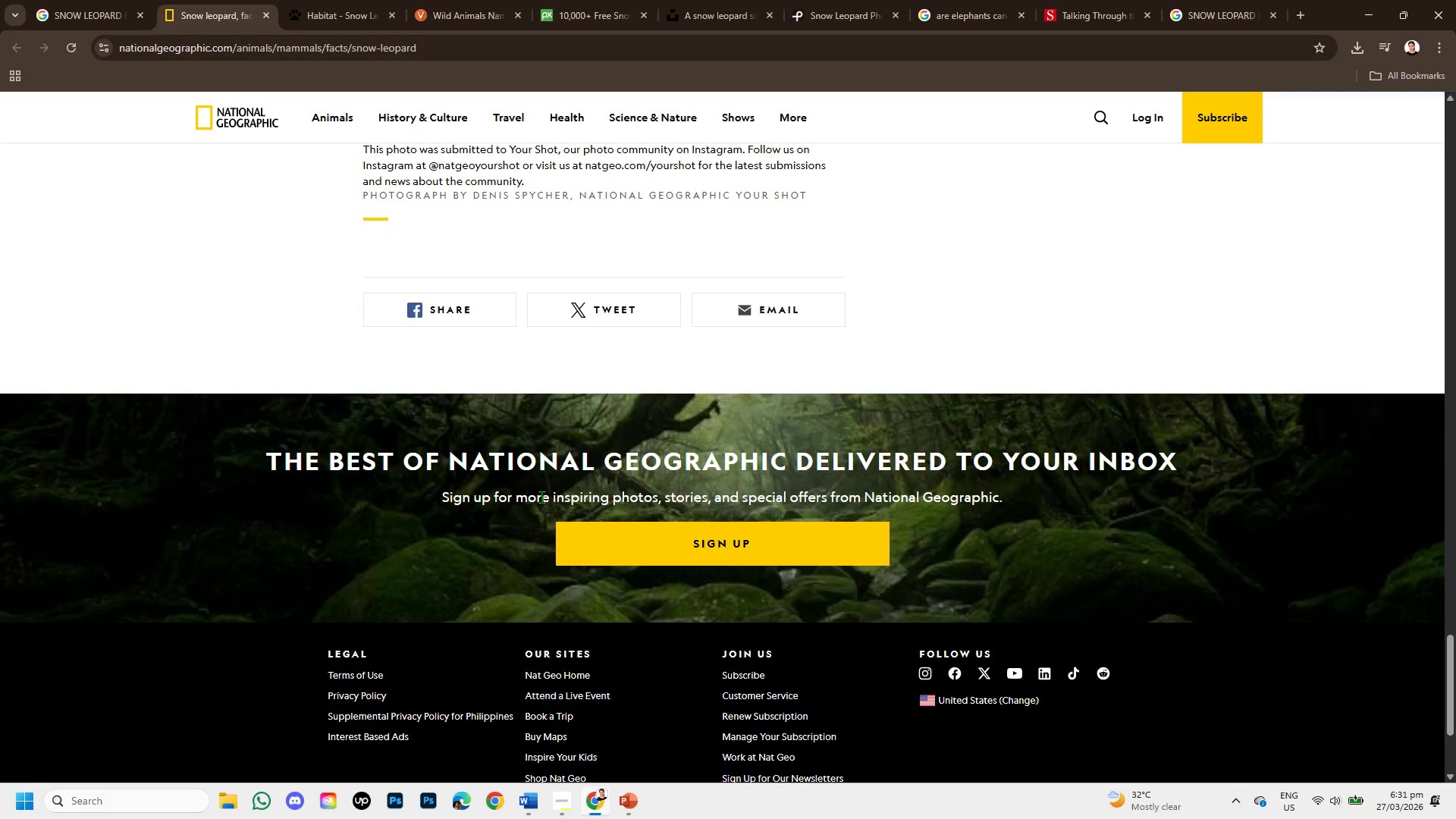 
scroll: coordinate [542, 497], scroll_direction: up, amount: 2.0
 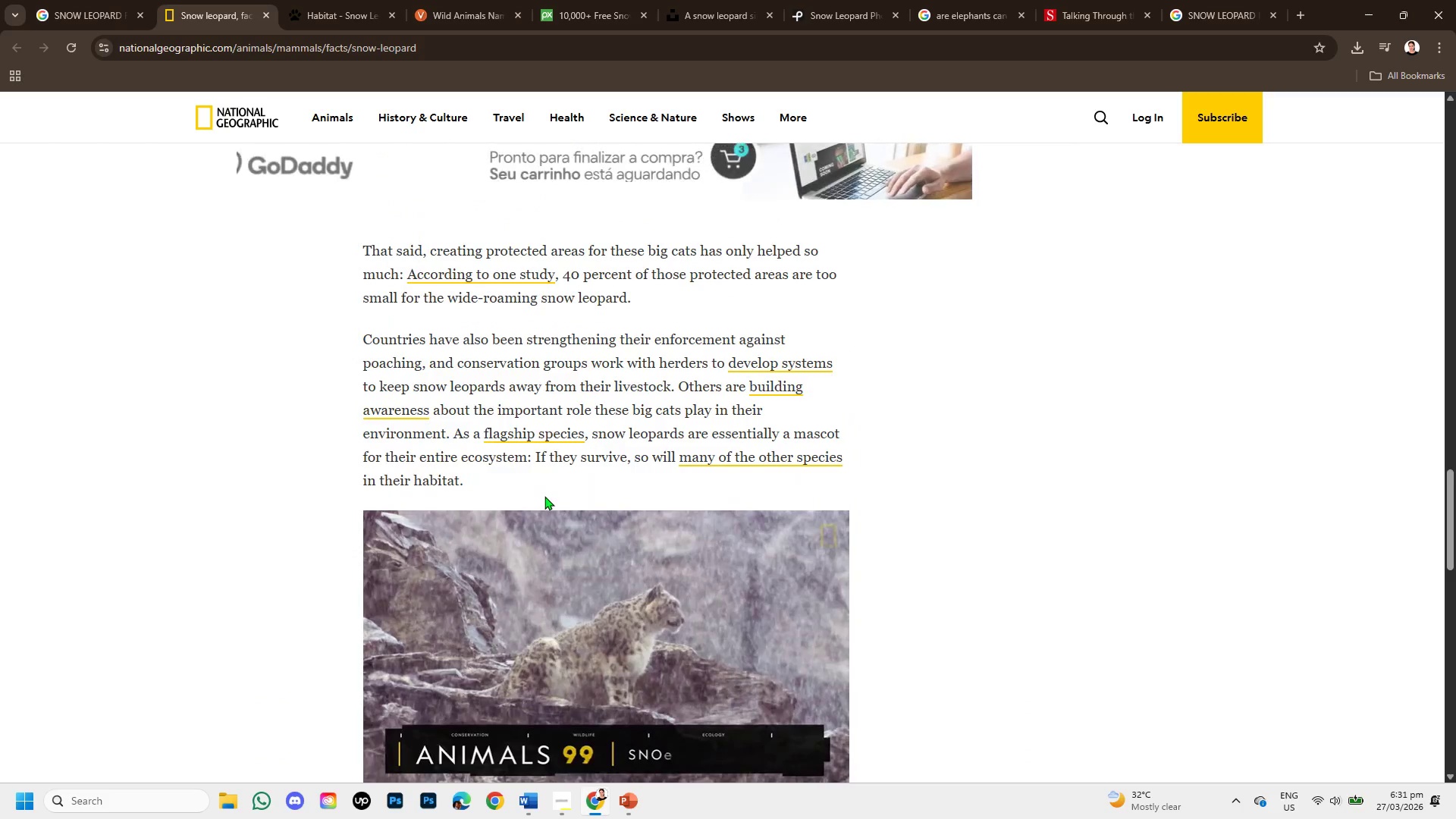 
scroll: coordinate [551, 504], scroll_direction: down, amount: 2.0
 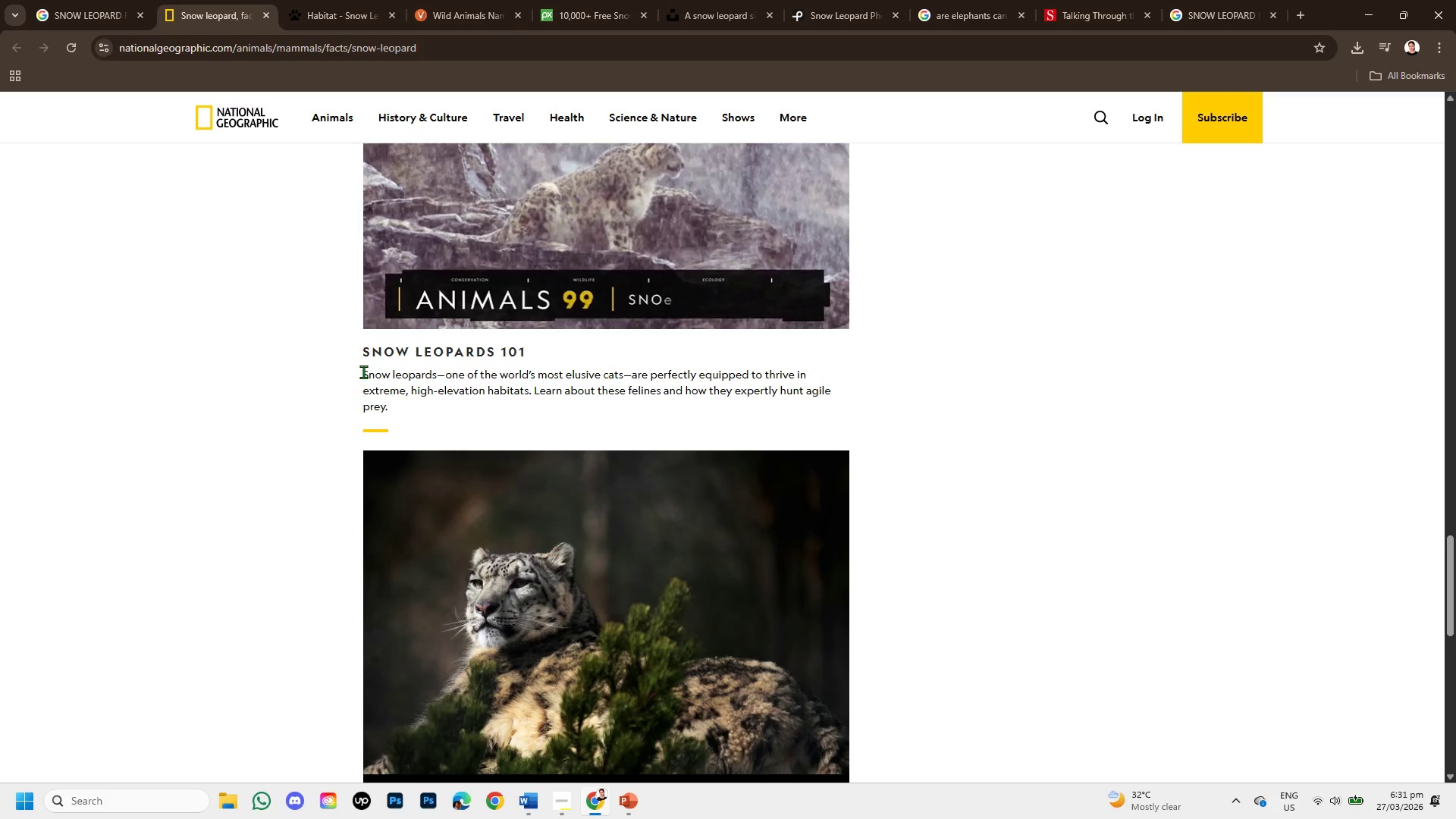 
left_click_drag(start_coordinate=[363, 372], to_coordinate=[574, 394])
 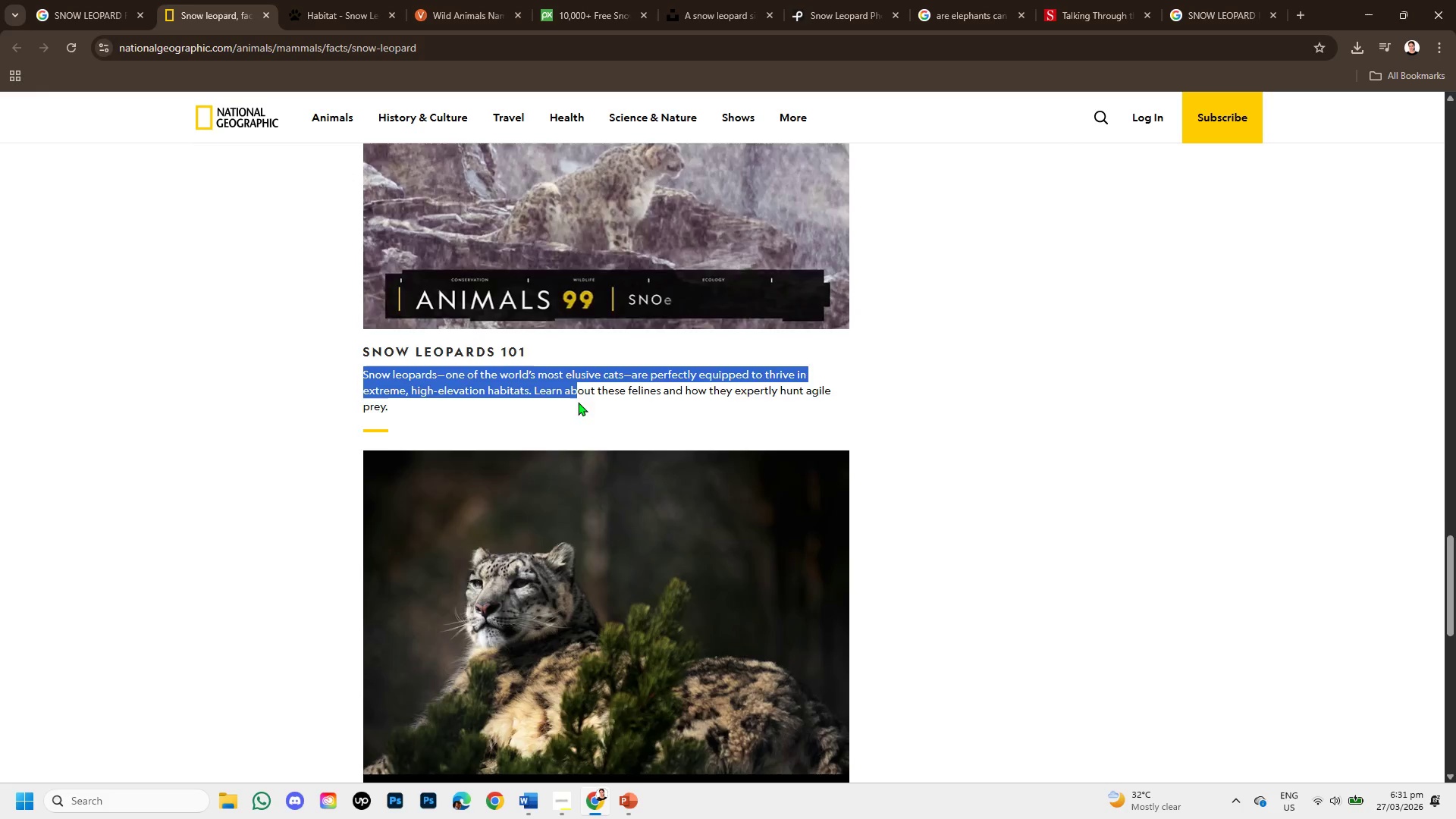 
scroll: coordinate [578, 402], scroll_direction: down, amount: 2.0
 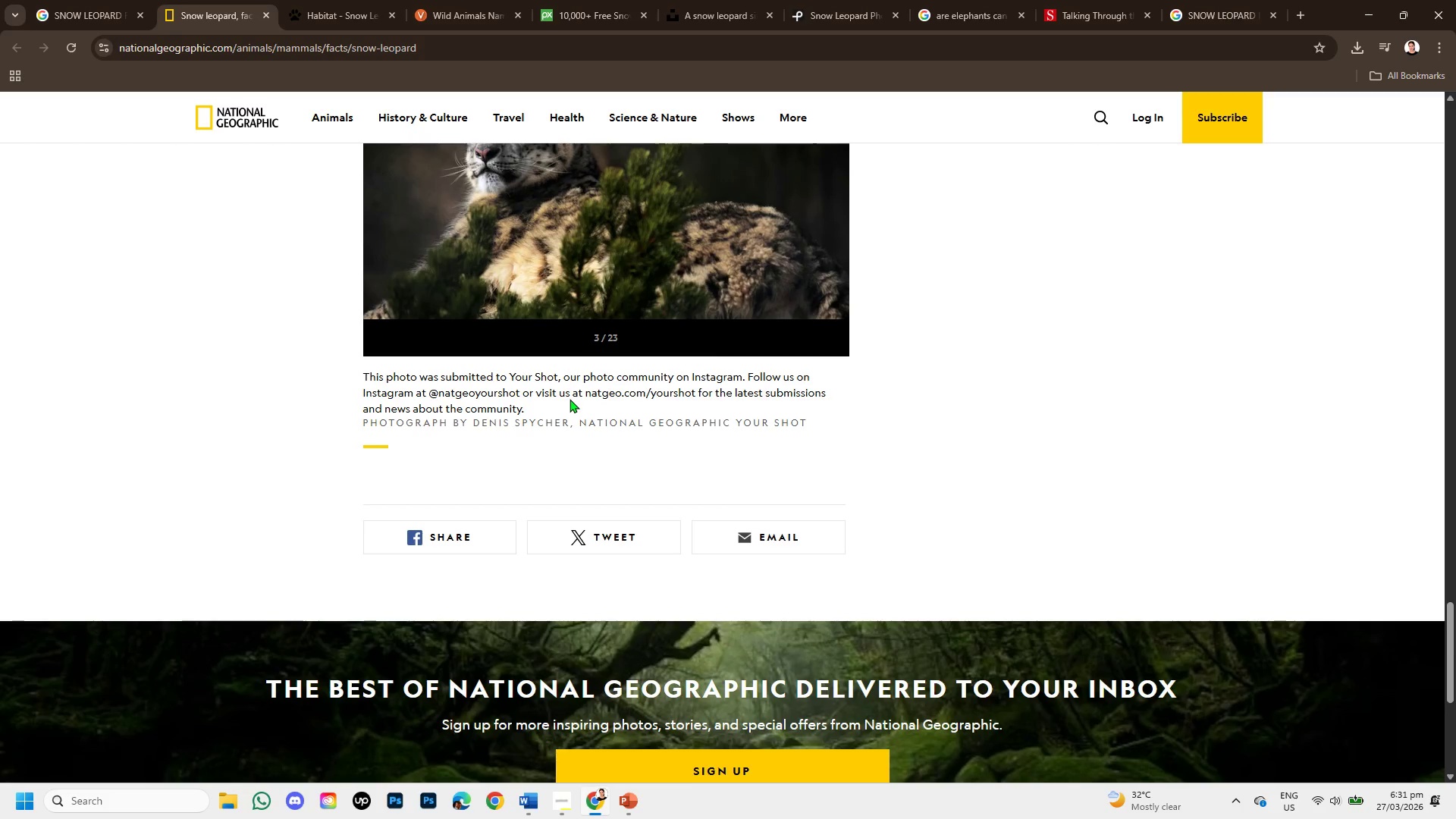 
wait(17.83)
 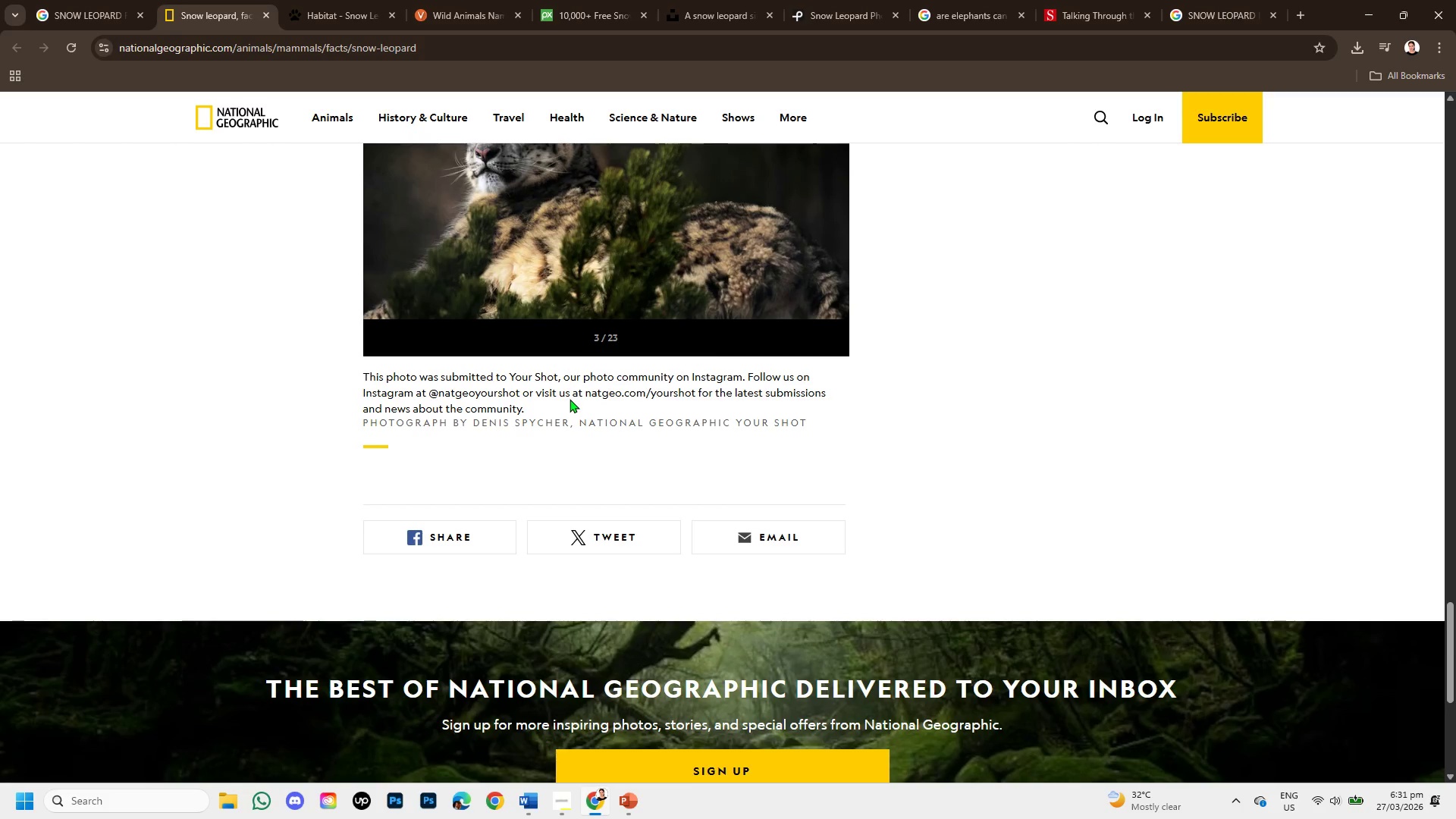 
left_click([626, 720])
 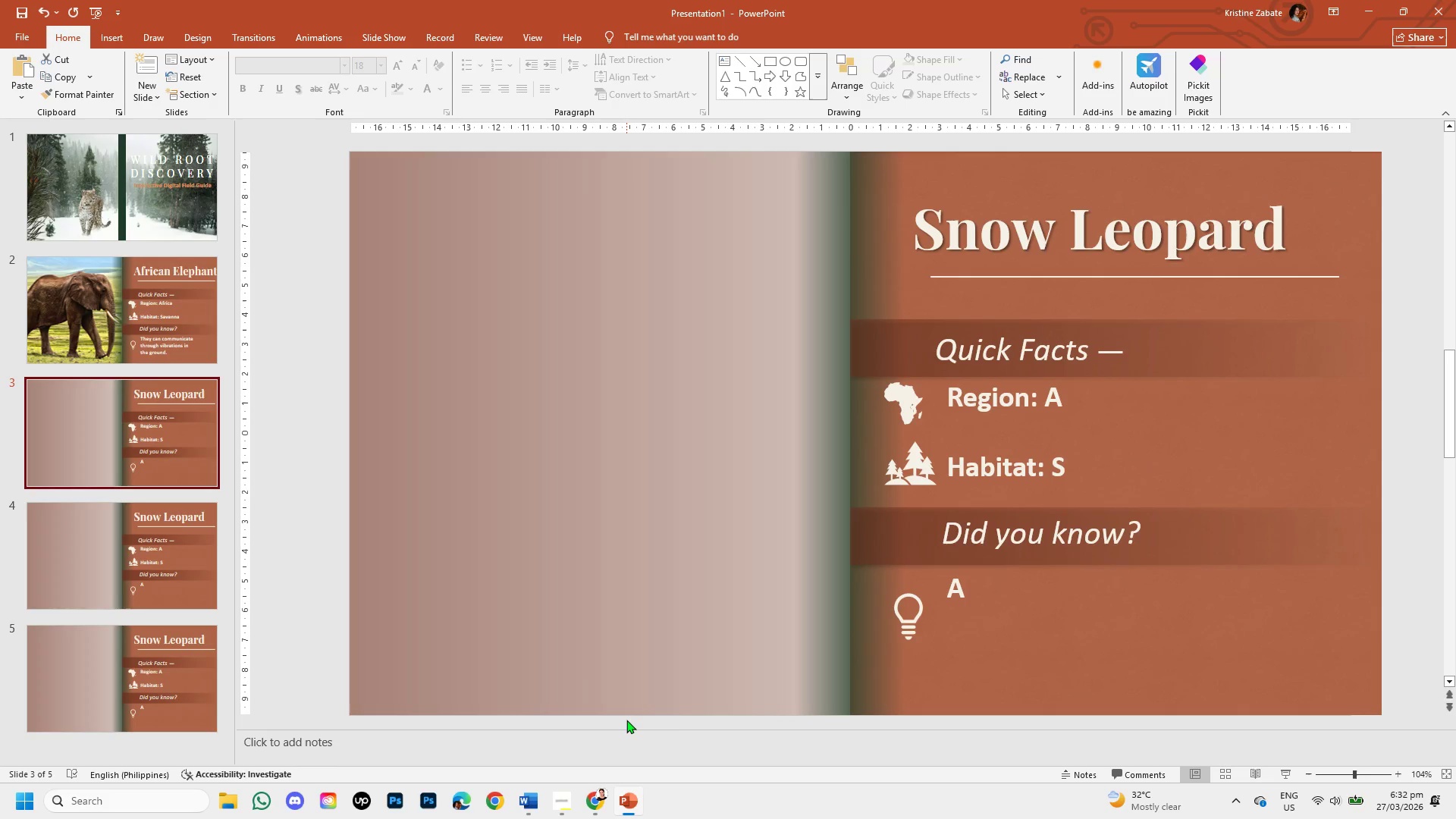 
wait(27.72)
 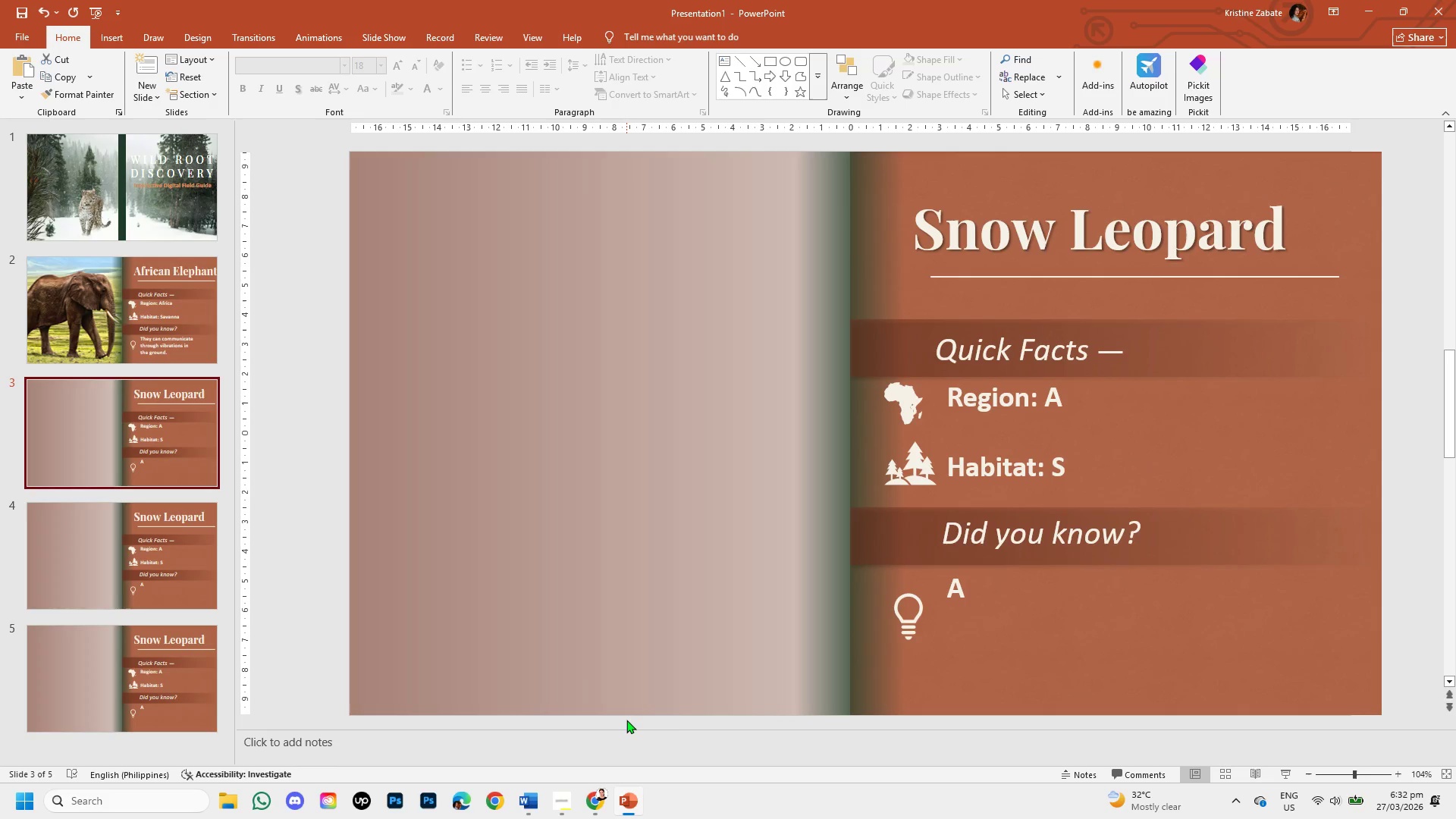 
scroll: coordinate [1023, 444], scroll_direction: down, amount: 1.0
 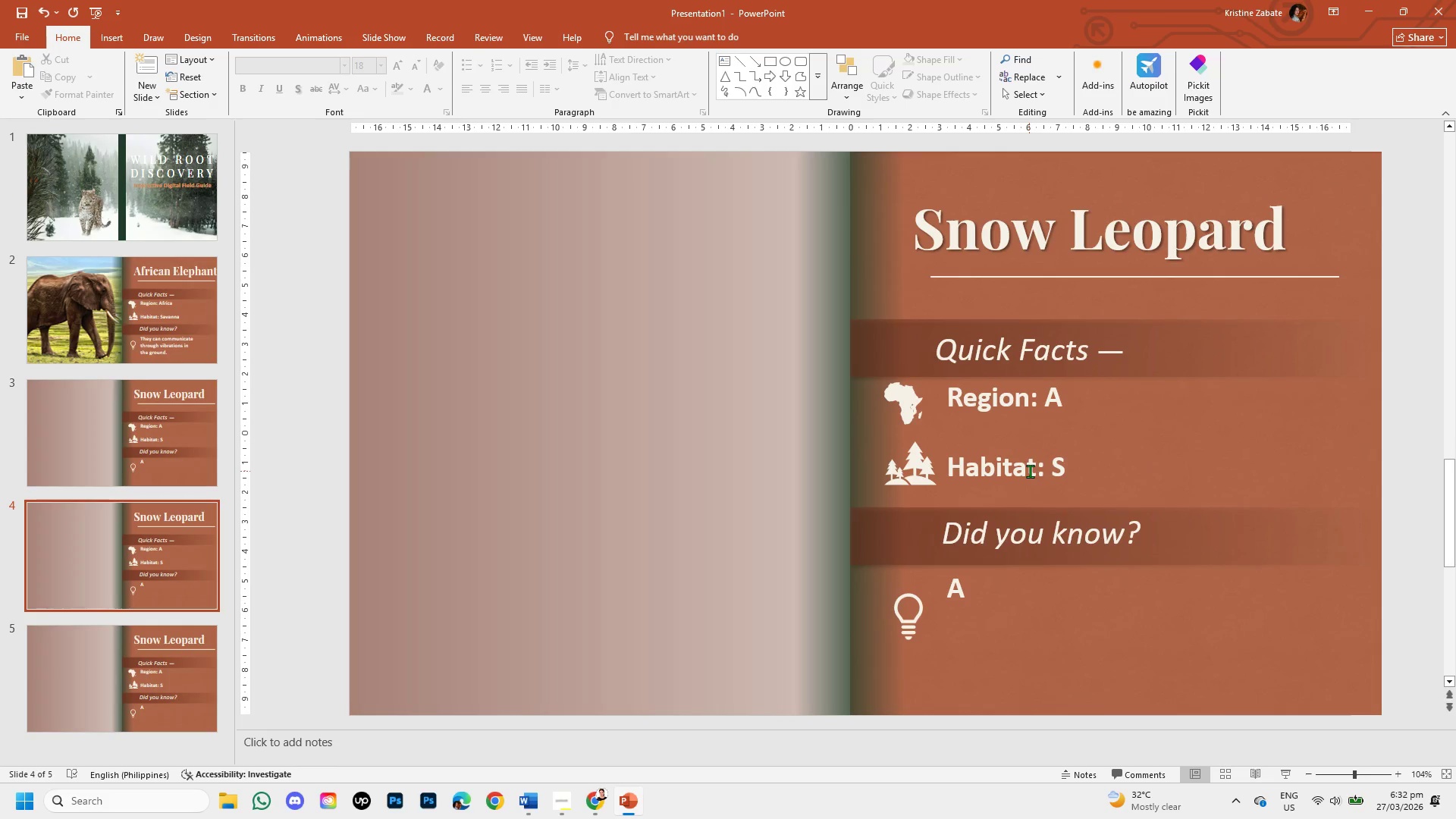 
left_click([1056, 550])
 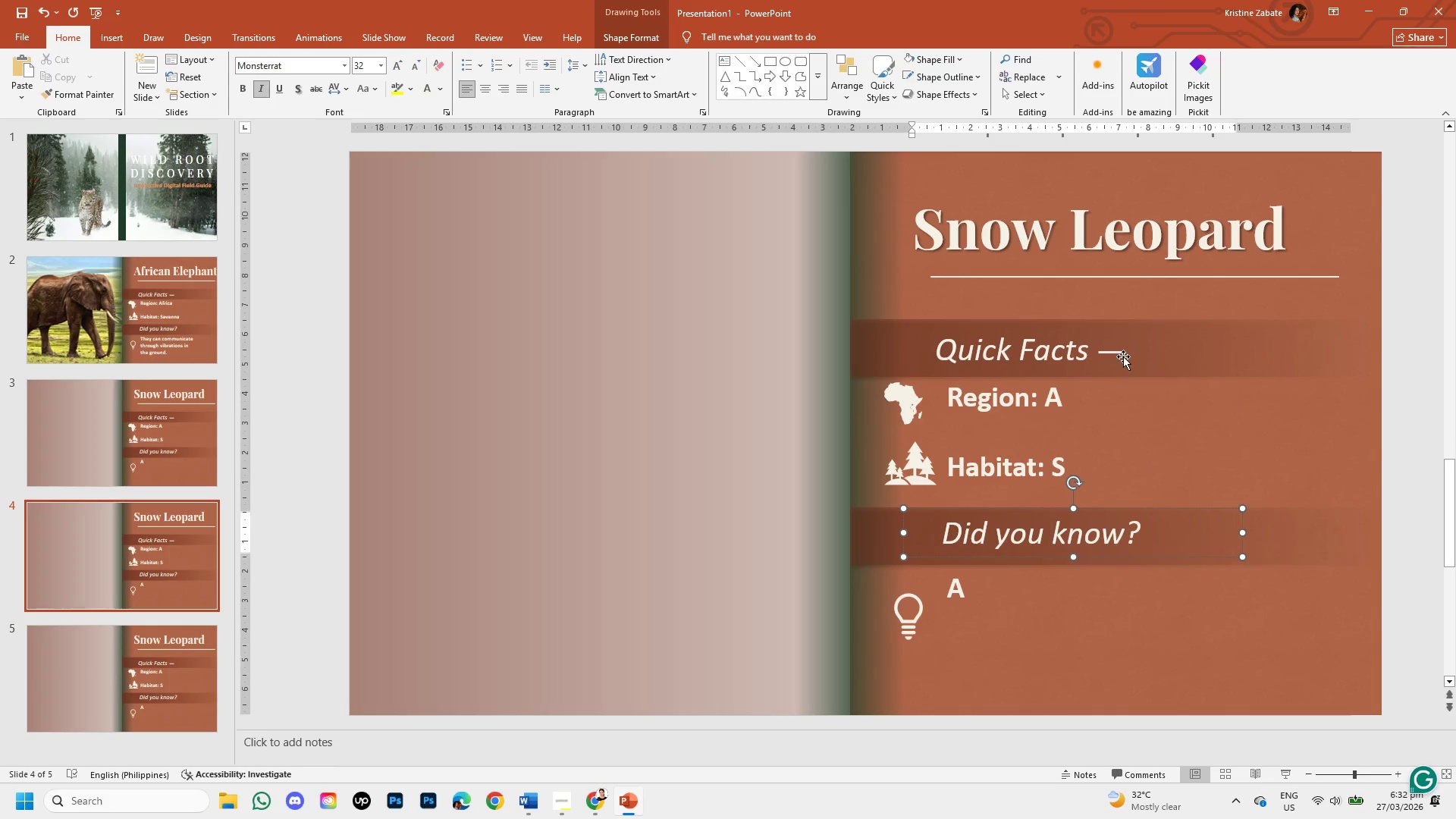 
left_click([1088, 401])
 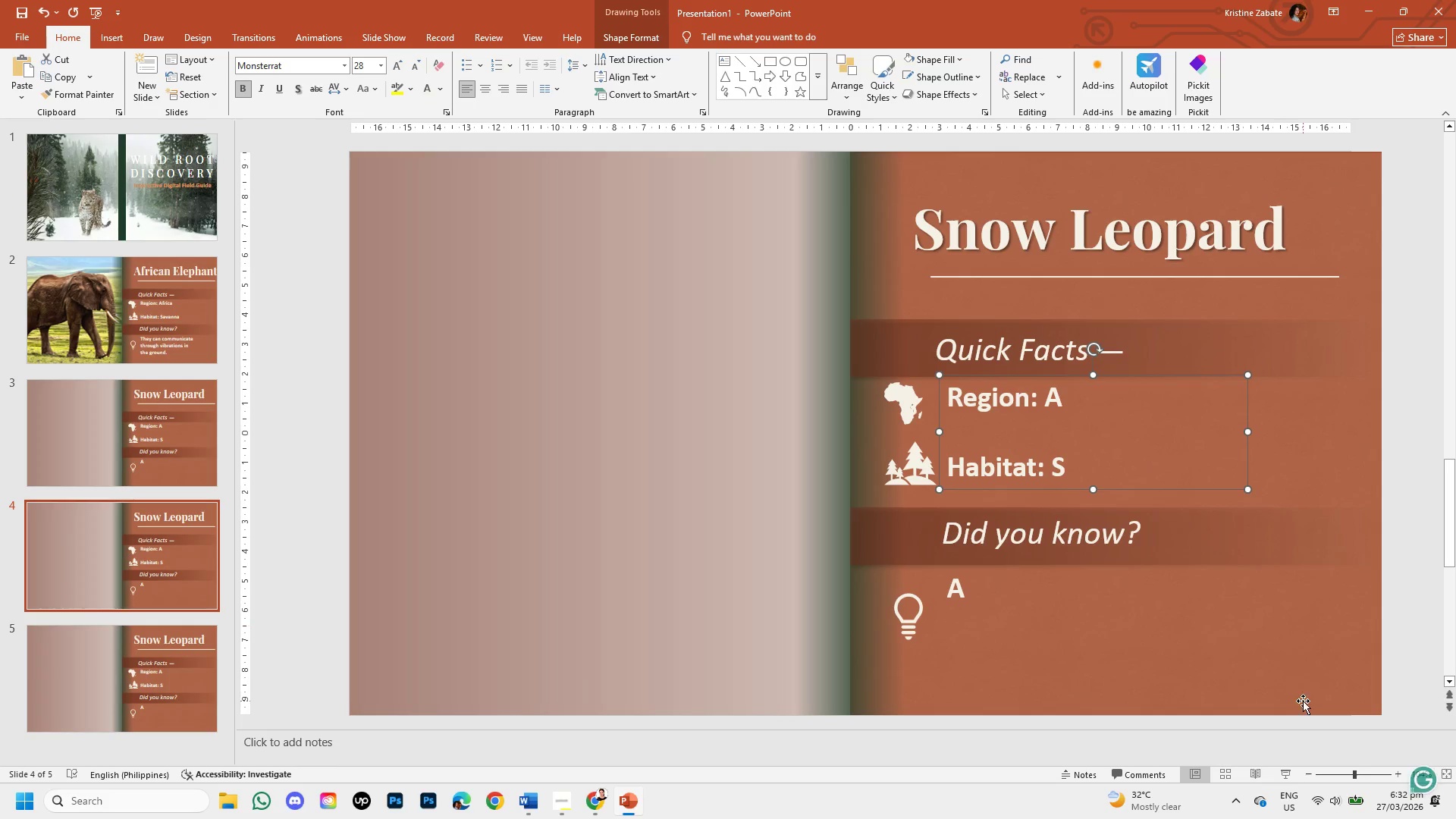 
left_click([1282, 657])
 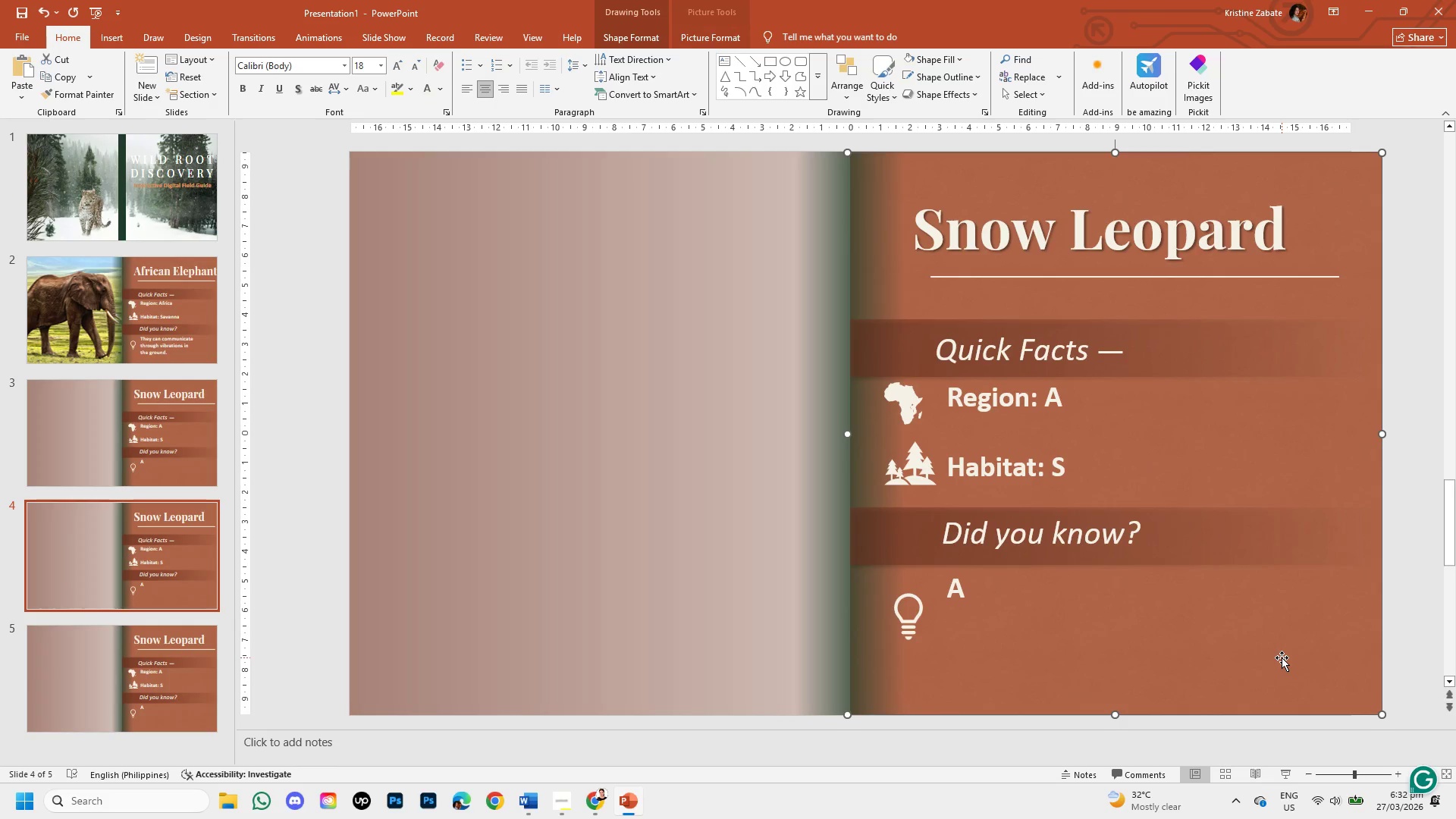 
right_click([1282, 657])
 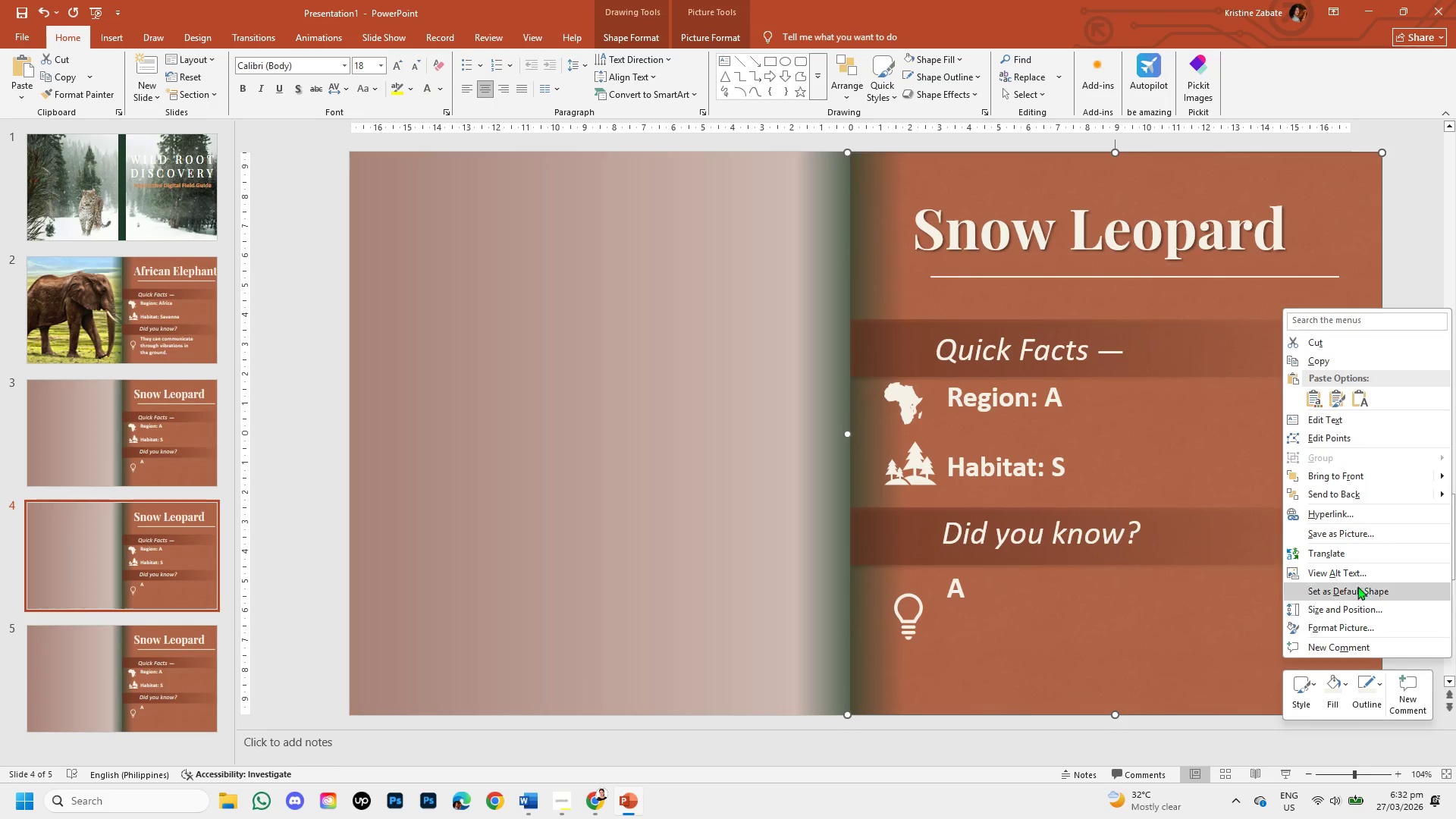 
left_click([1361, 620])
 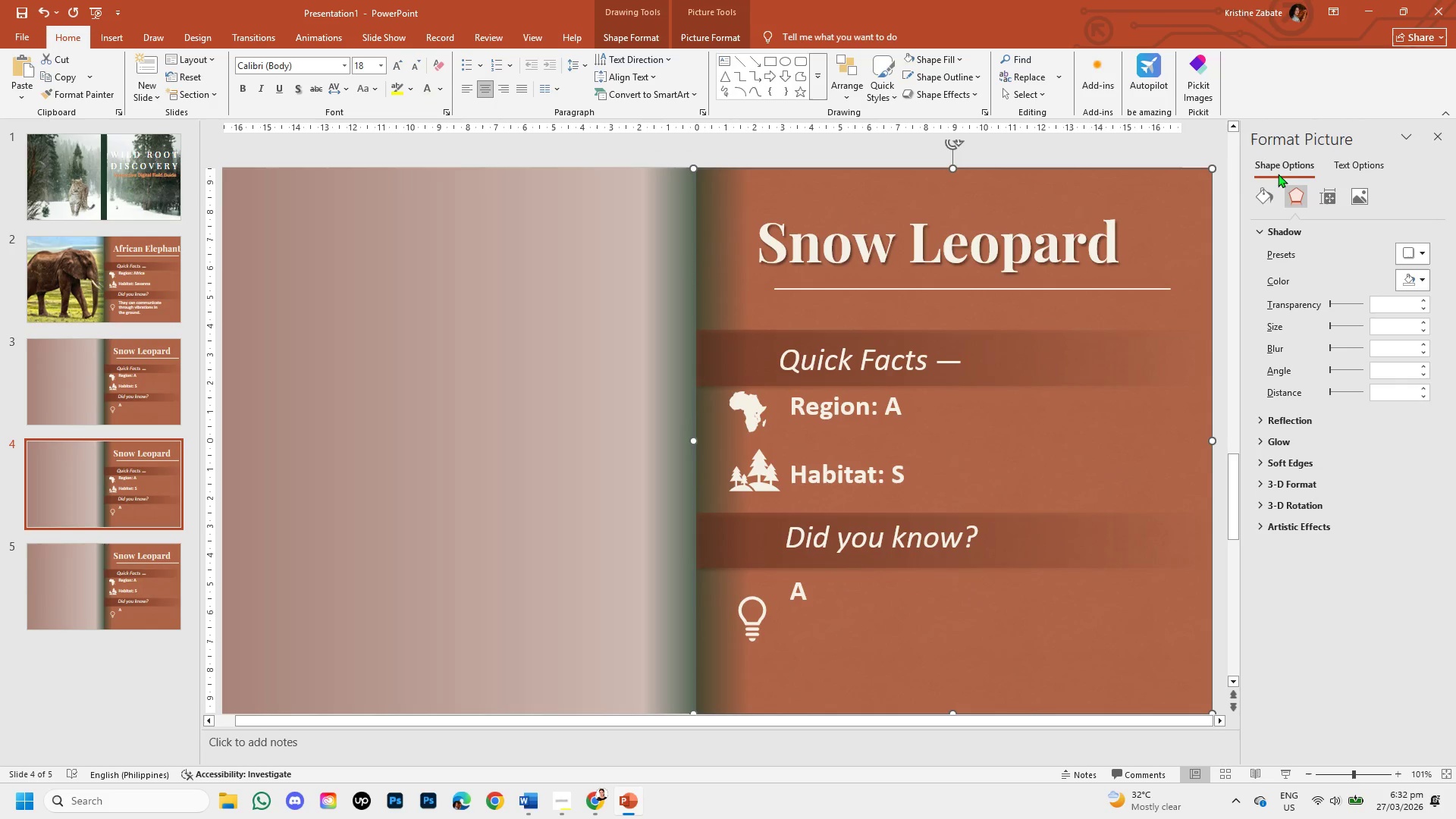 
left_click([1263, 196])
 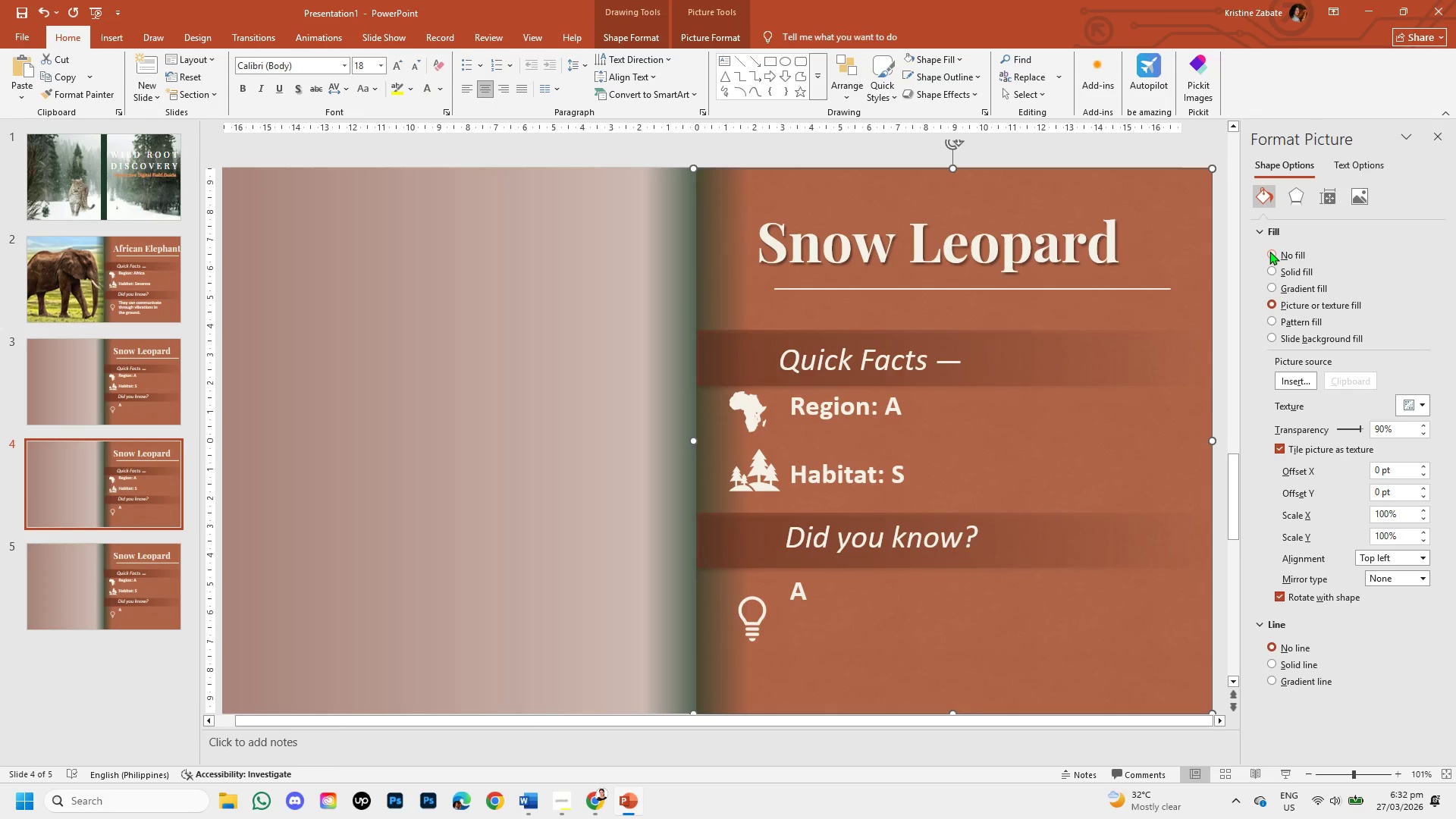 
wait(11.2)
 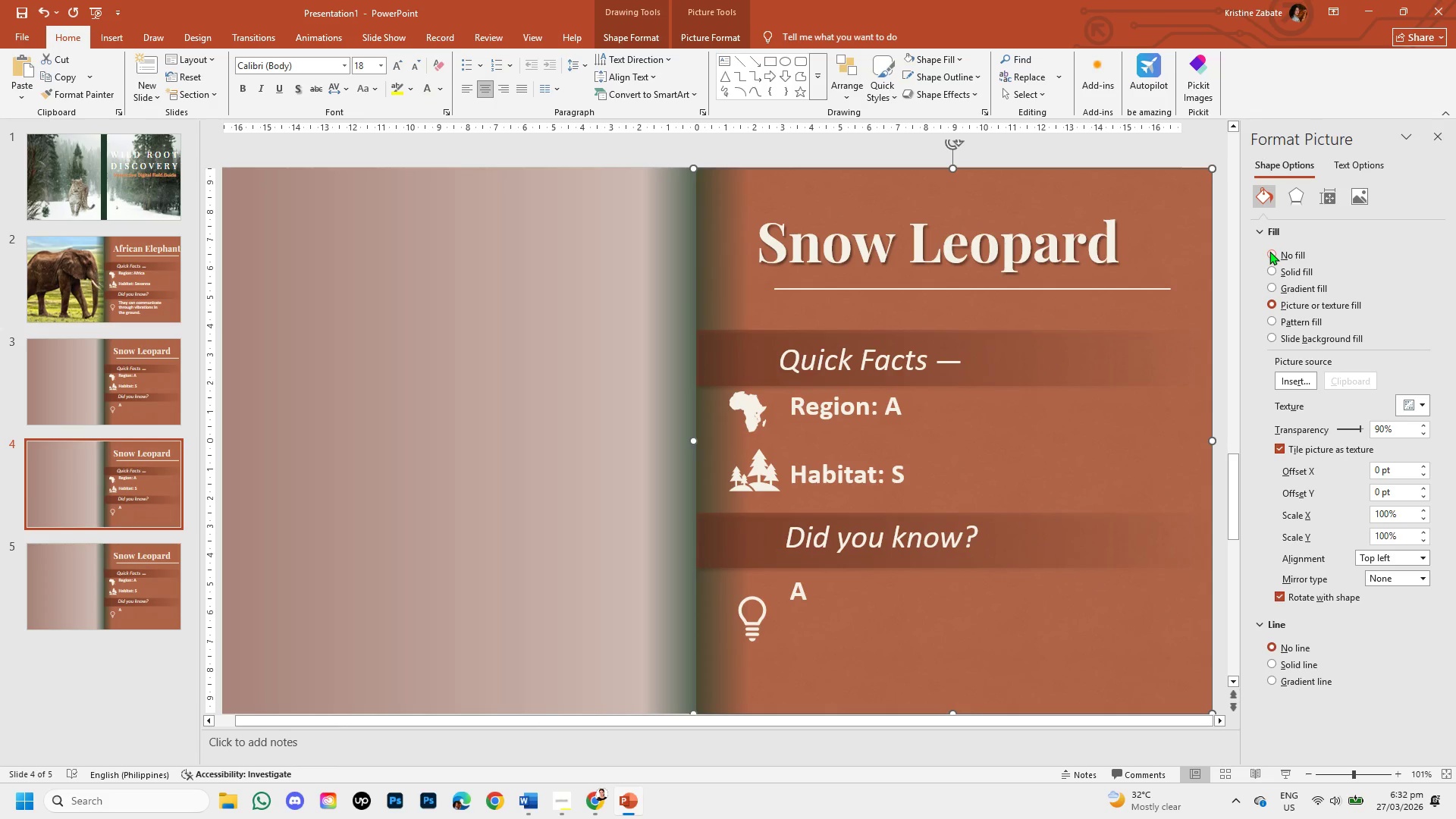 
left_click([1423, 362])
 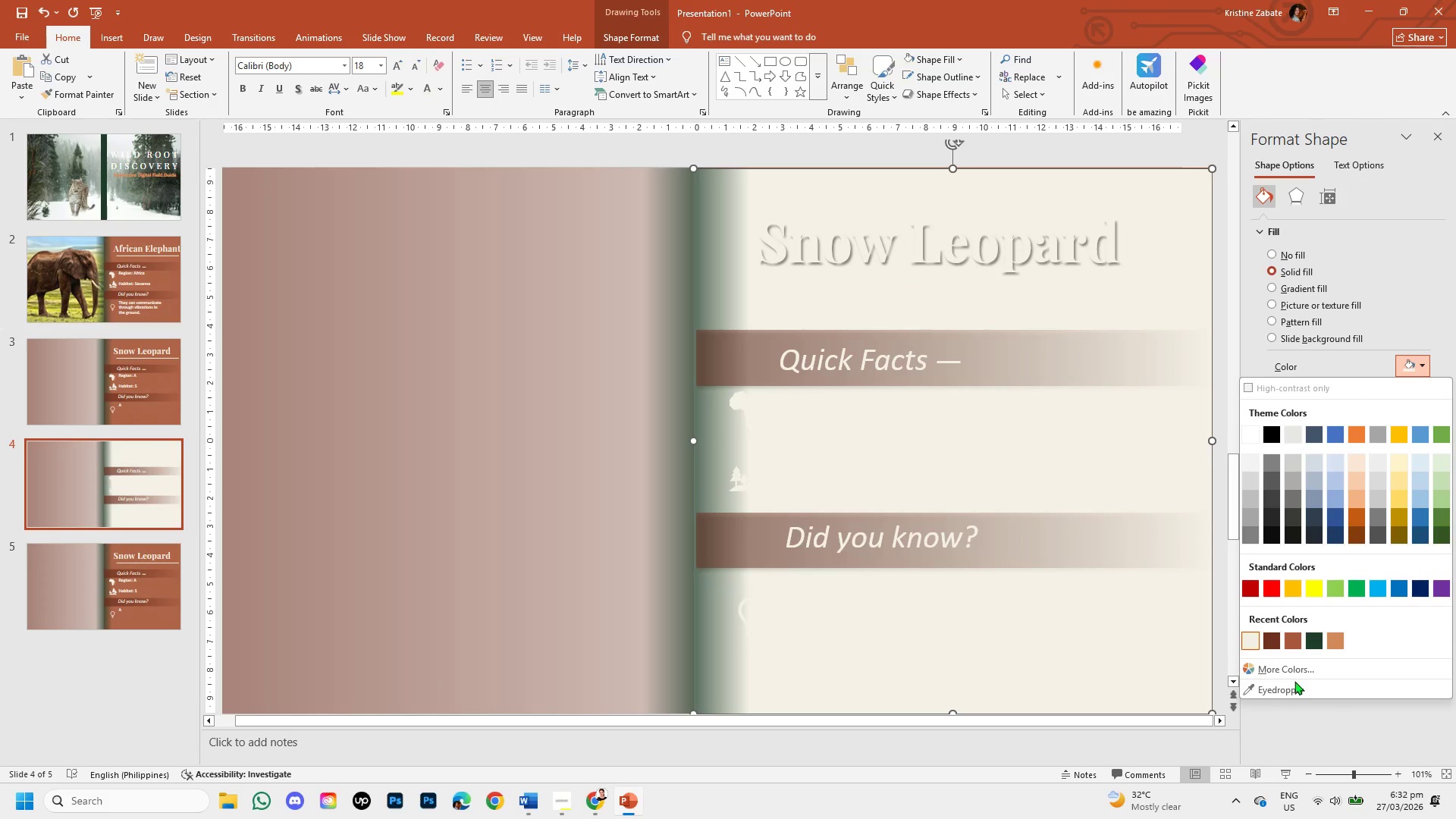 
left_click([1292, 670])
 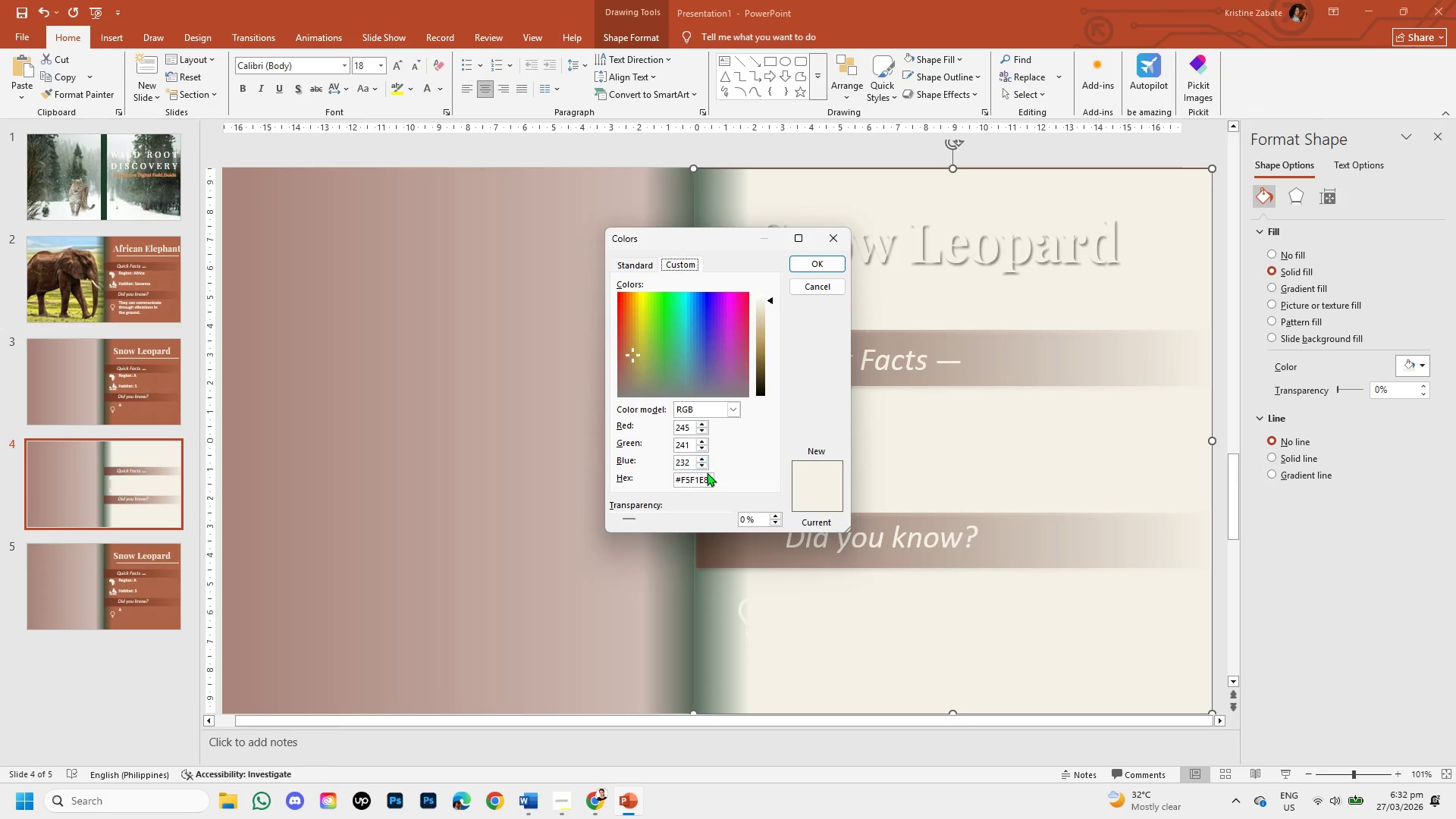 
left_click([709, 477])
 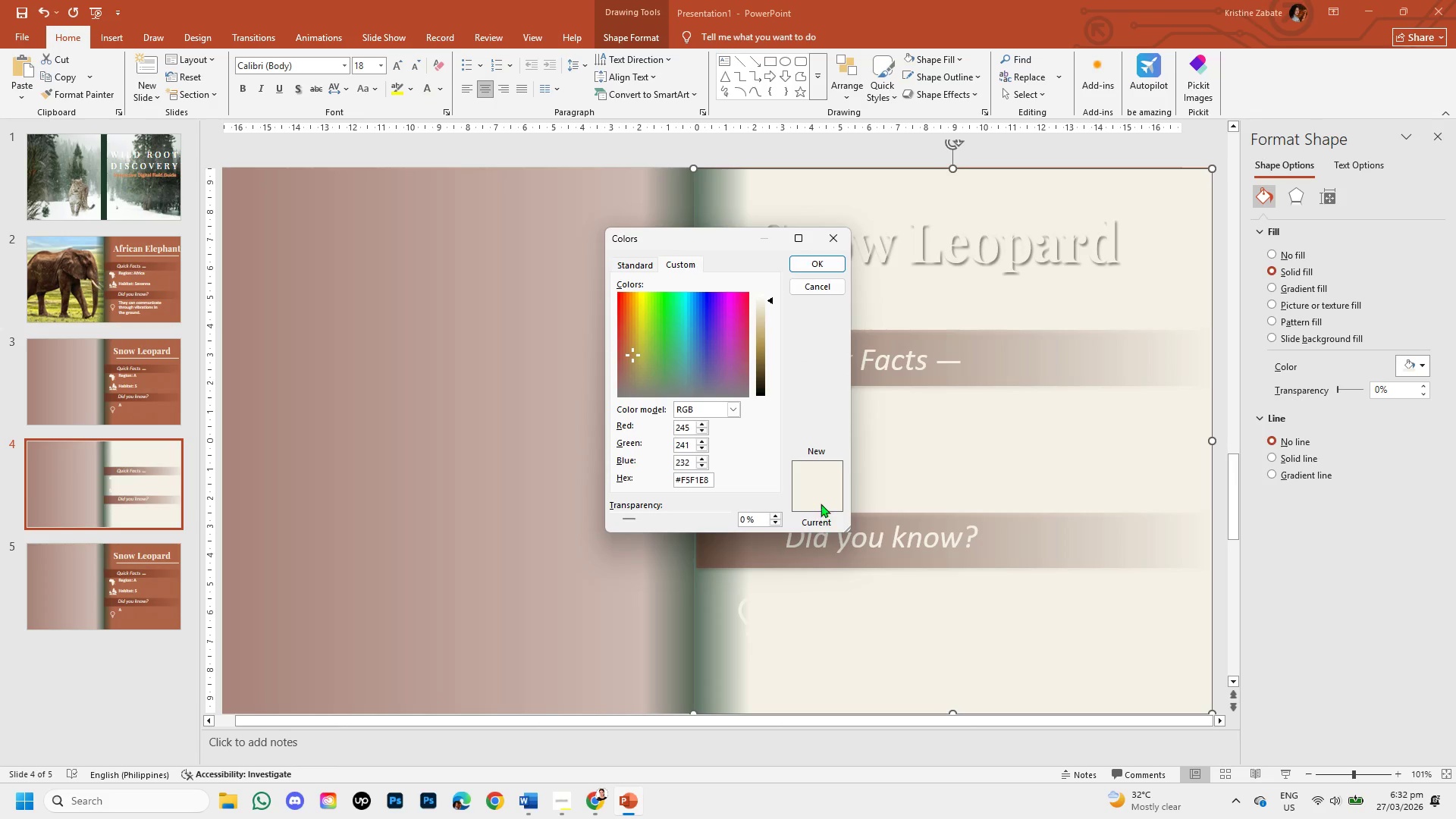 
left_click([820, 502])
 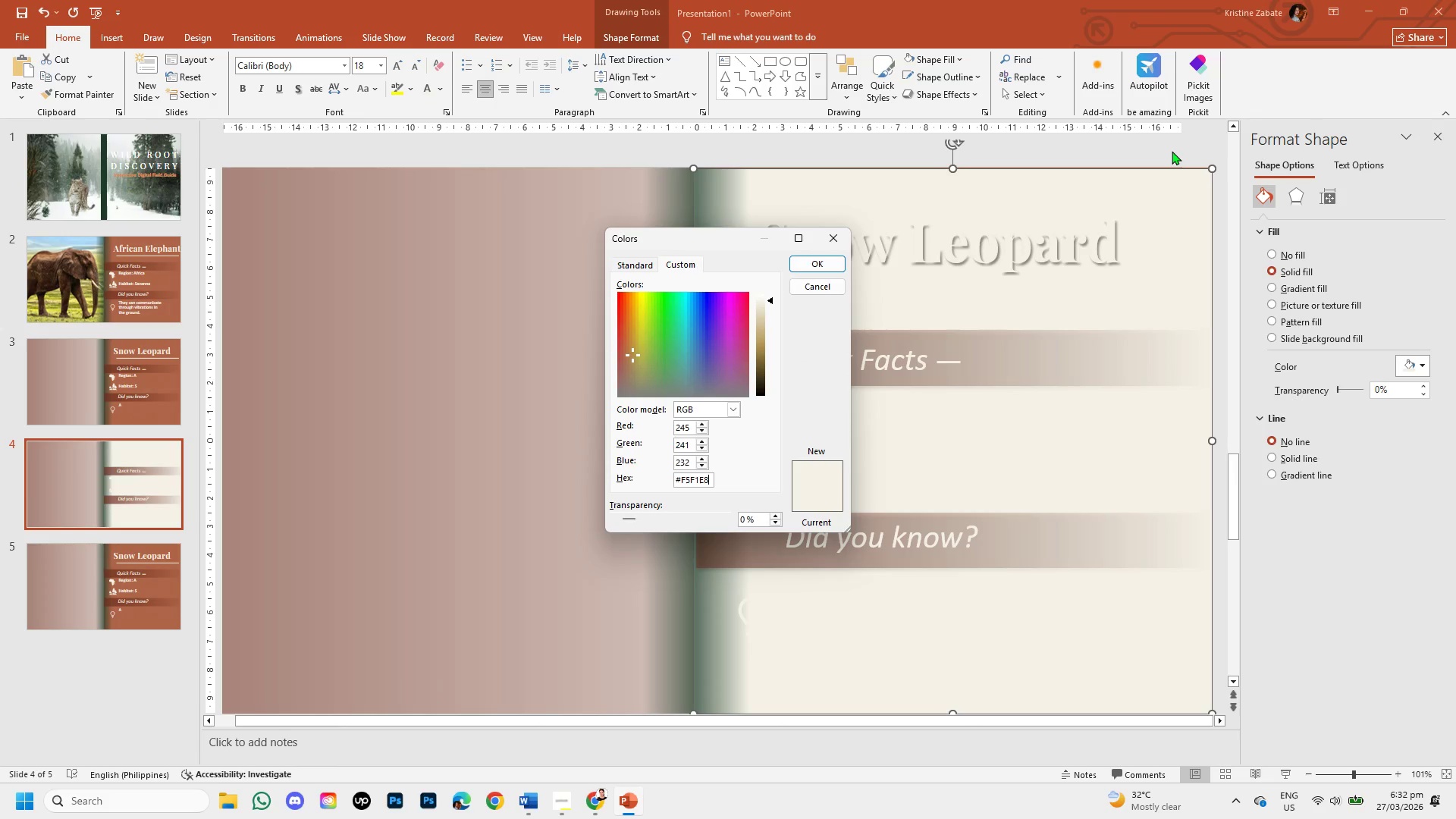 
wait(11.94)
 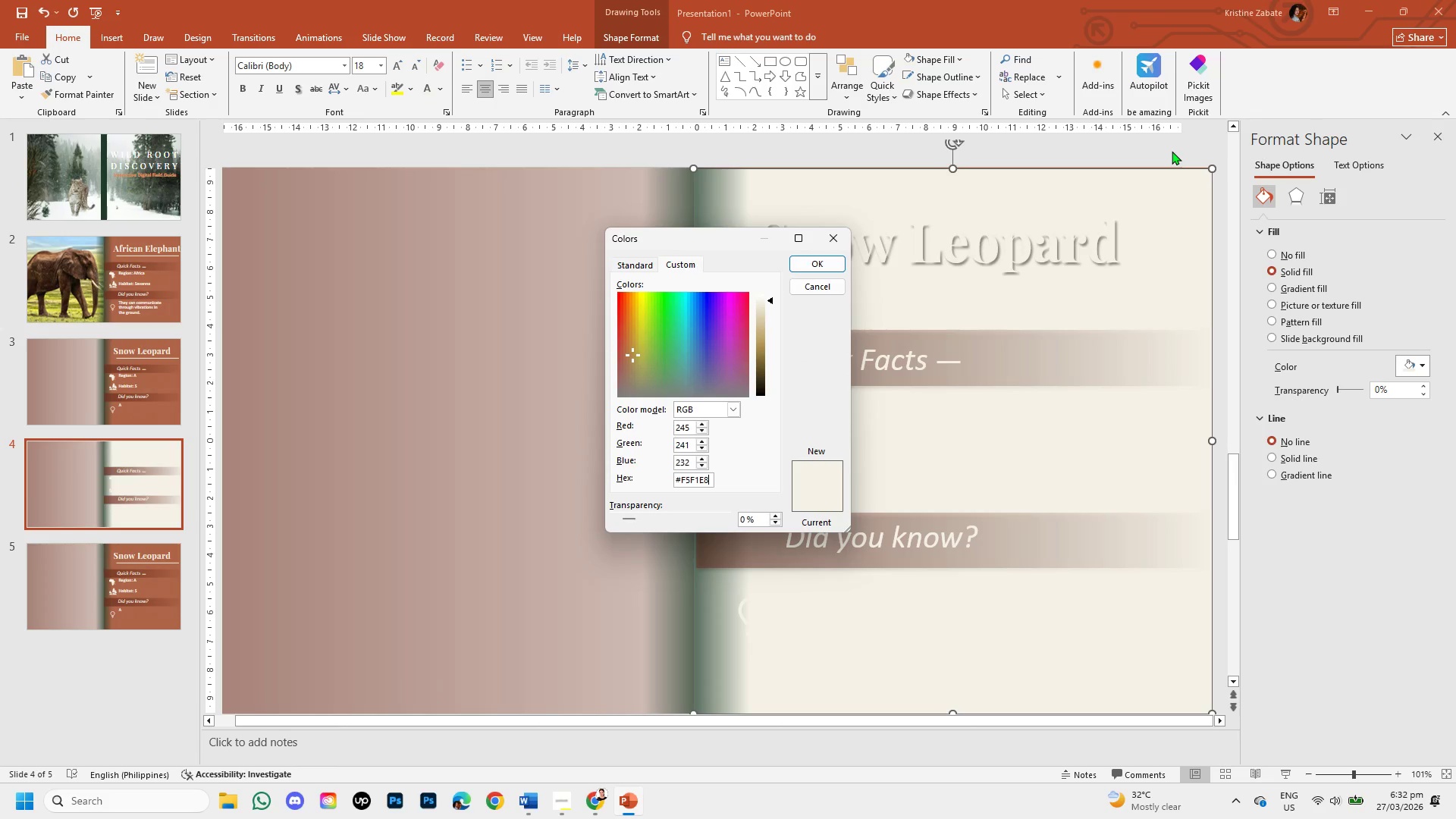 
left_click([1172, 151])
 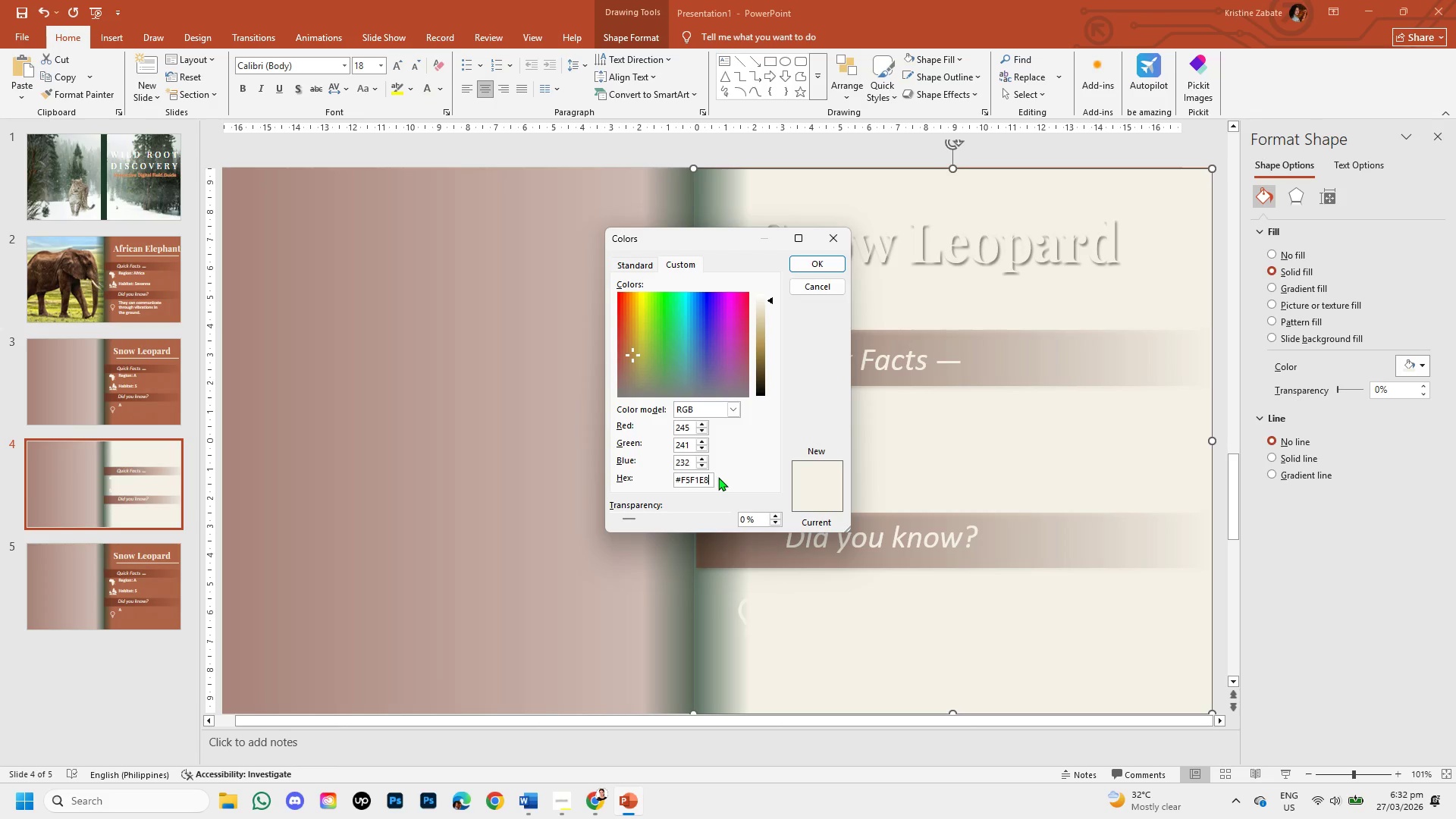 
key(Backspace)
 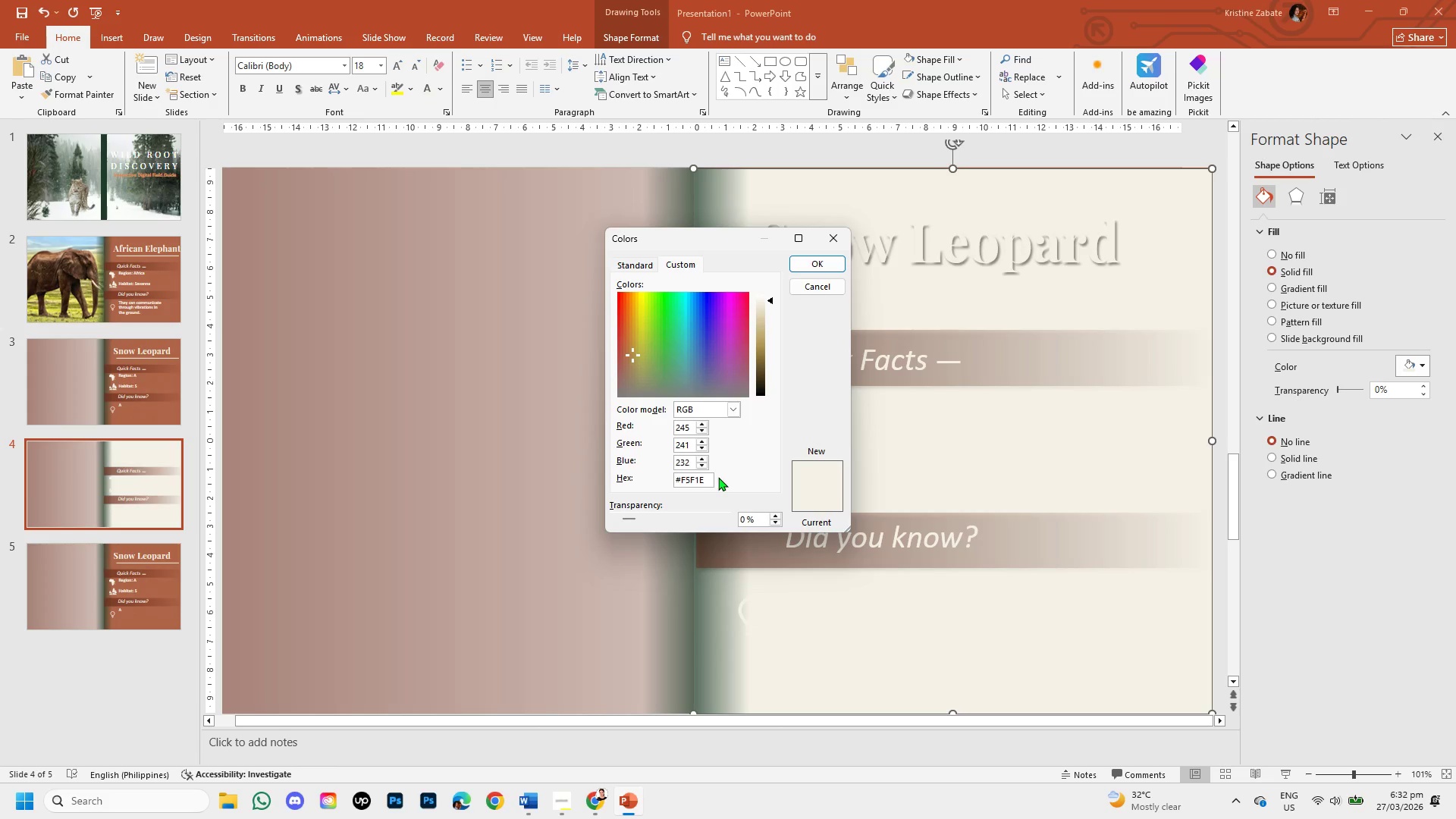 
key(Control+Z)
 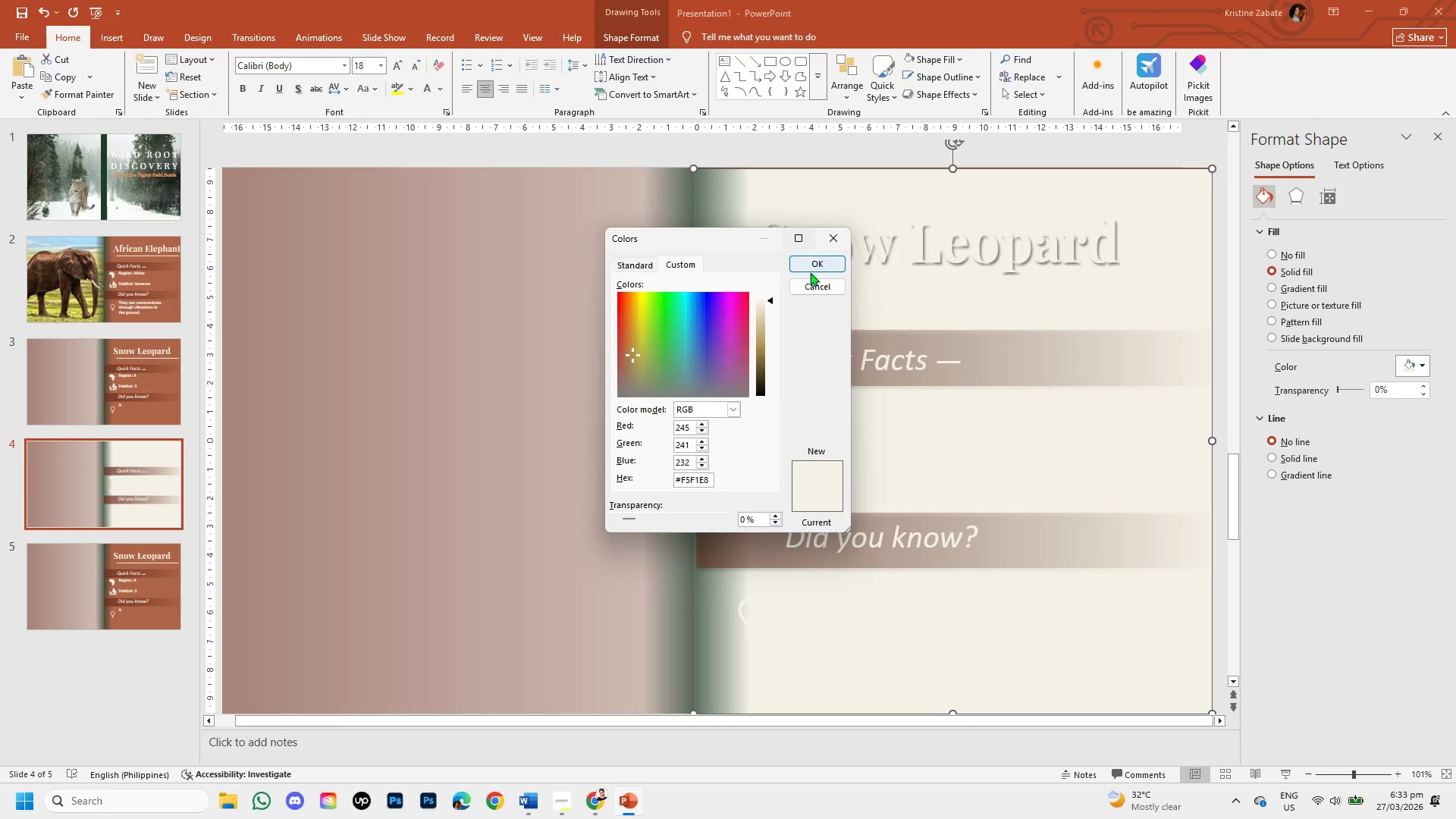 
left_click([812, 285])
 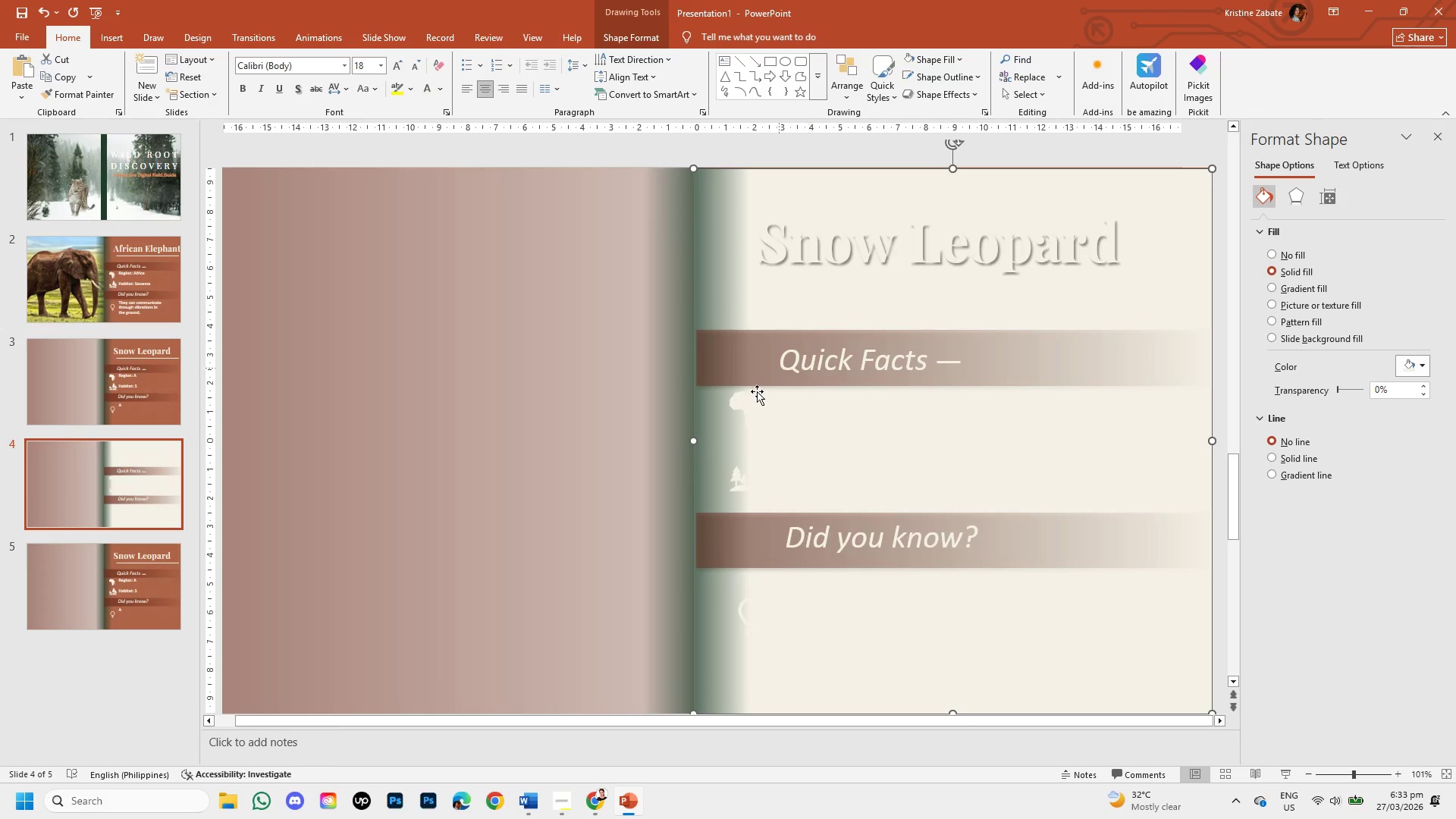 
key(Control+Z)
 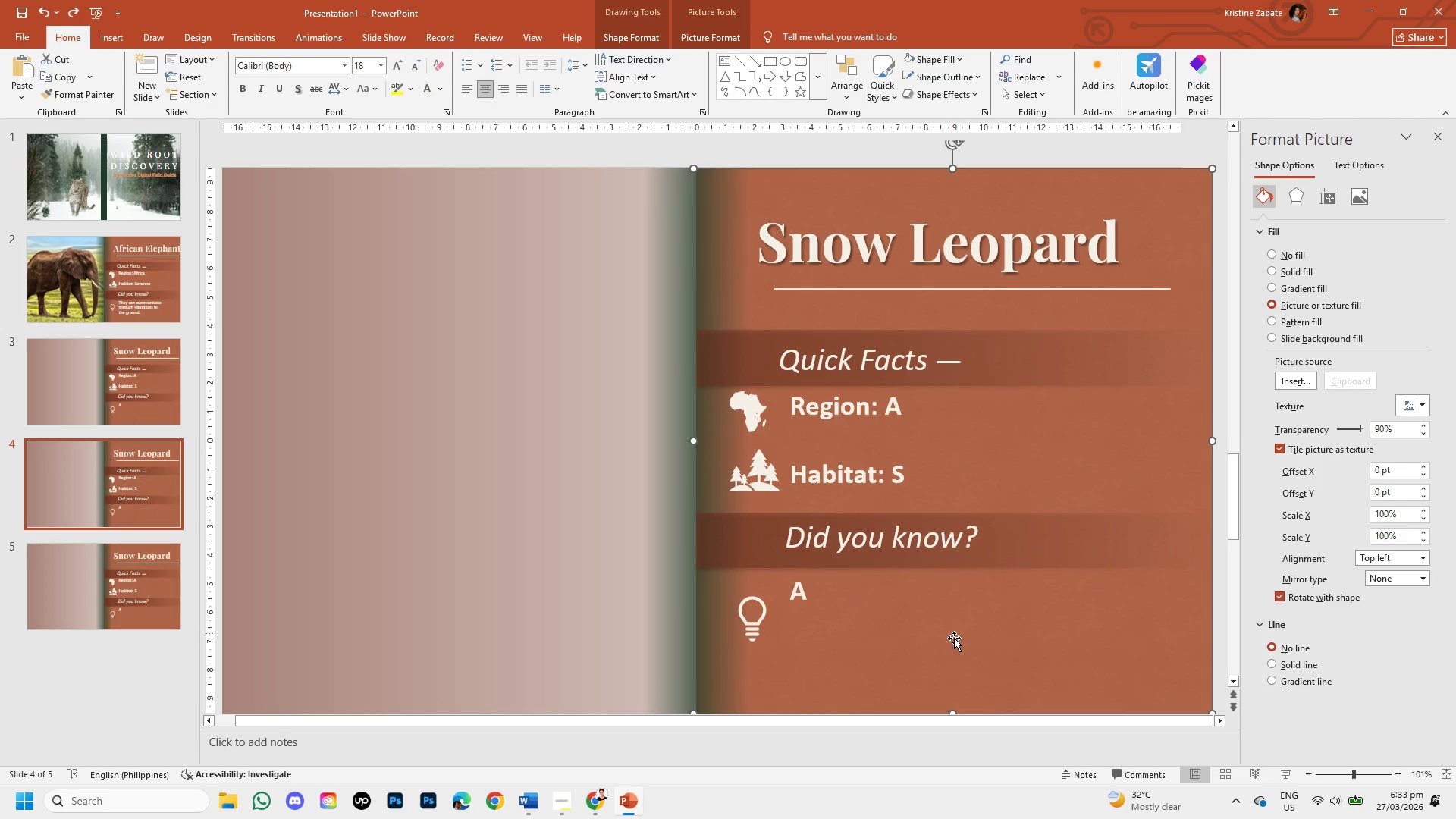 
left_click([958, 641])
 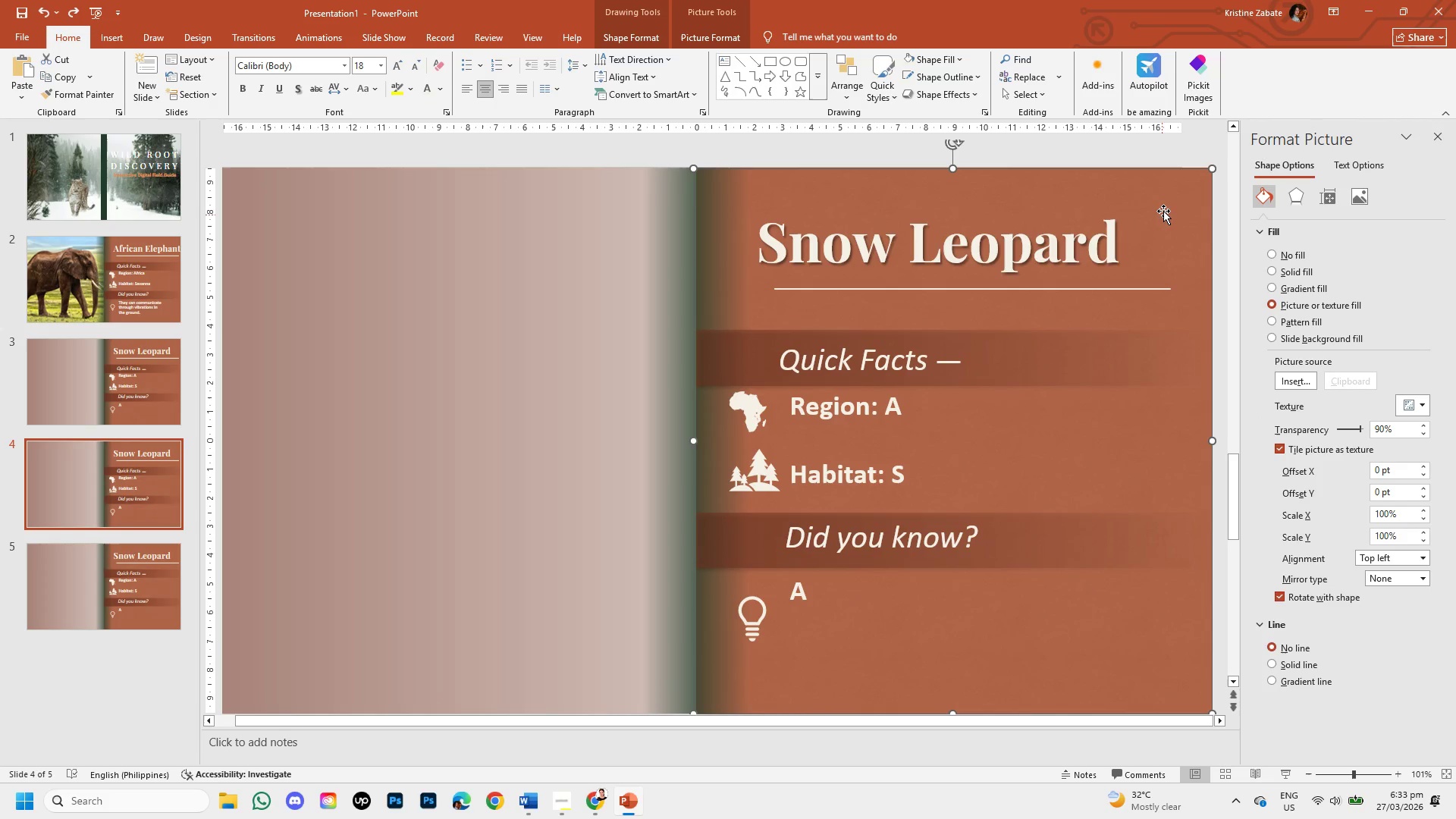 
left_click_drag(start_coordinate=[1165, 207], to_coordinate=[1031, 212])
 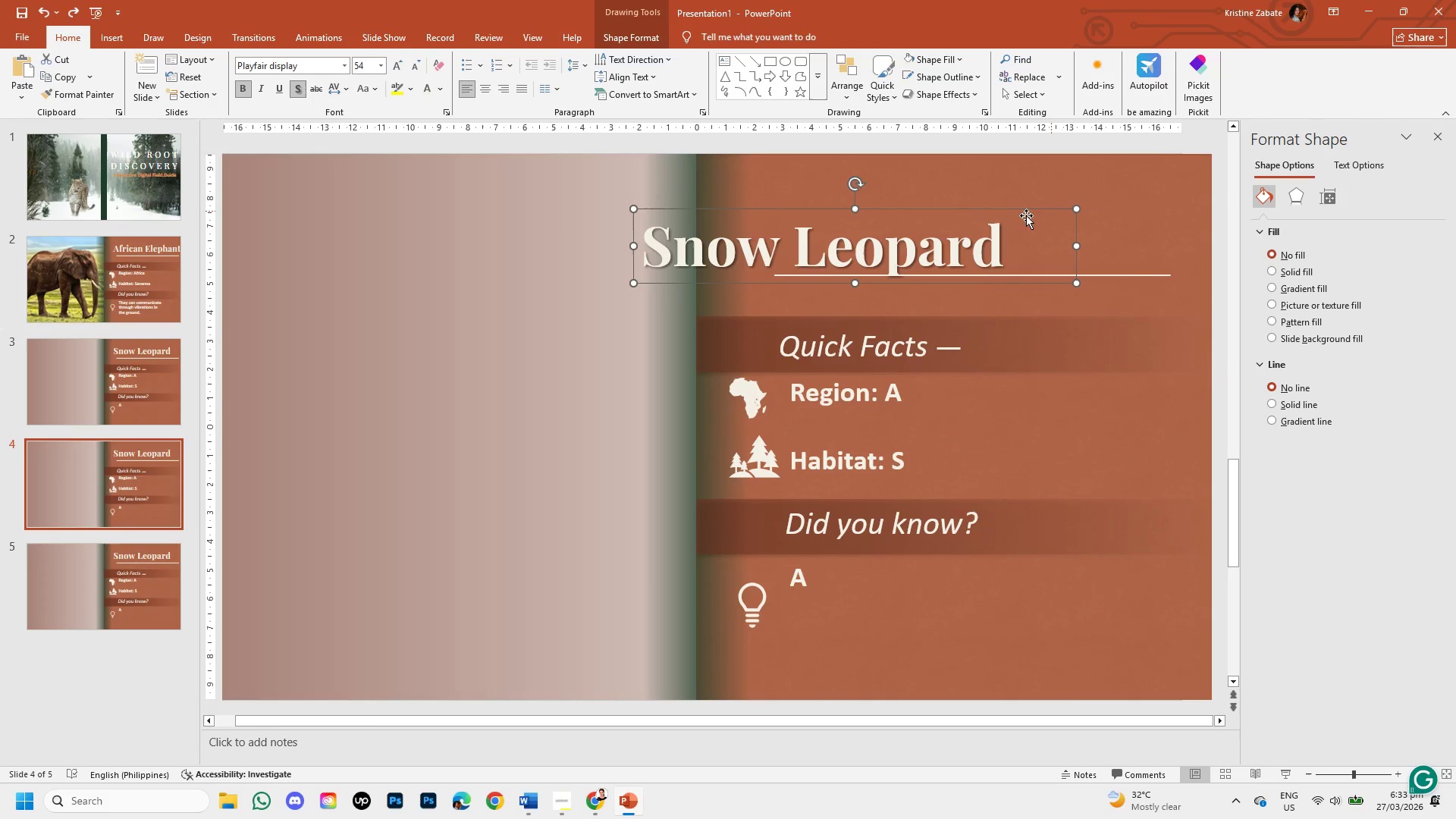 
key(Control+Z)
 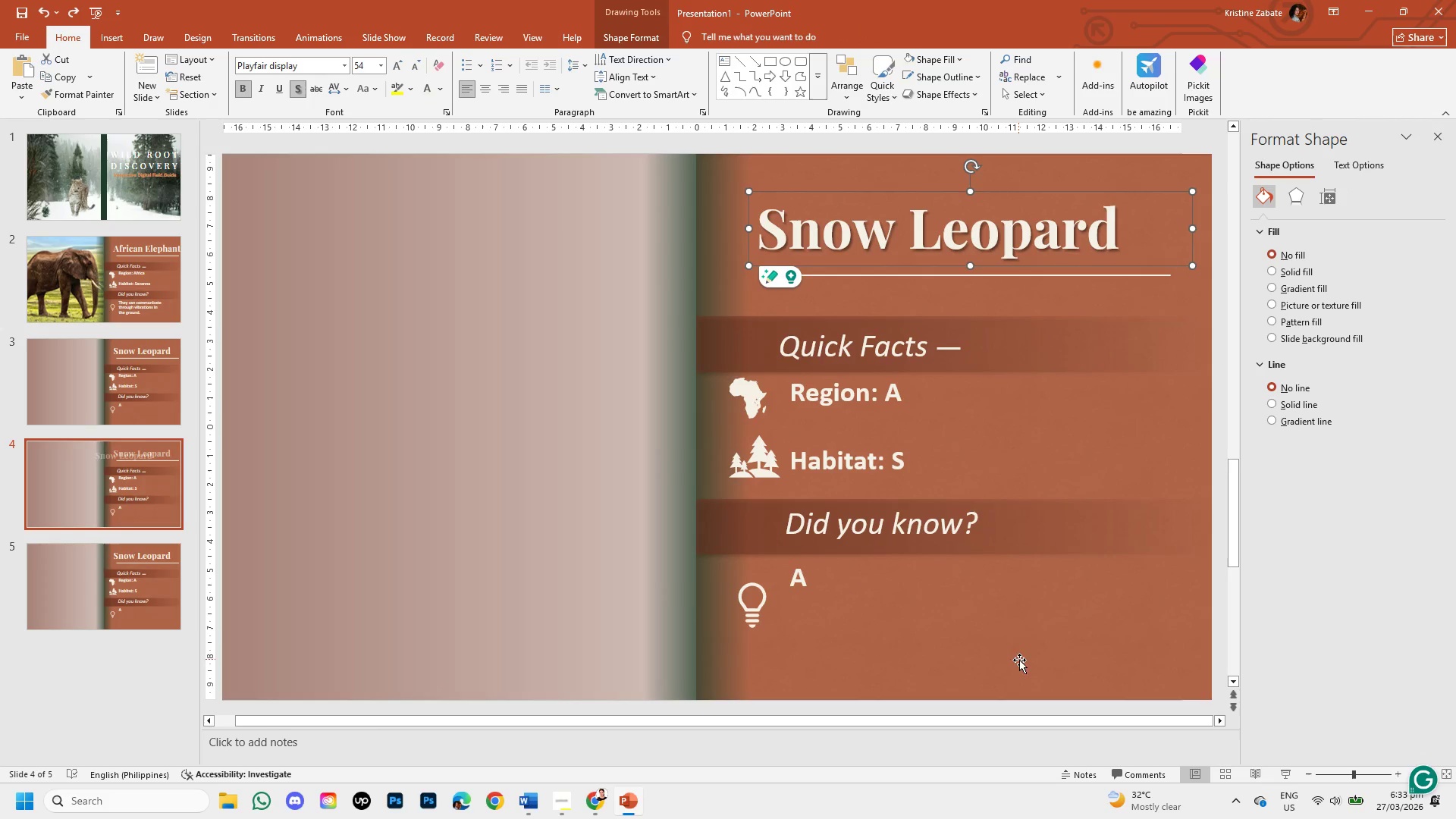 
left_click([1021, 629])
 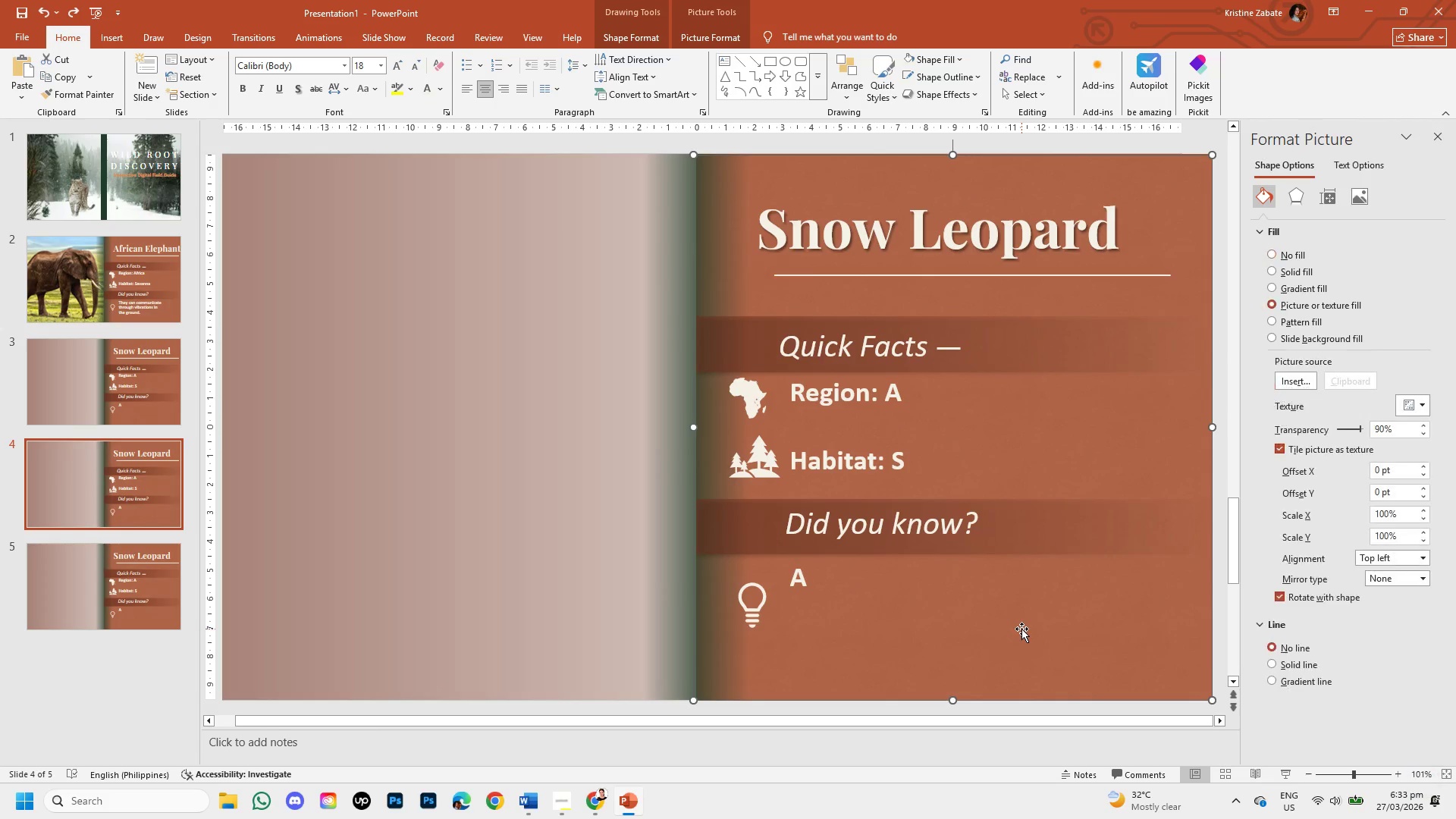 
left_click_drag(start_coordinate=[1021, 629], to_coordinate=[739, 624])
 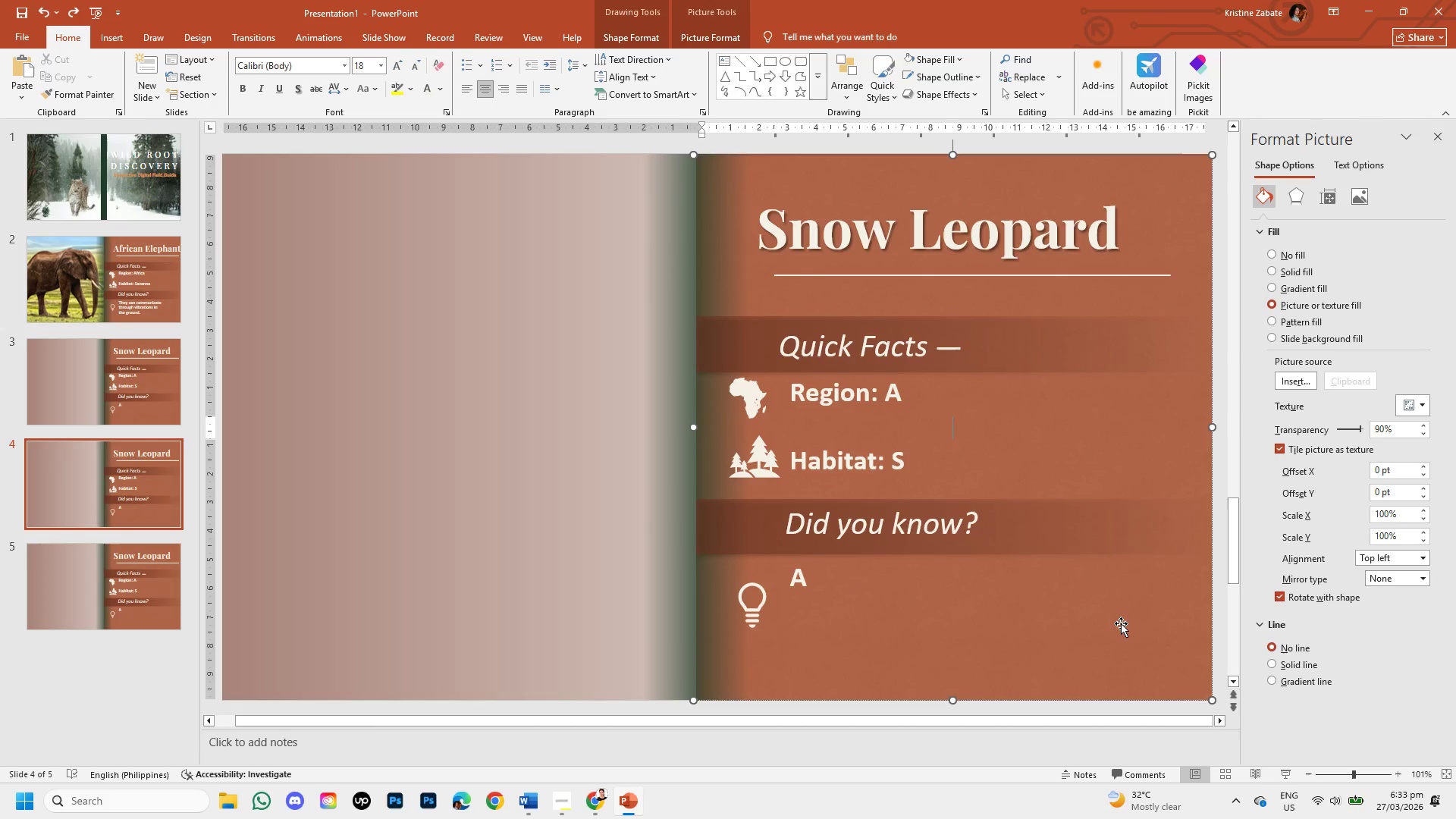 
left_click([1123, 623])
 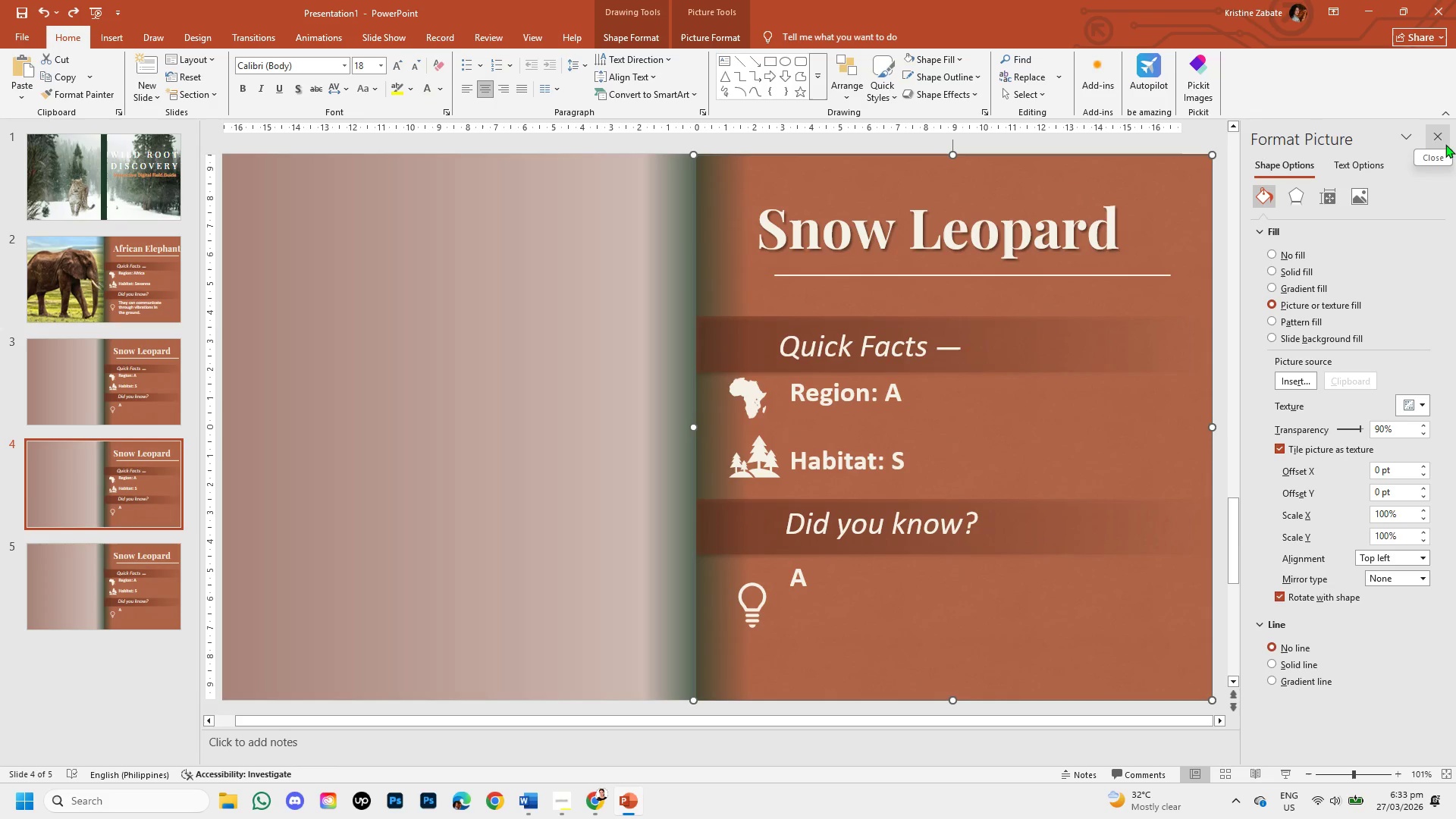 
left_click([1445, 138])
 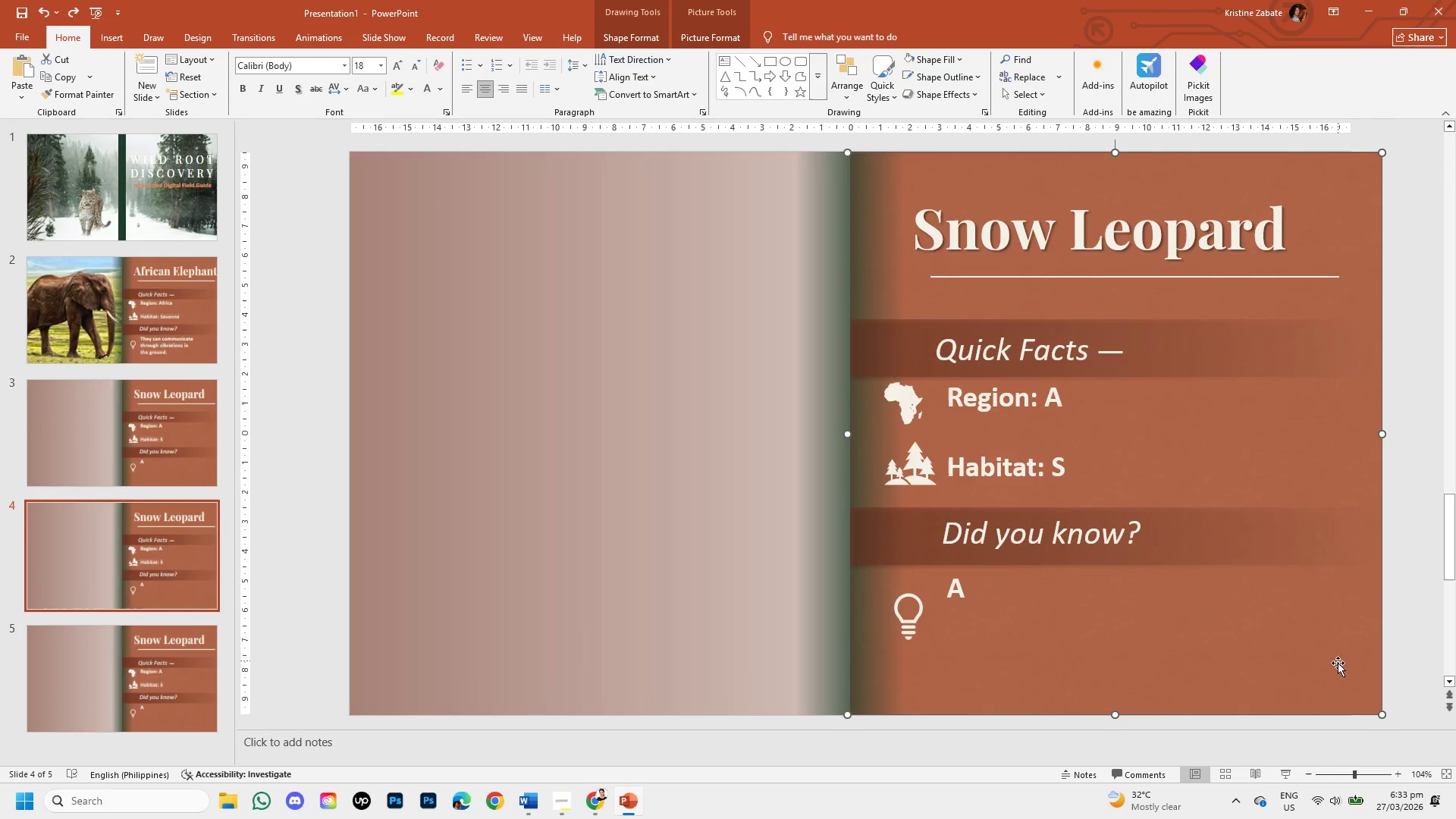 
left_click([1338, 673])
 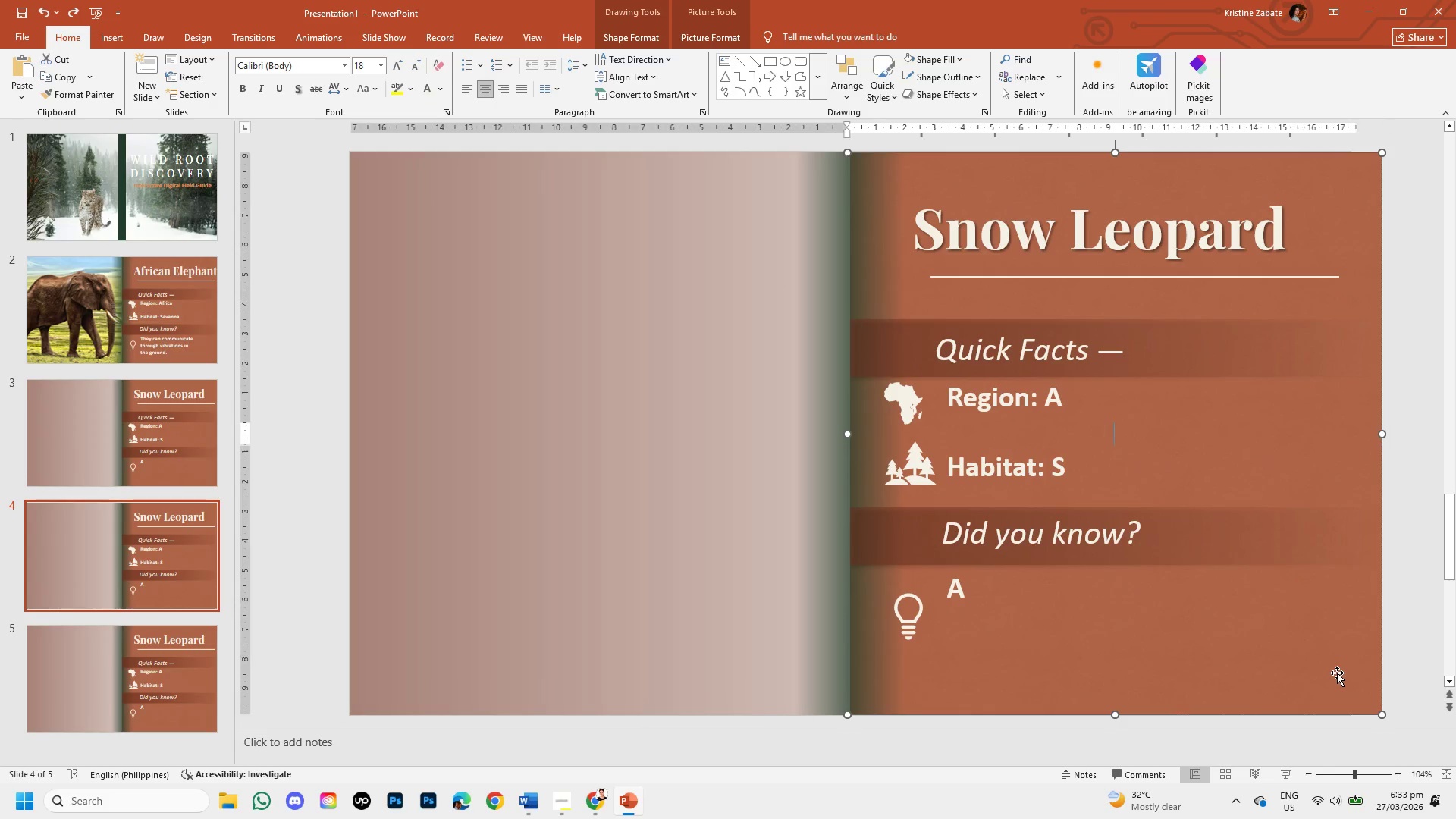 
left_click_drag(start_coordinate=[1338, 673], to_coordinate=[1098, 645])
 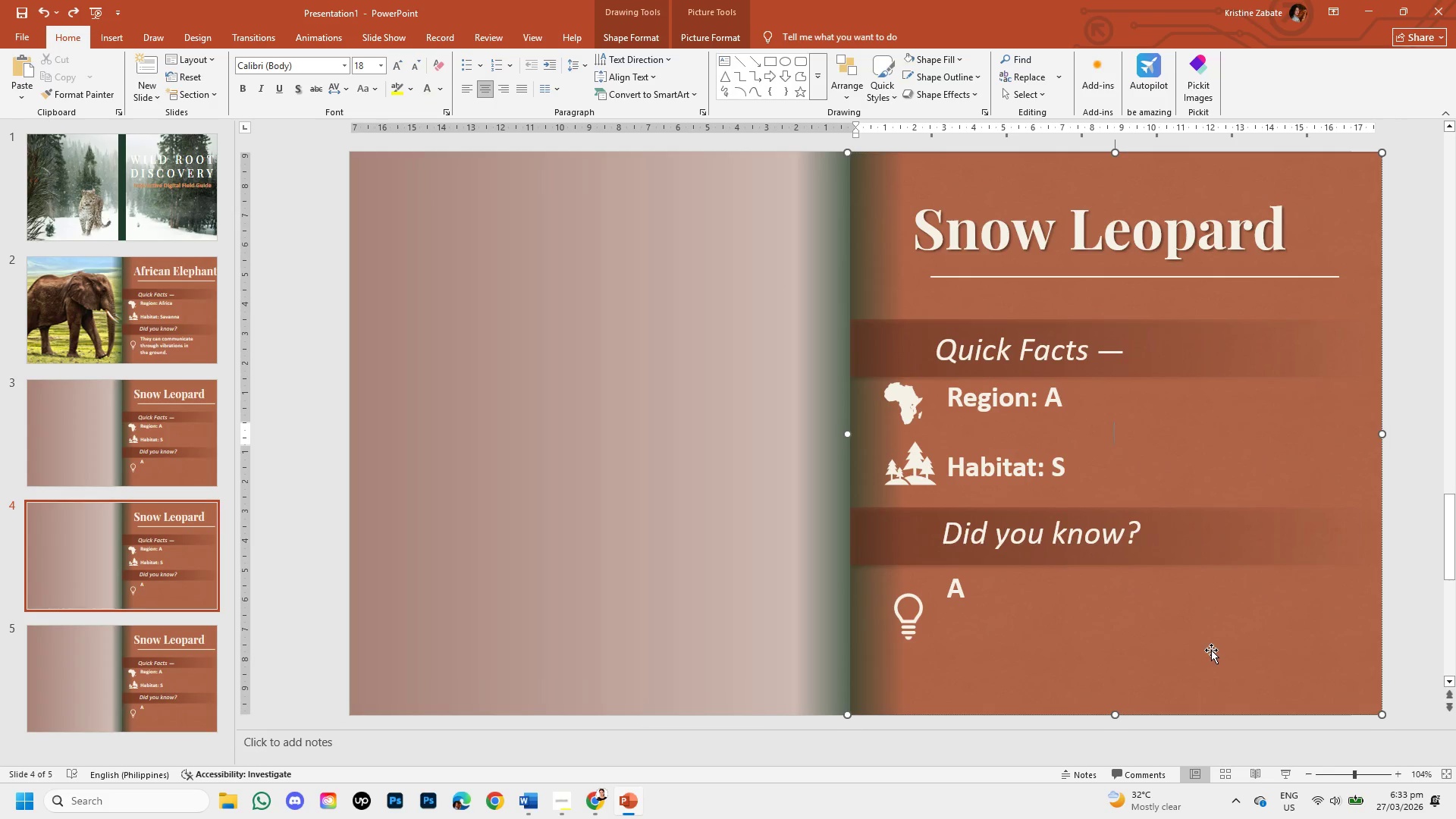 
left_click_drag(start_coordinate=[1211, 650], to_coordinate=[366, 588])
 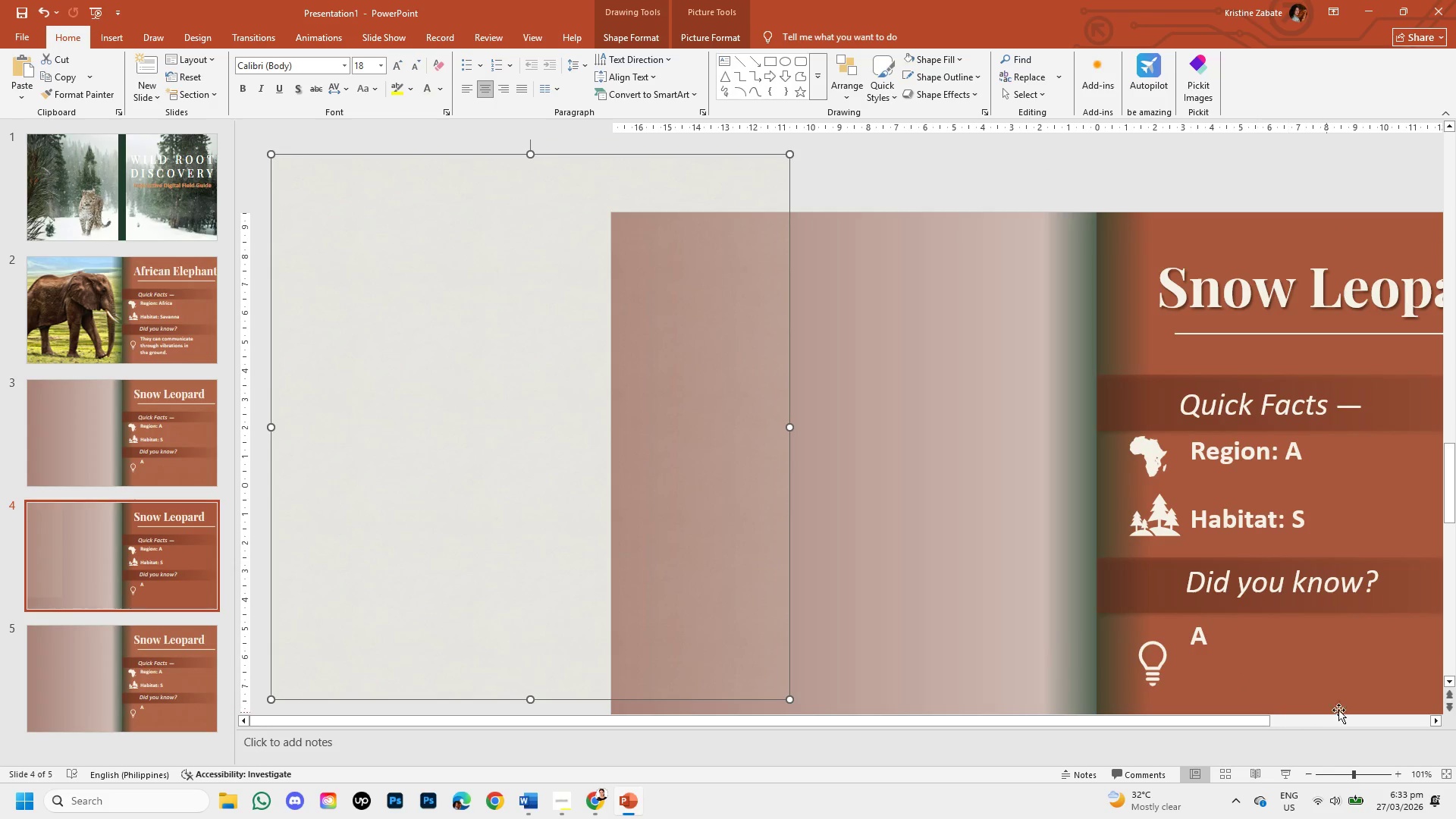 
left_click([1367, 673])
 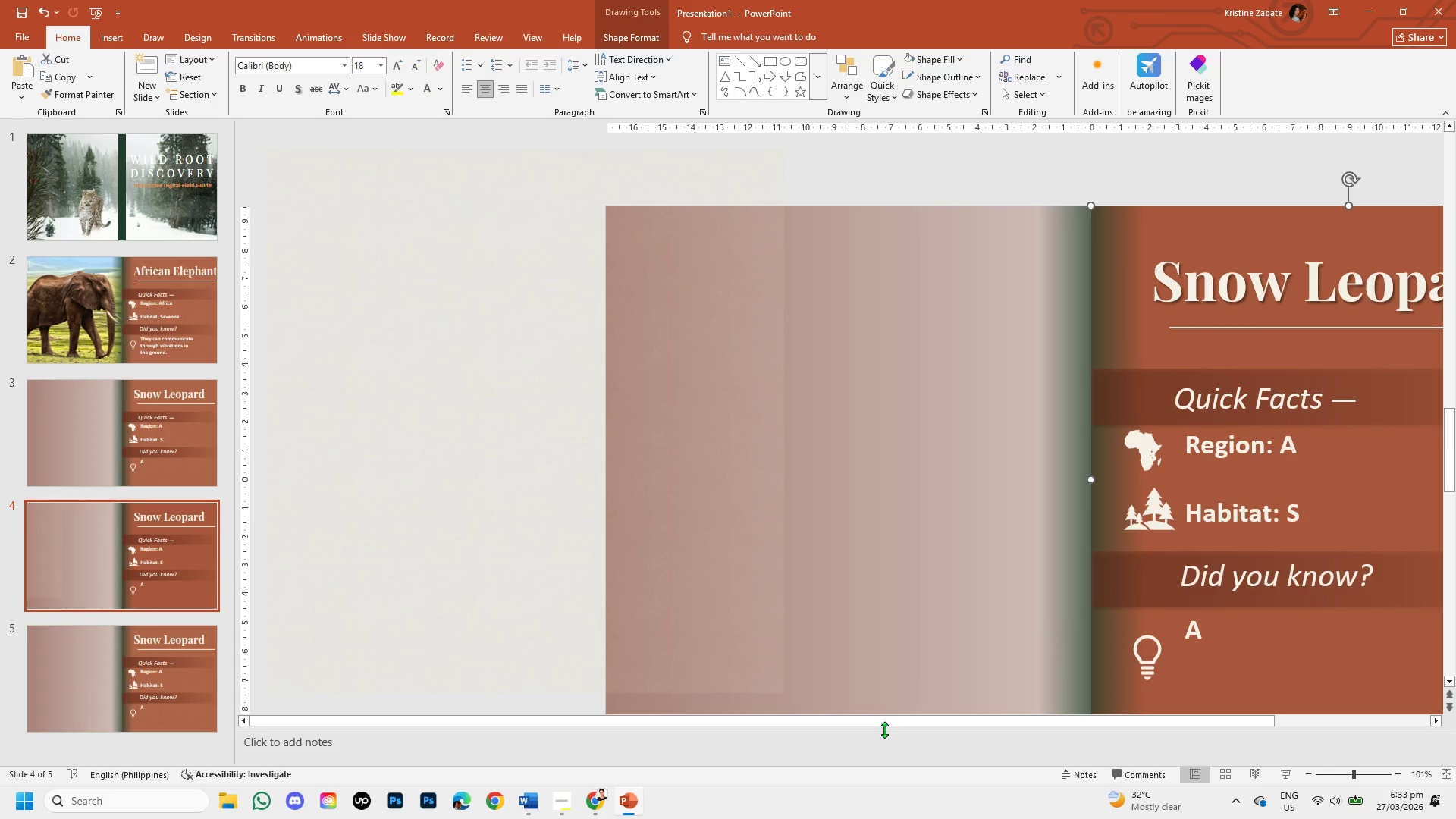 
left_click_drag(start_coordinate=[883, 719], to_coordinate=[1042, 736])
 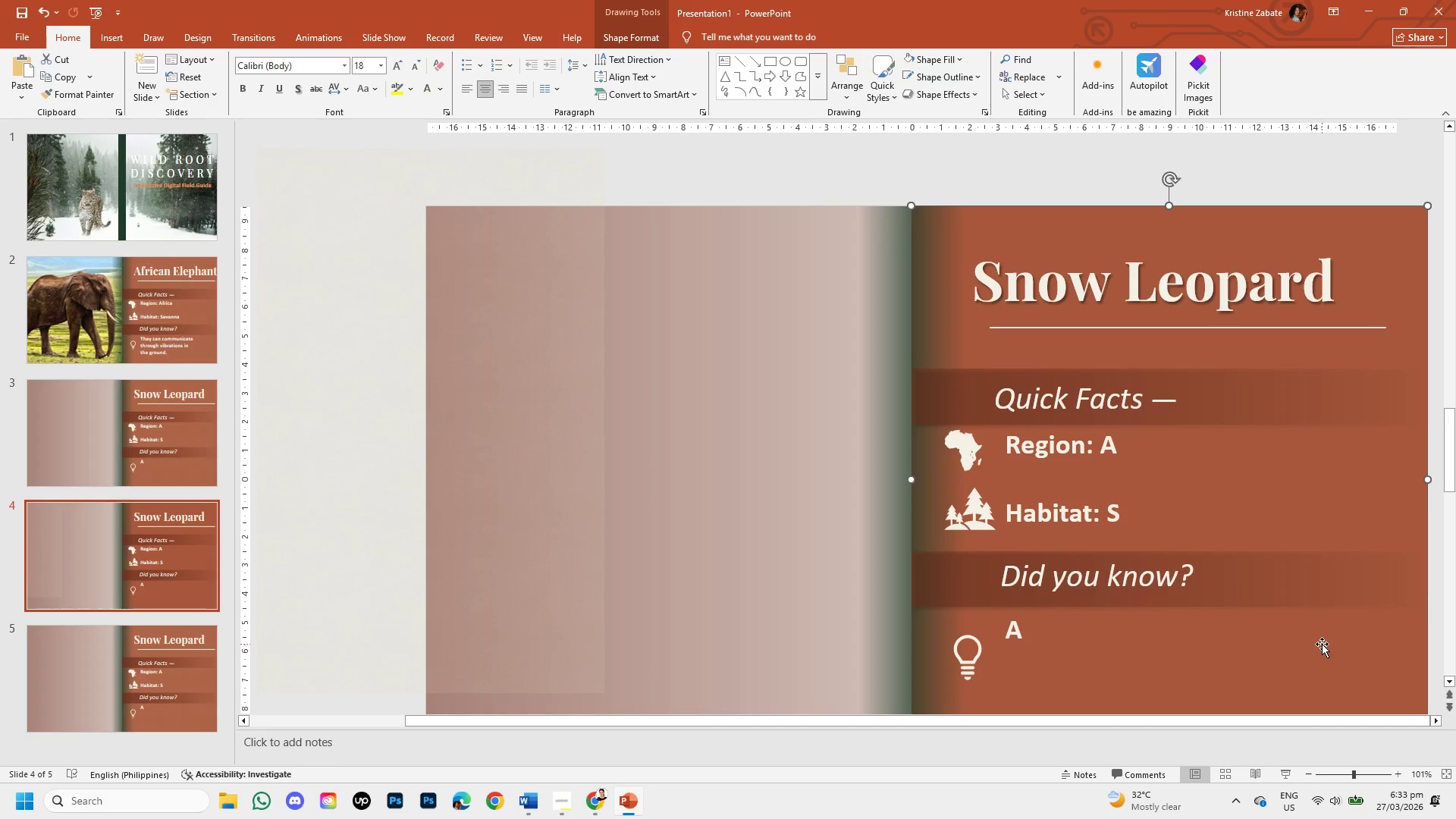 
left_click([1322, 644])
 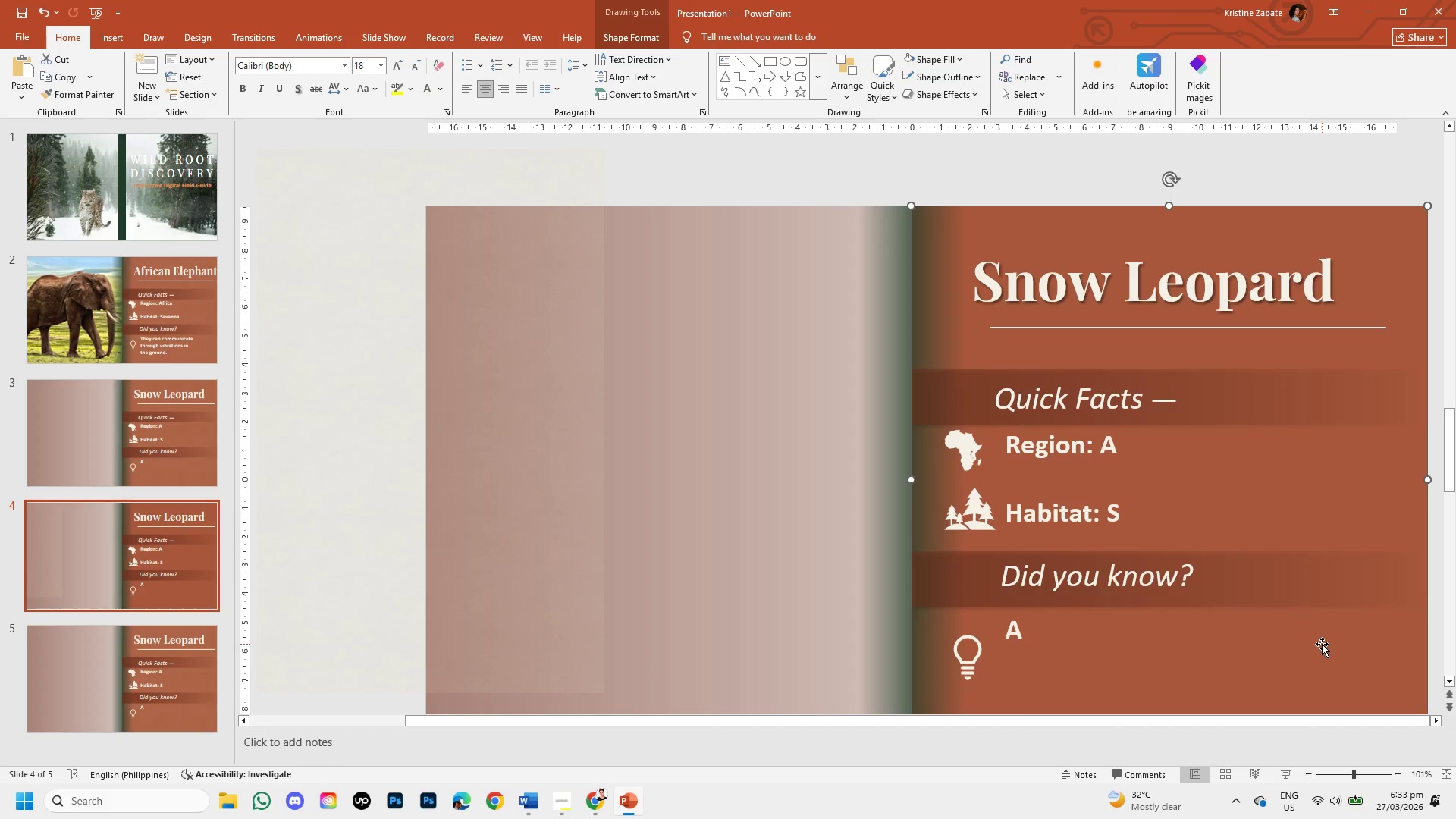 
right_click([1322, 644])
 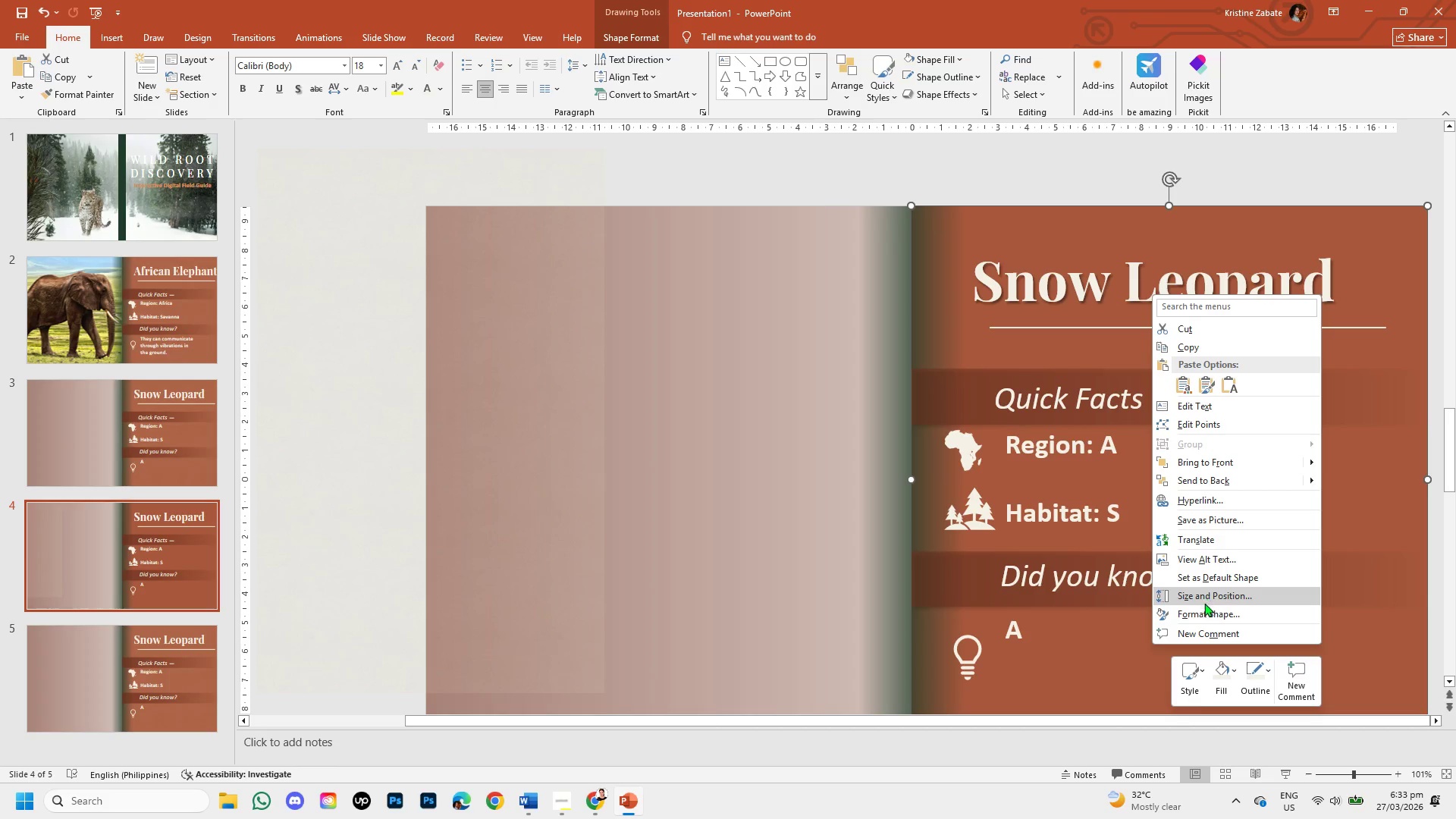 
left_click([1202, 609])
 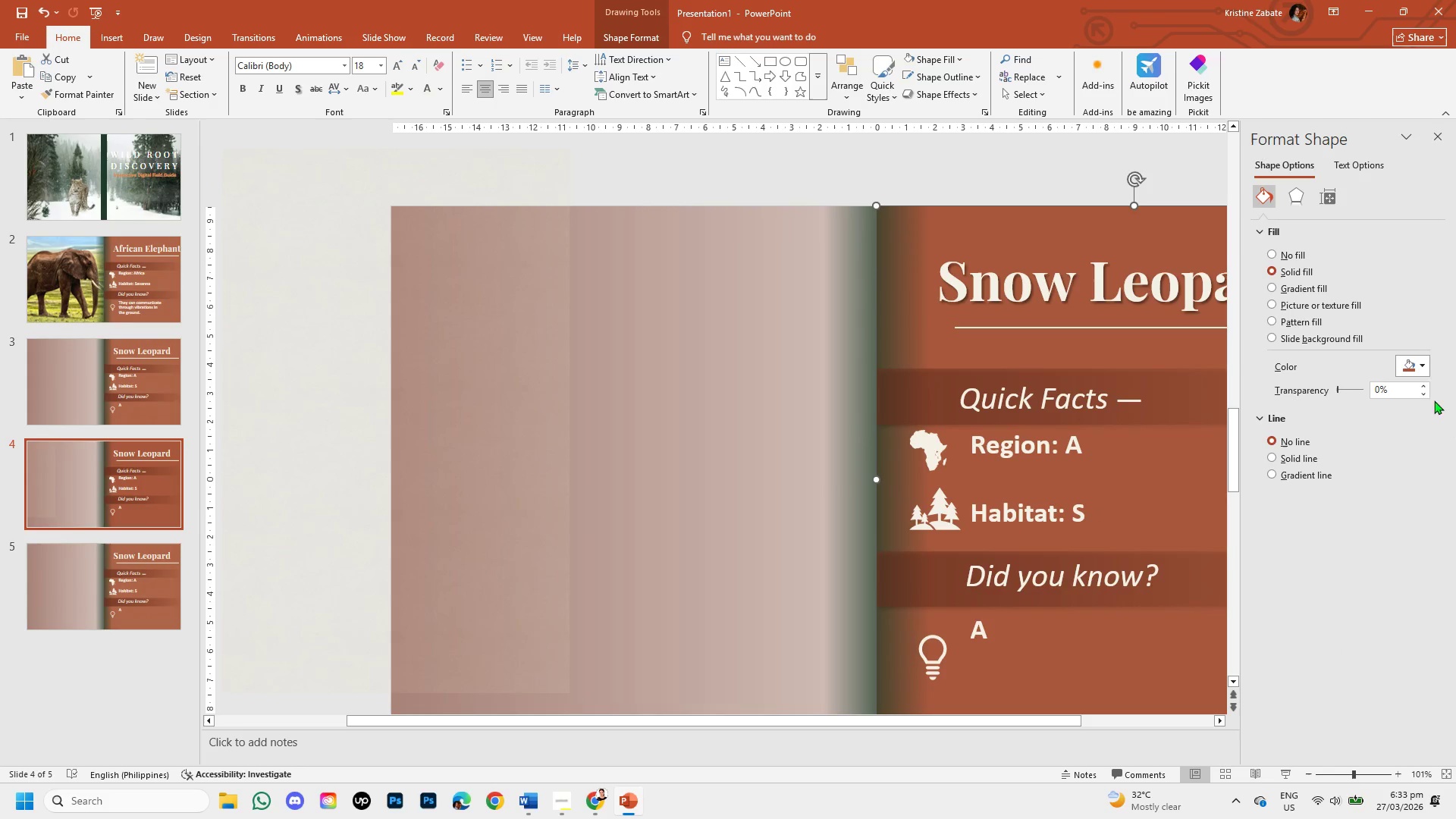 
left_click([1418, 369])
 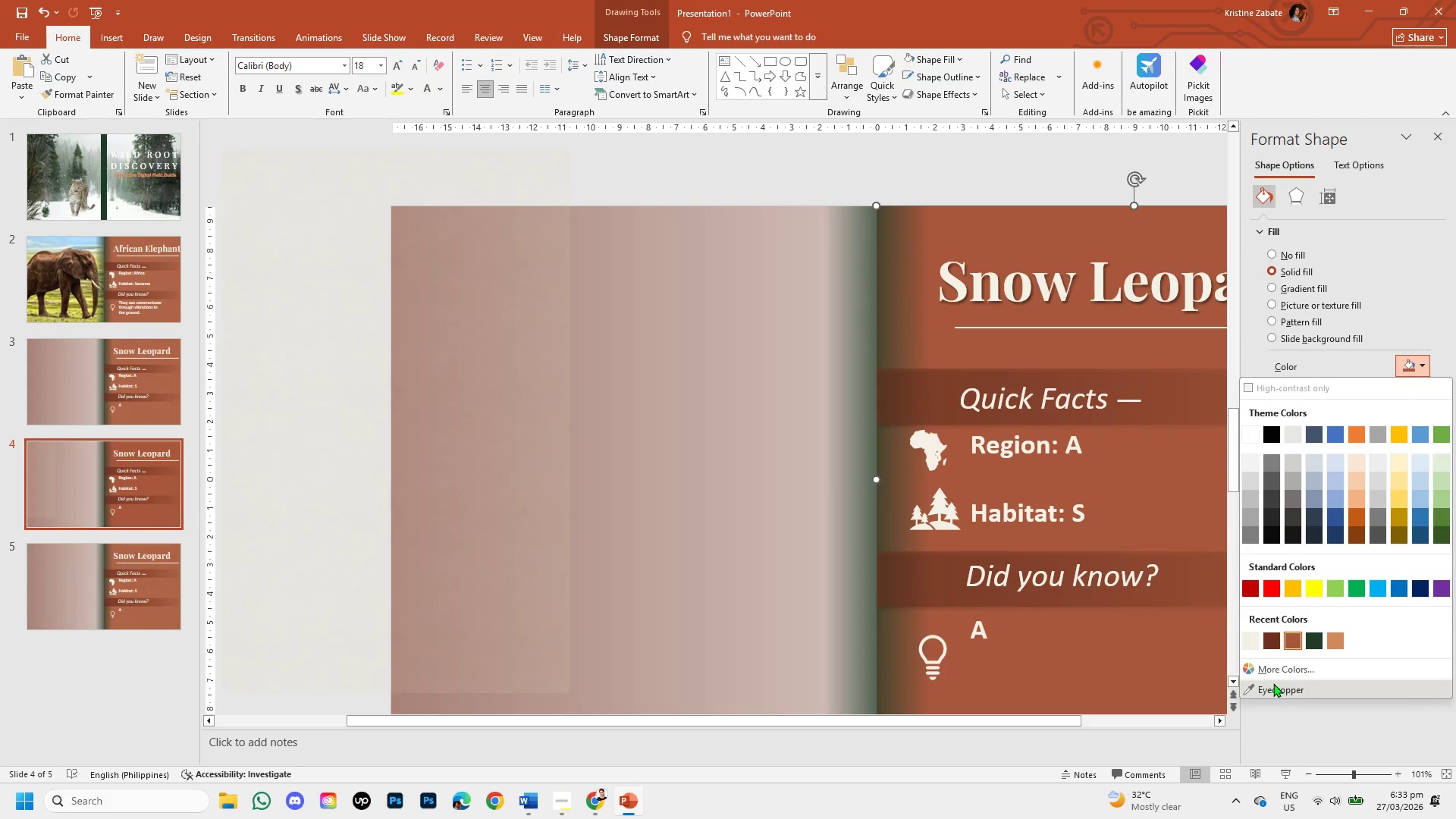 
left_click([1273, 667])
 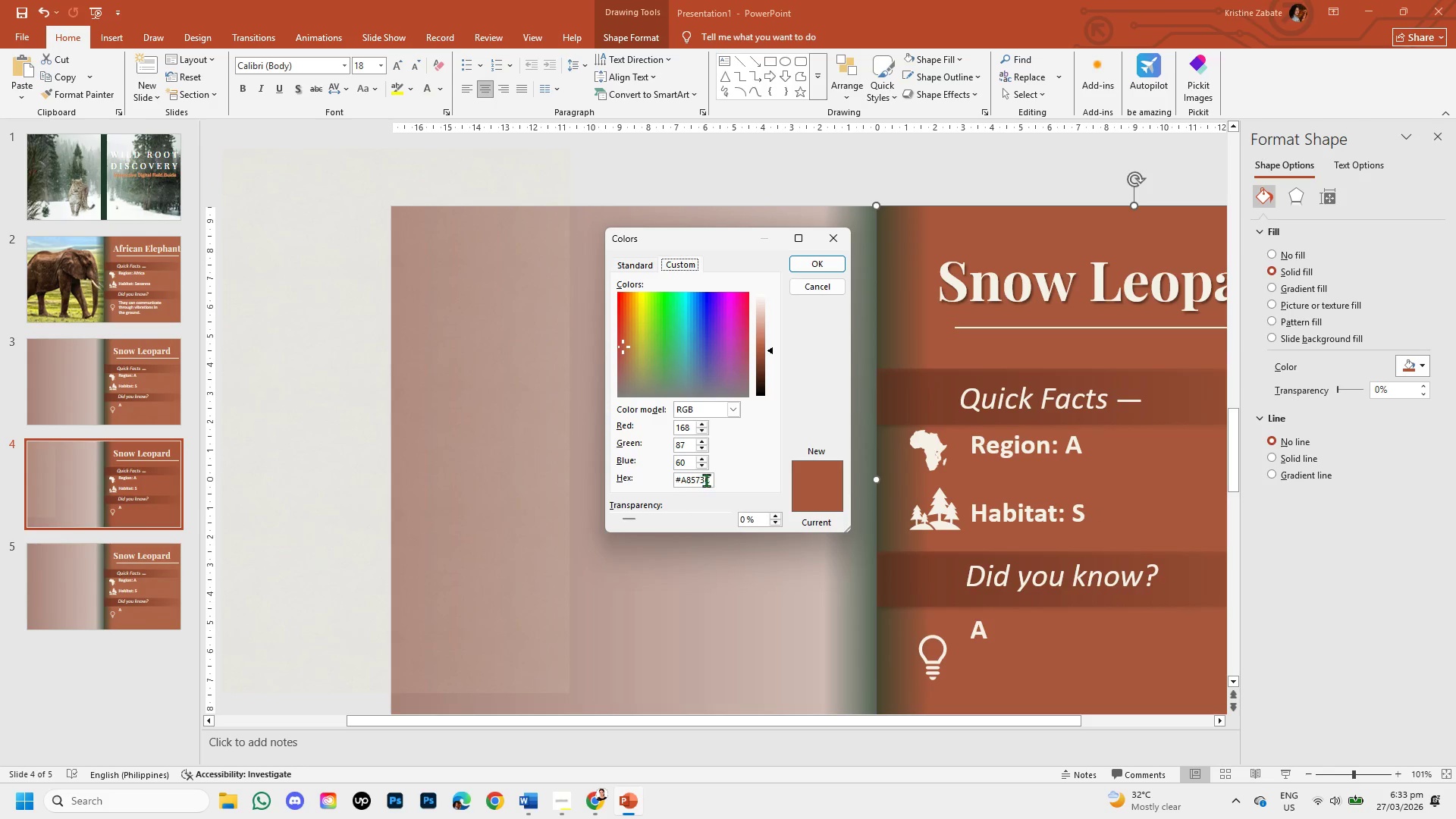 
left_click([710, 480])
 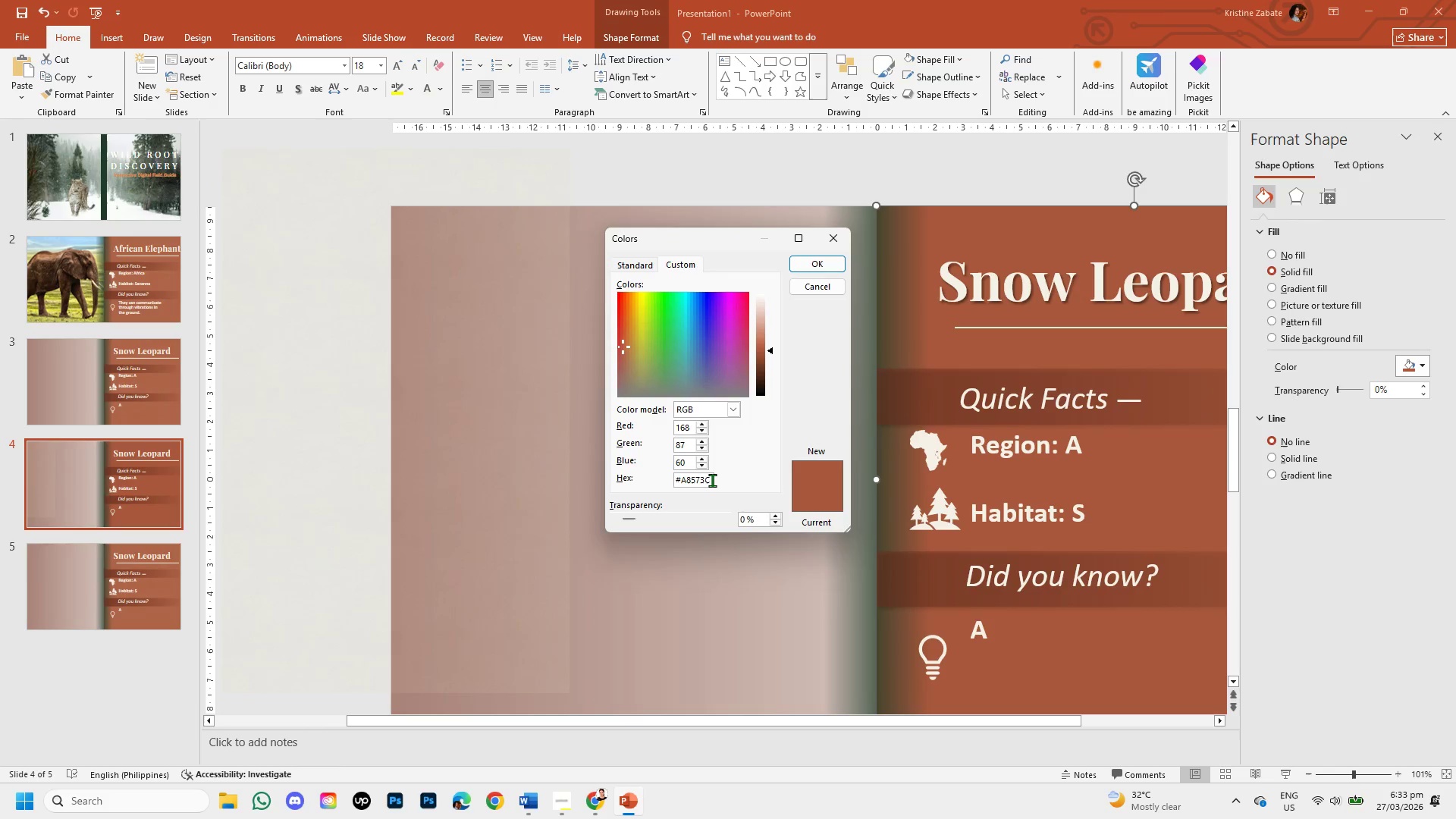 
key(Backspace)
 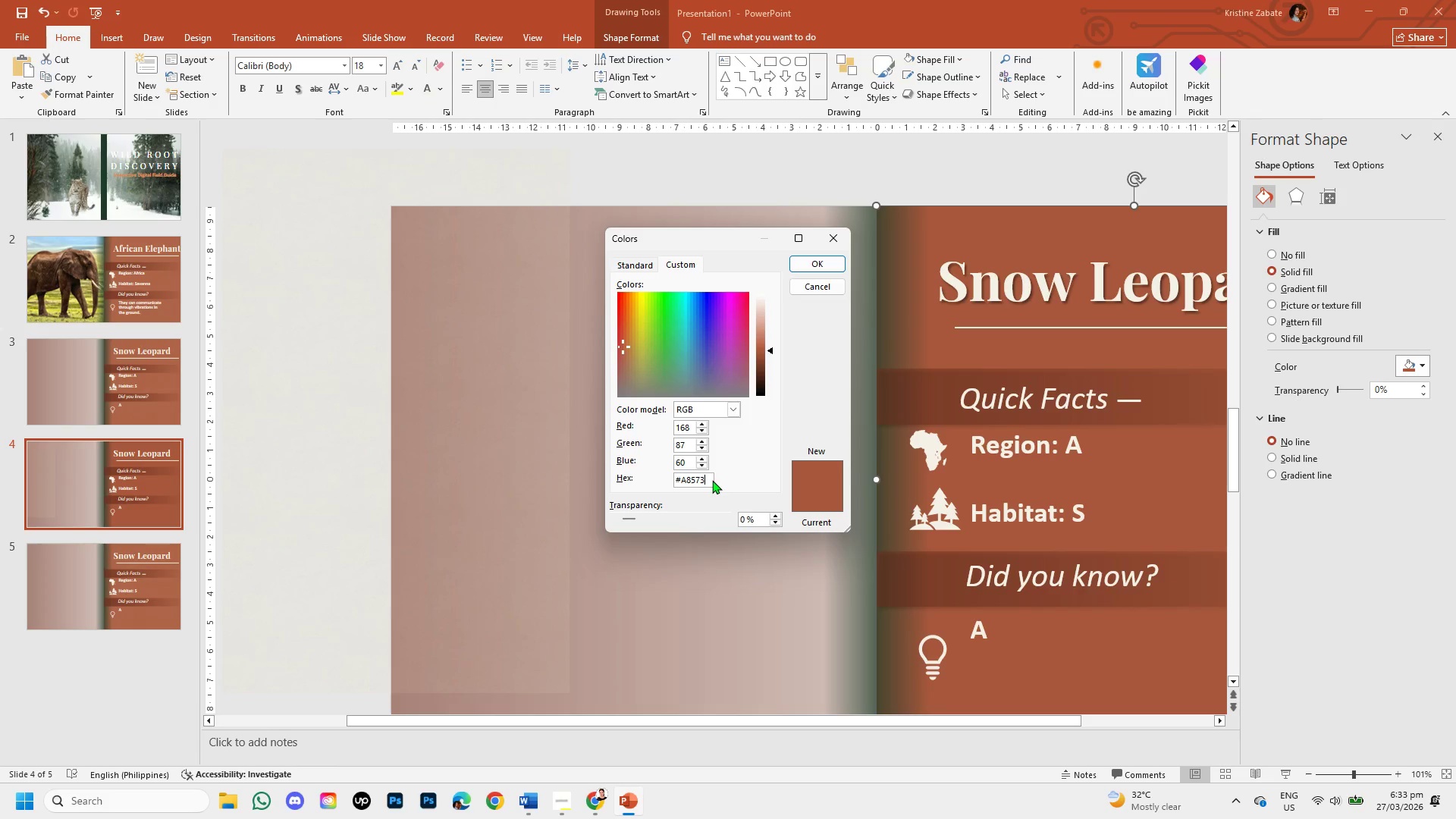 
key(Backspace)
 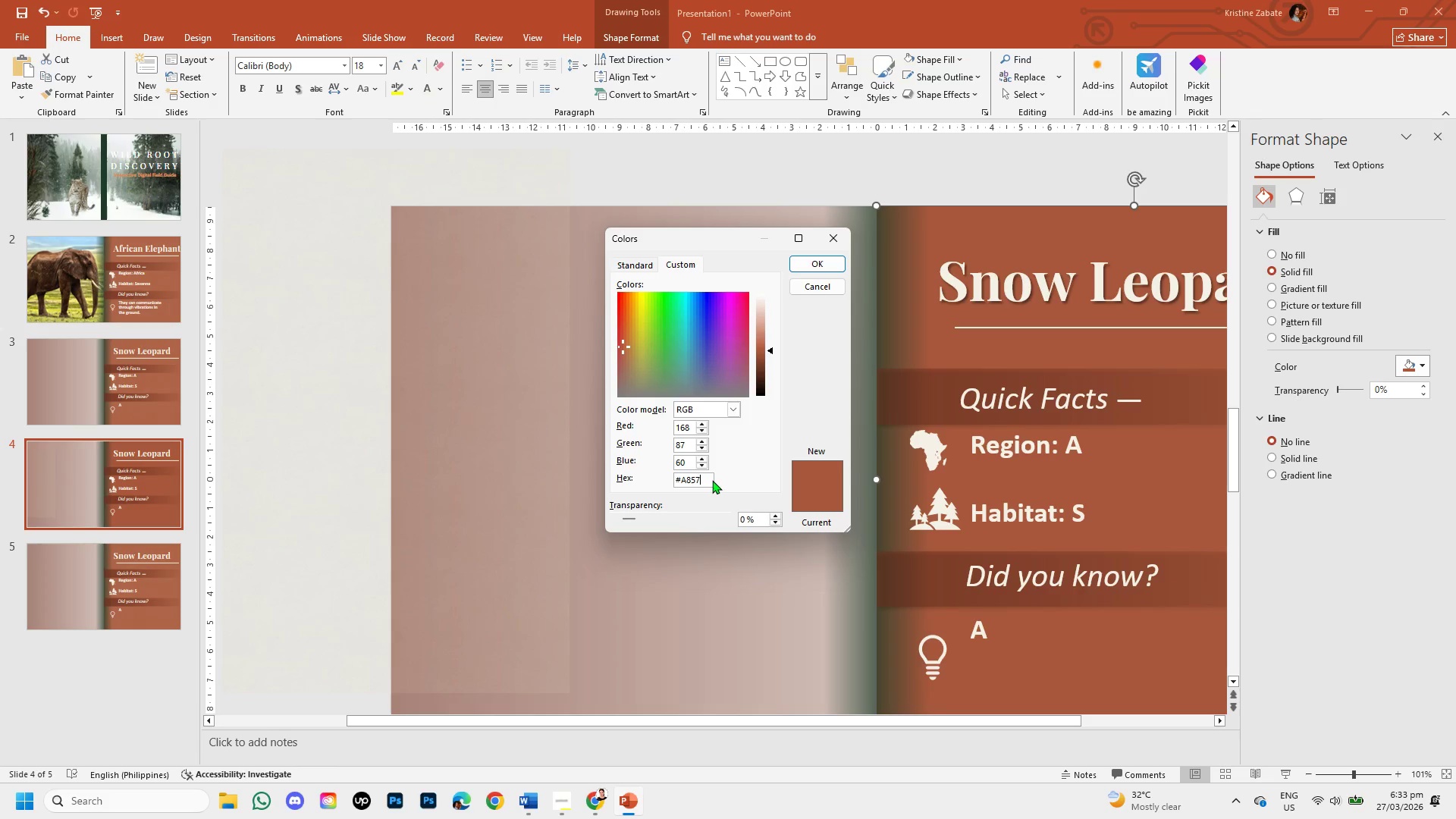 
key(Backspace)
 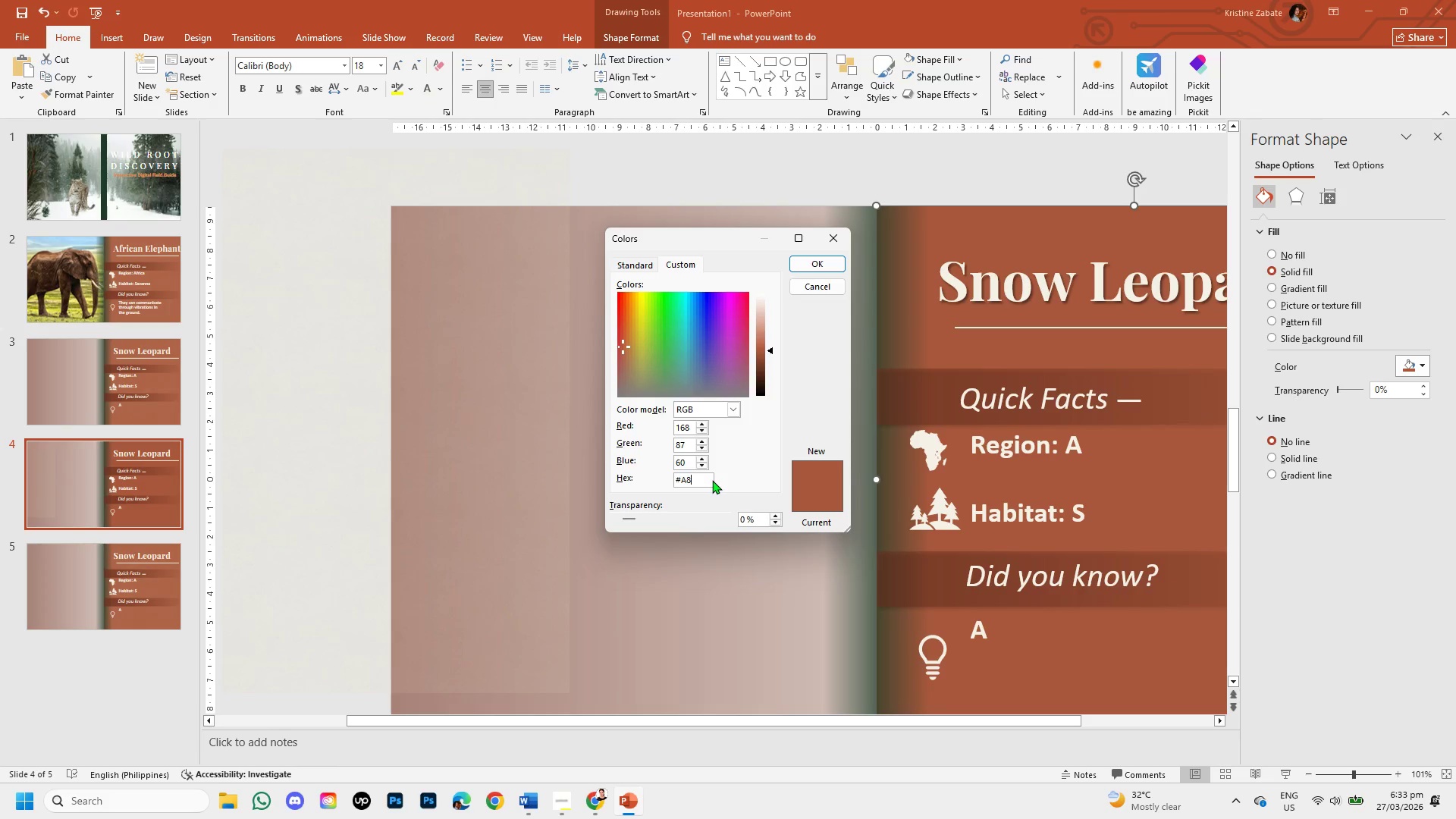 
key(Backspace)
 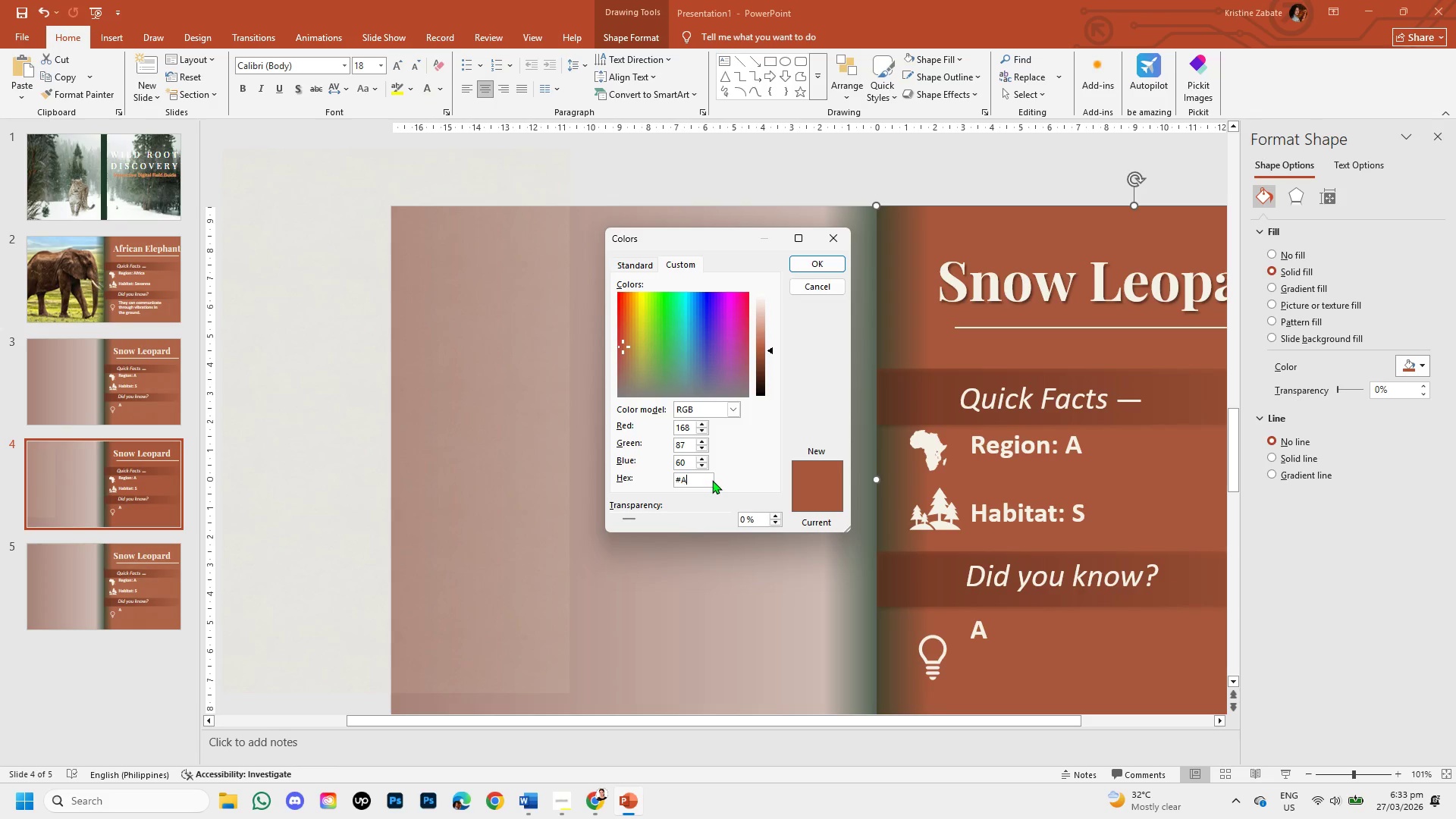 
key(Backspace)
 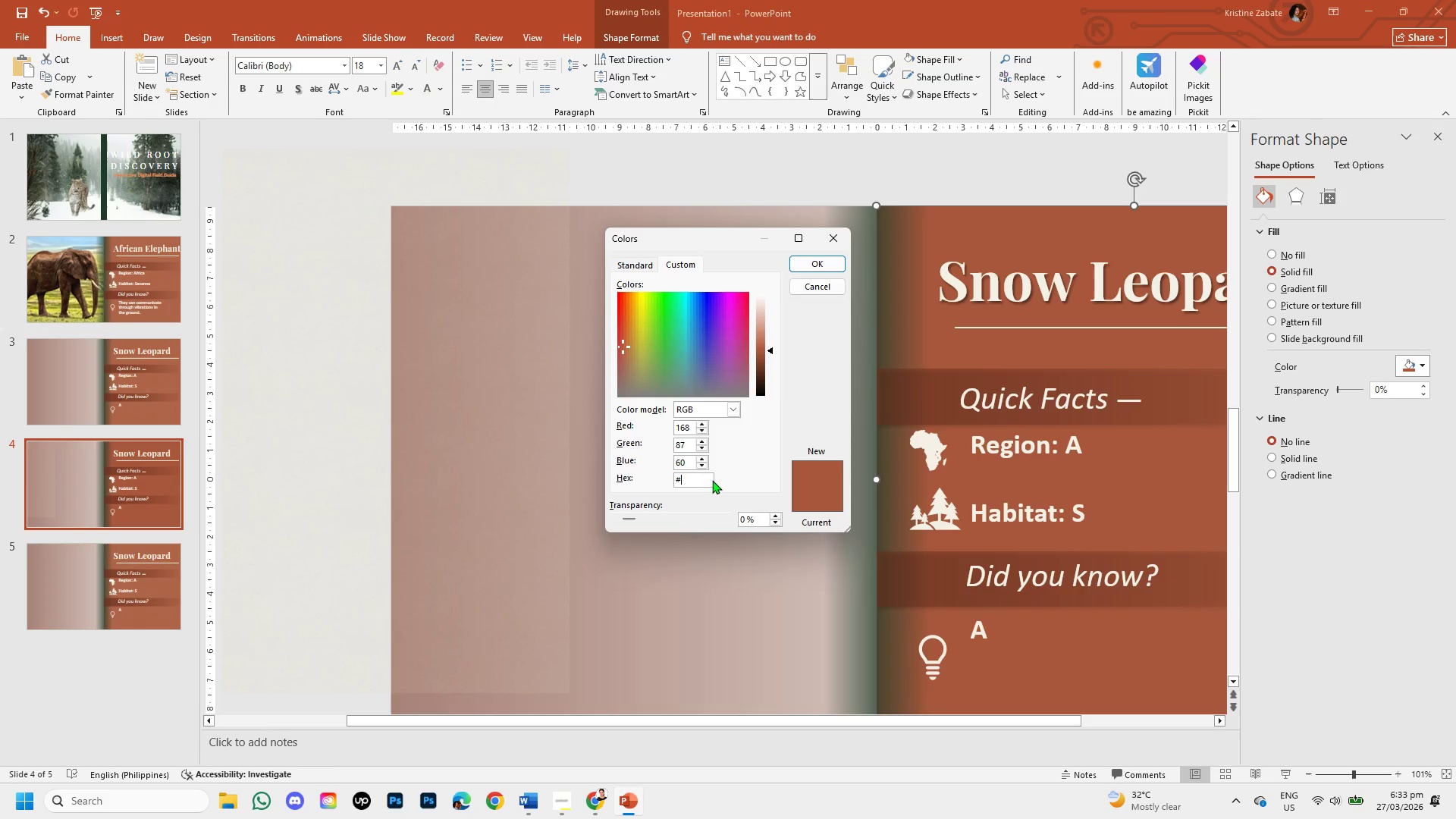 
key(Backspace)
 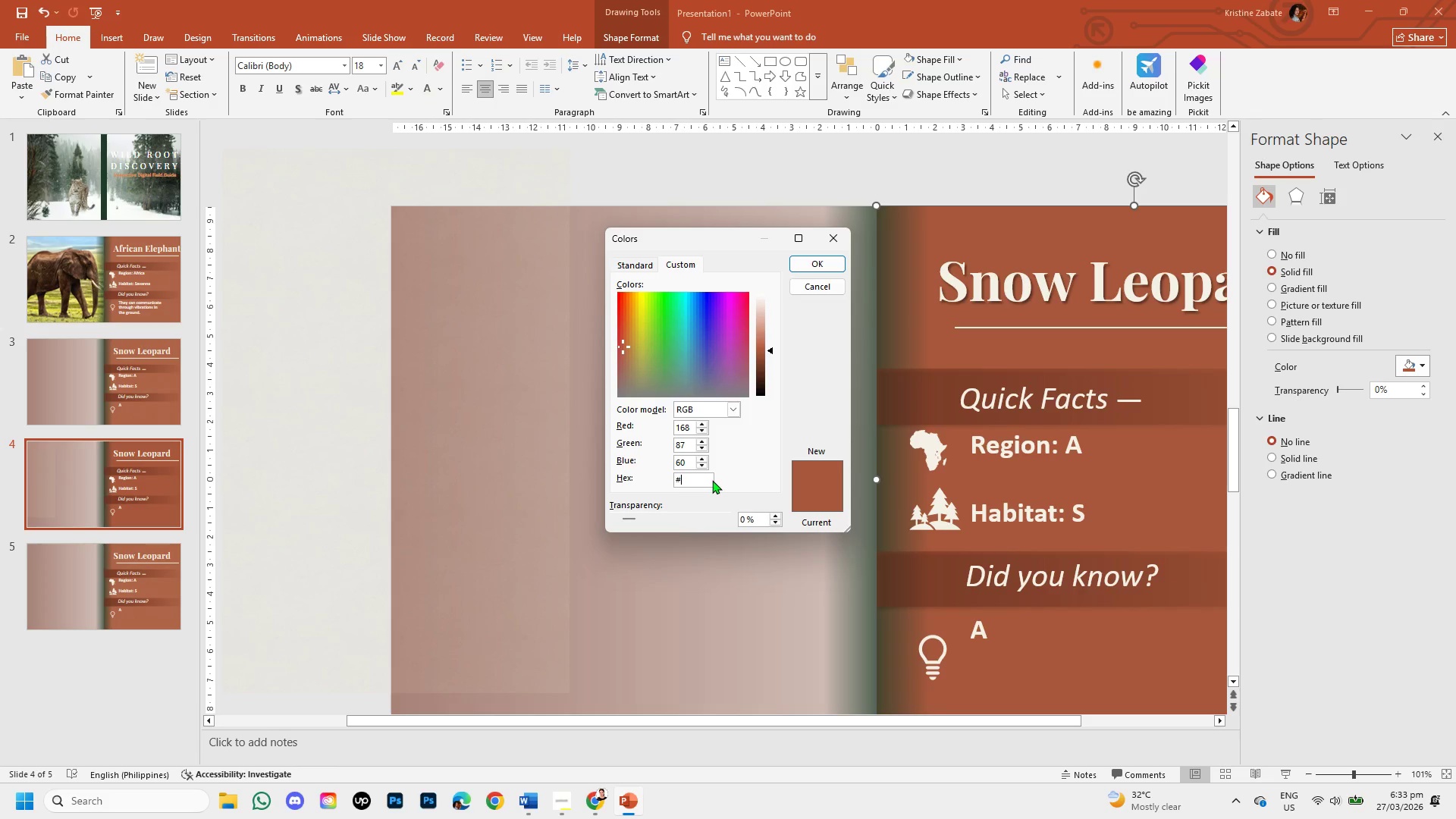 
wait(18.22)
 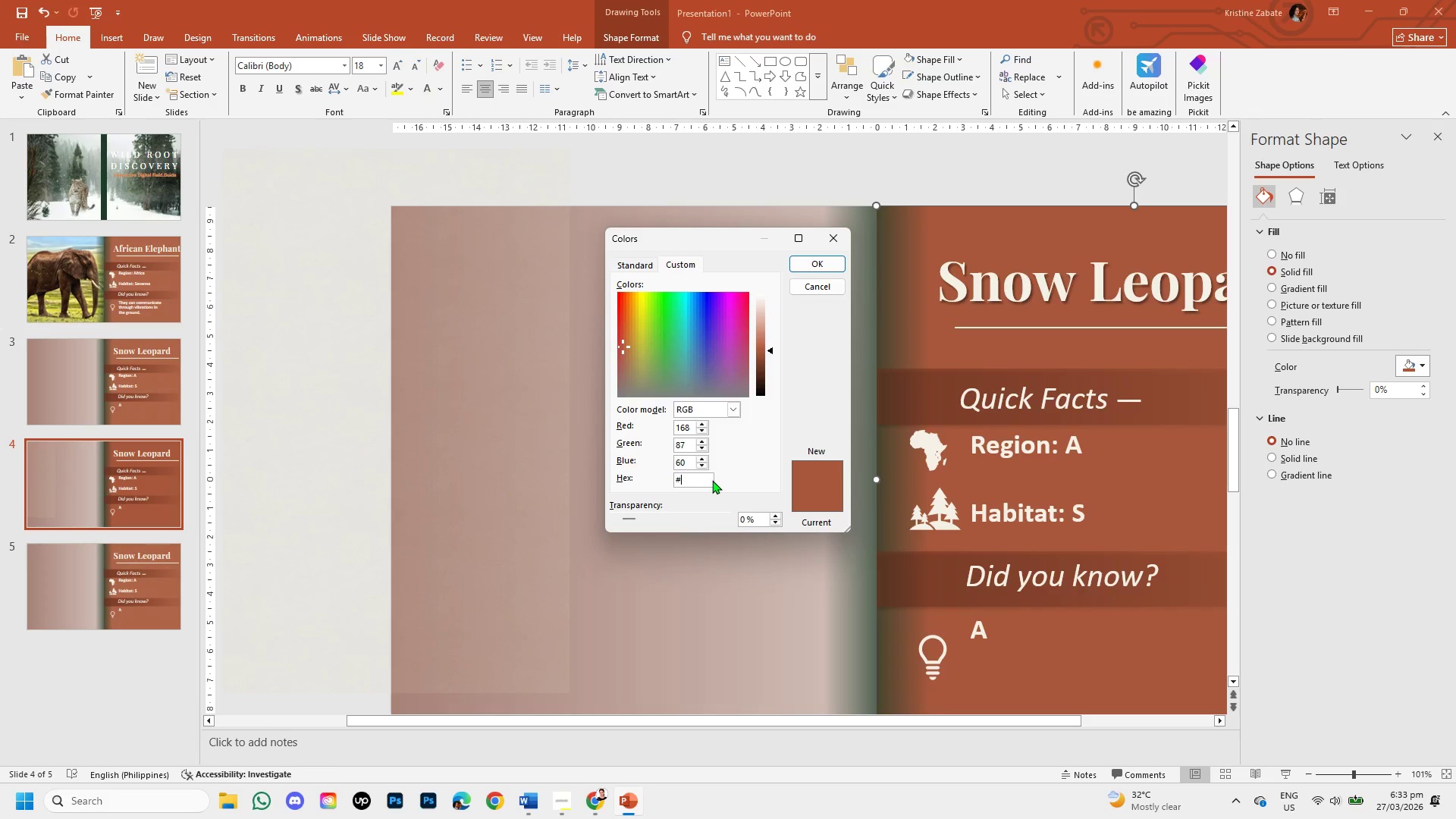 
left_click([827, 480])
 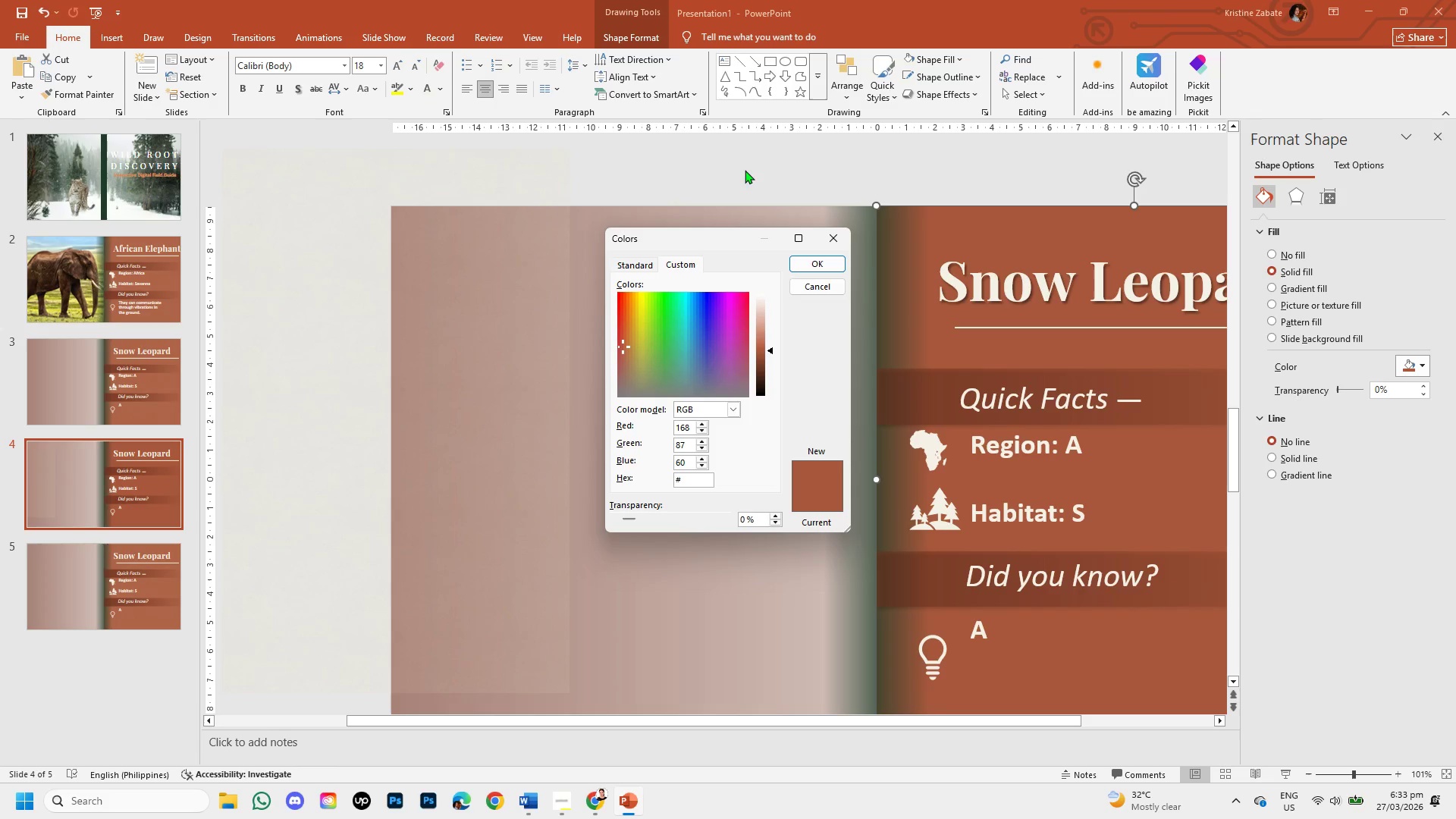 
left_click([708, 476])
 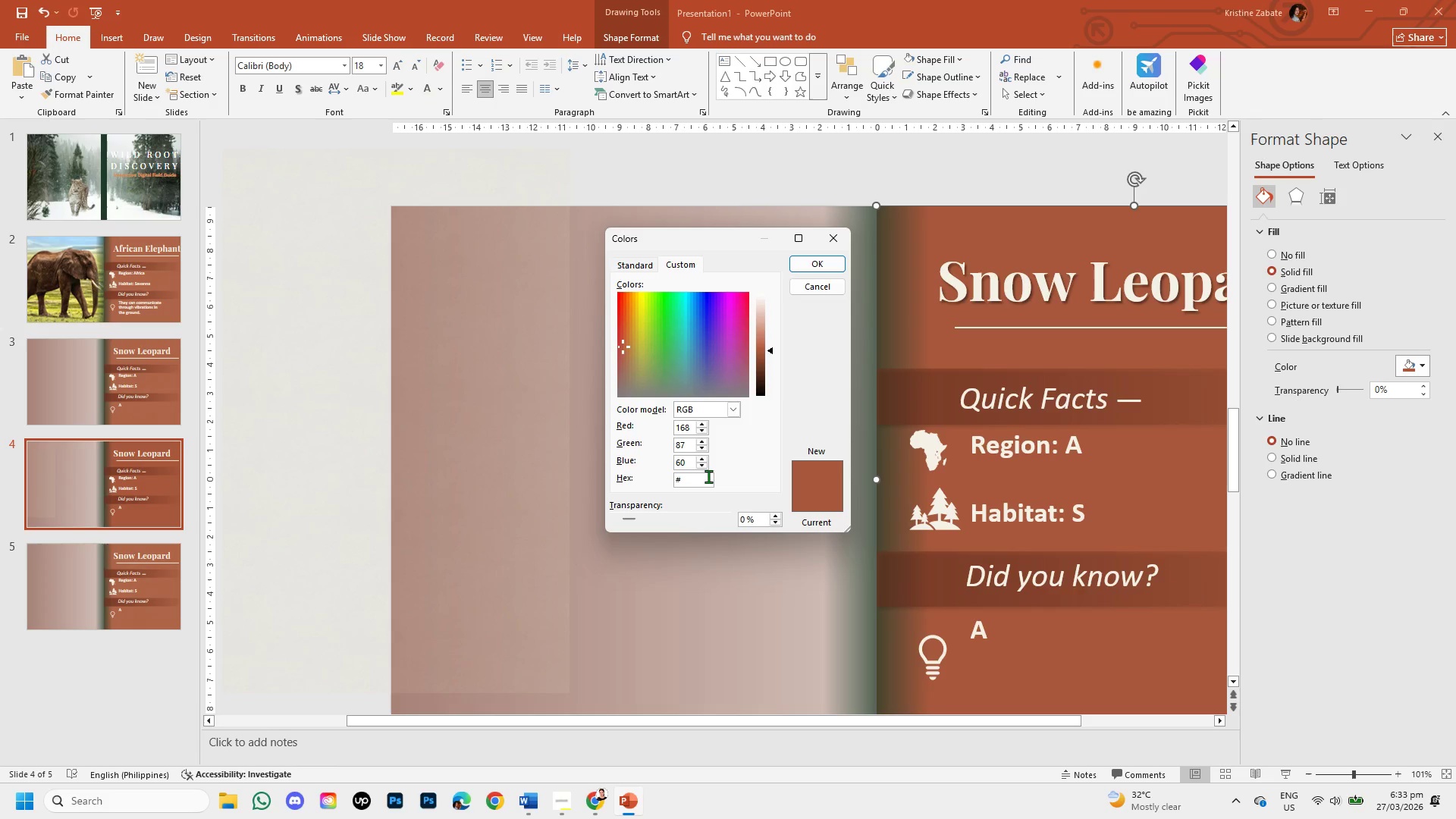 
type(4A)
 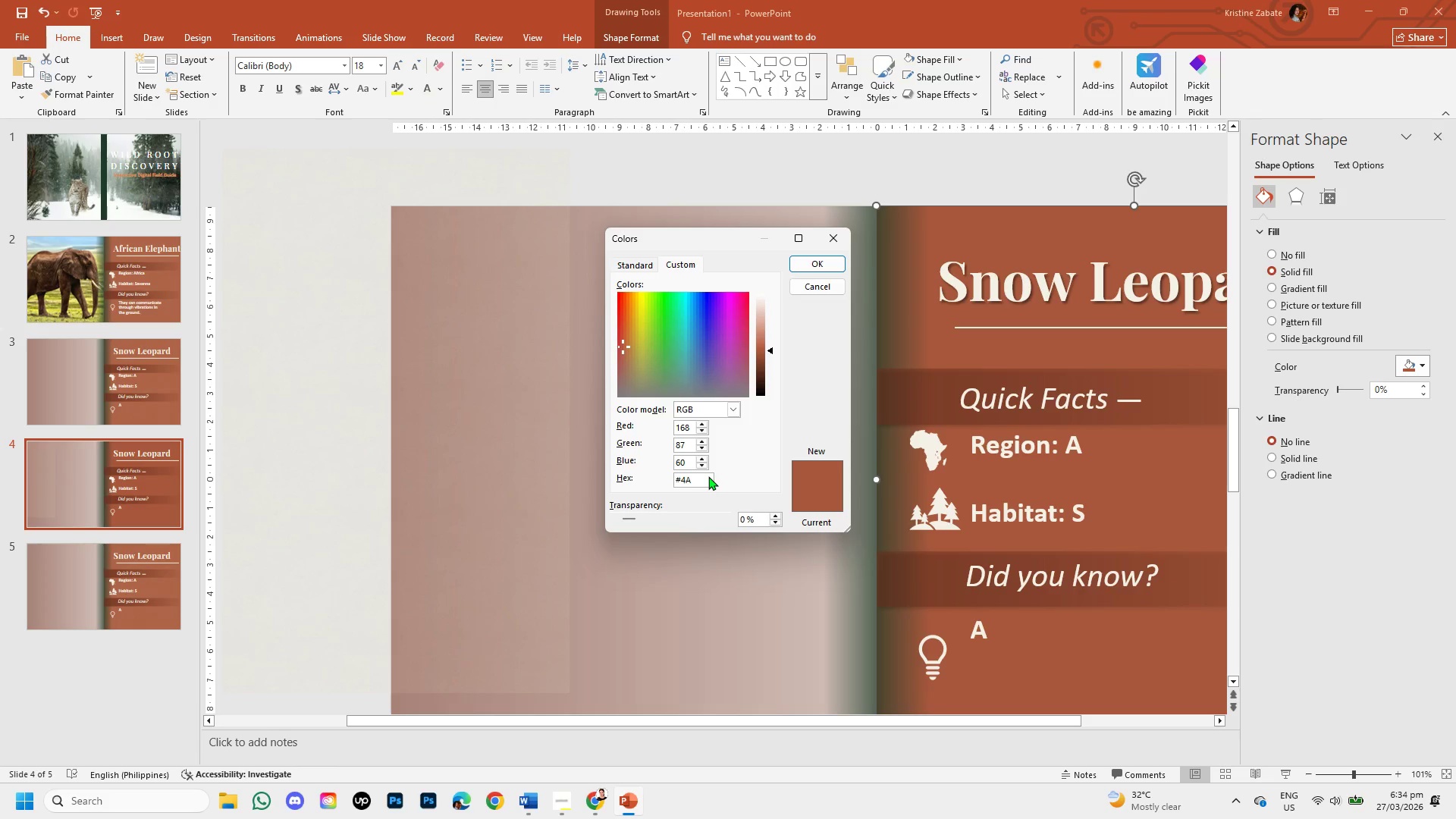 
type(6782)
 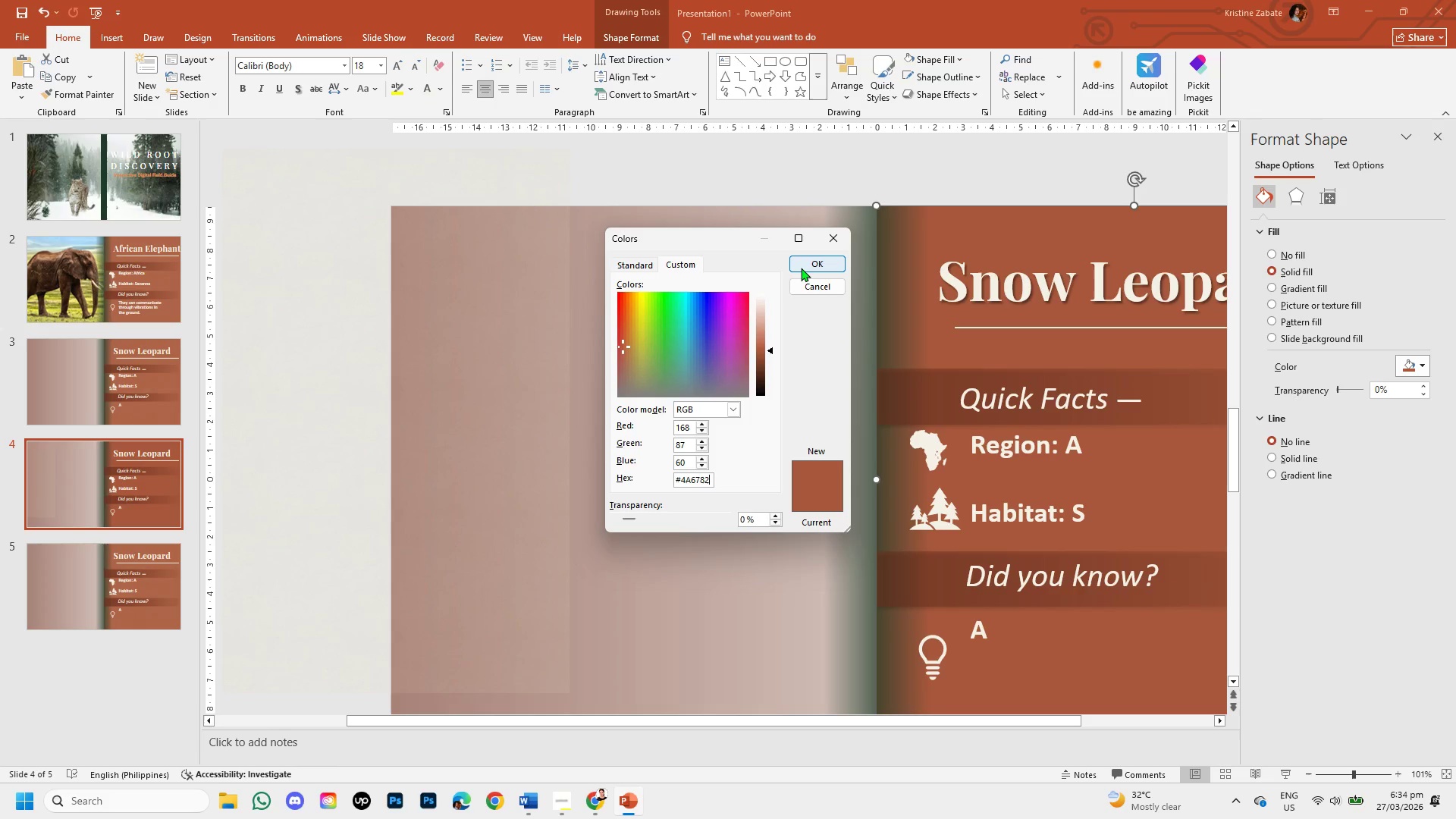 
left_click([802, 267])
 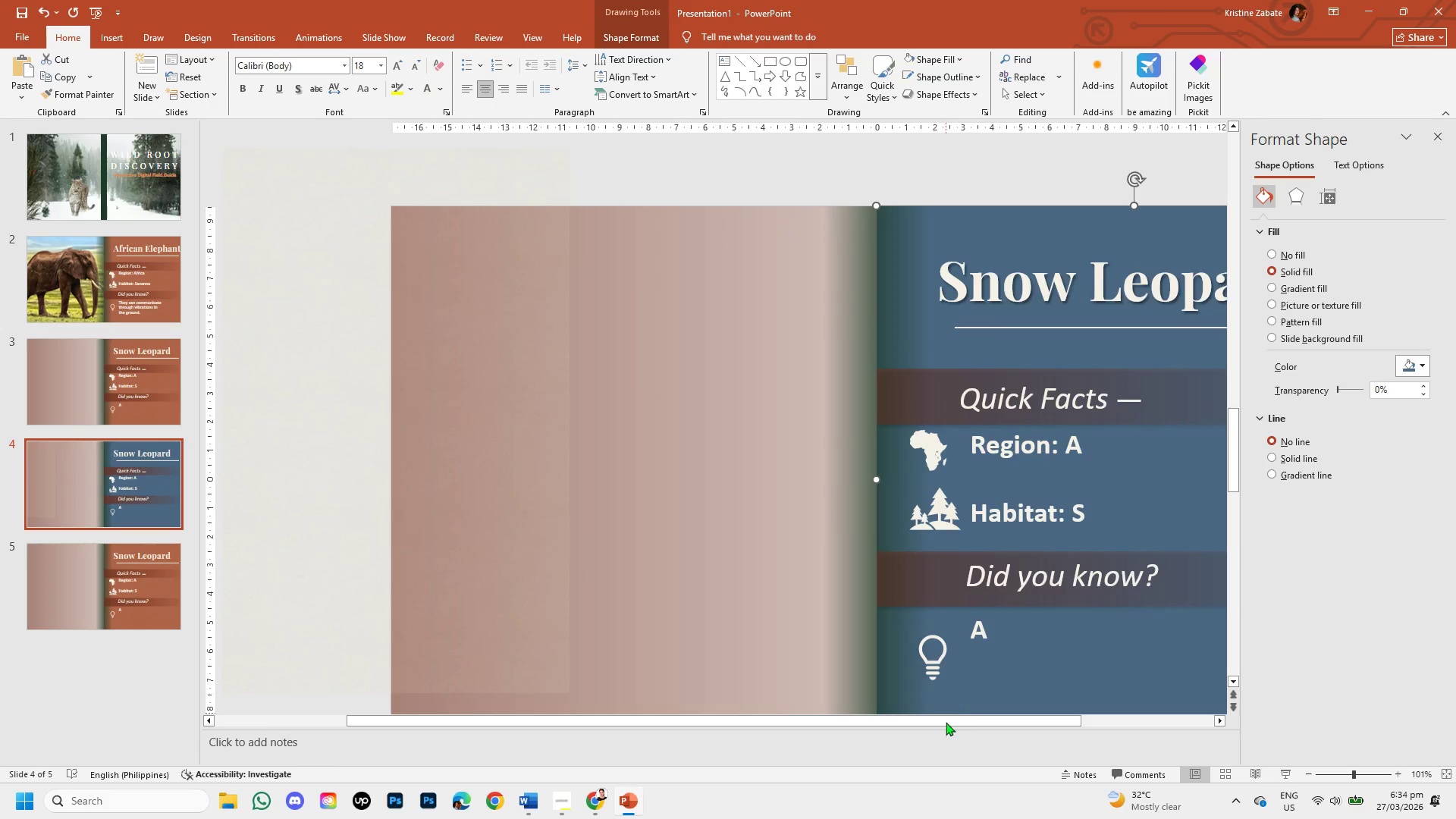 
left_click_drag(start_coordinate=[943, 720], to_coordinate=[1099, 733])
 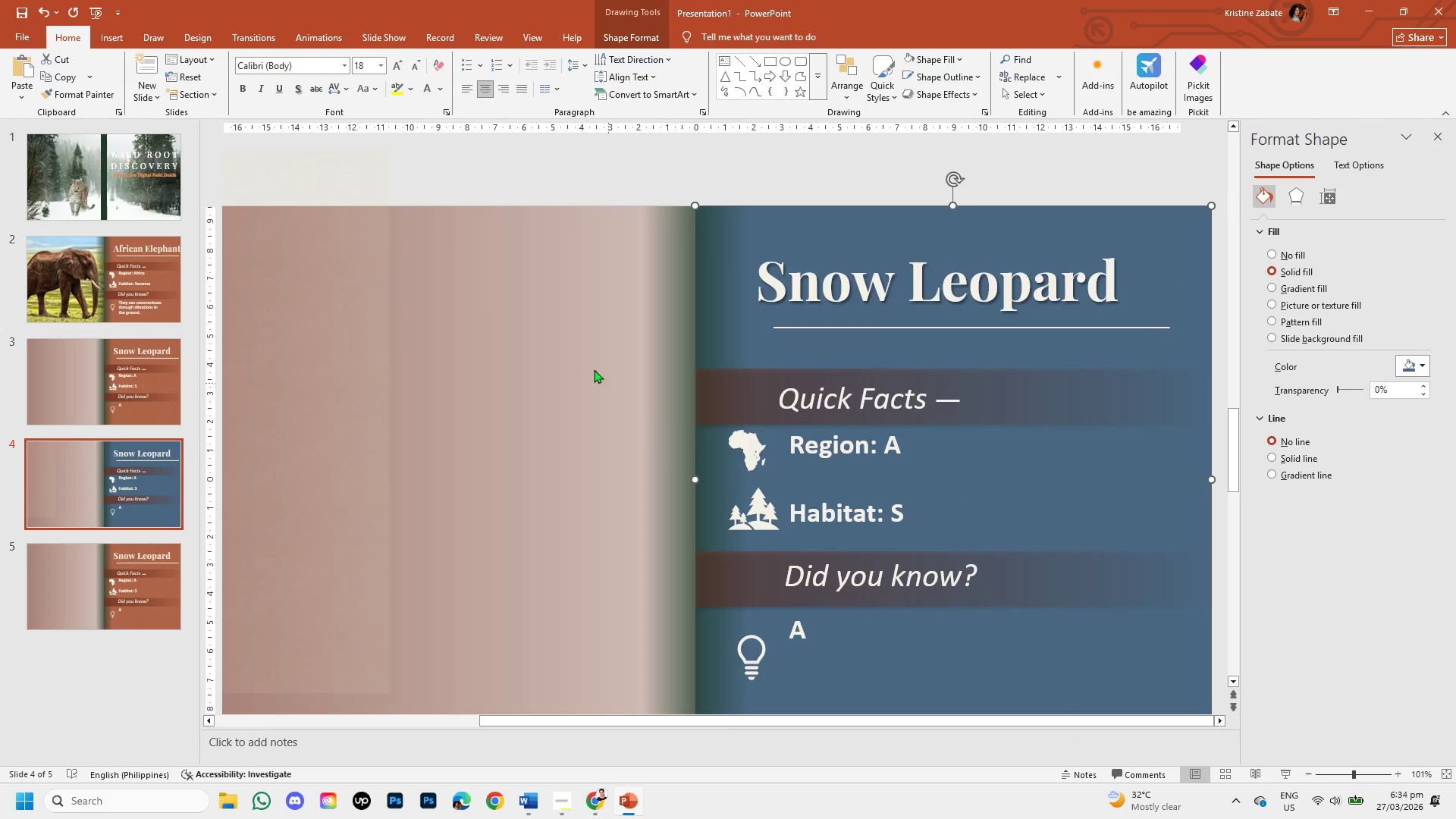 
left_click([565, 345])
 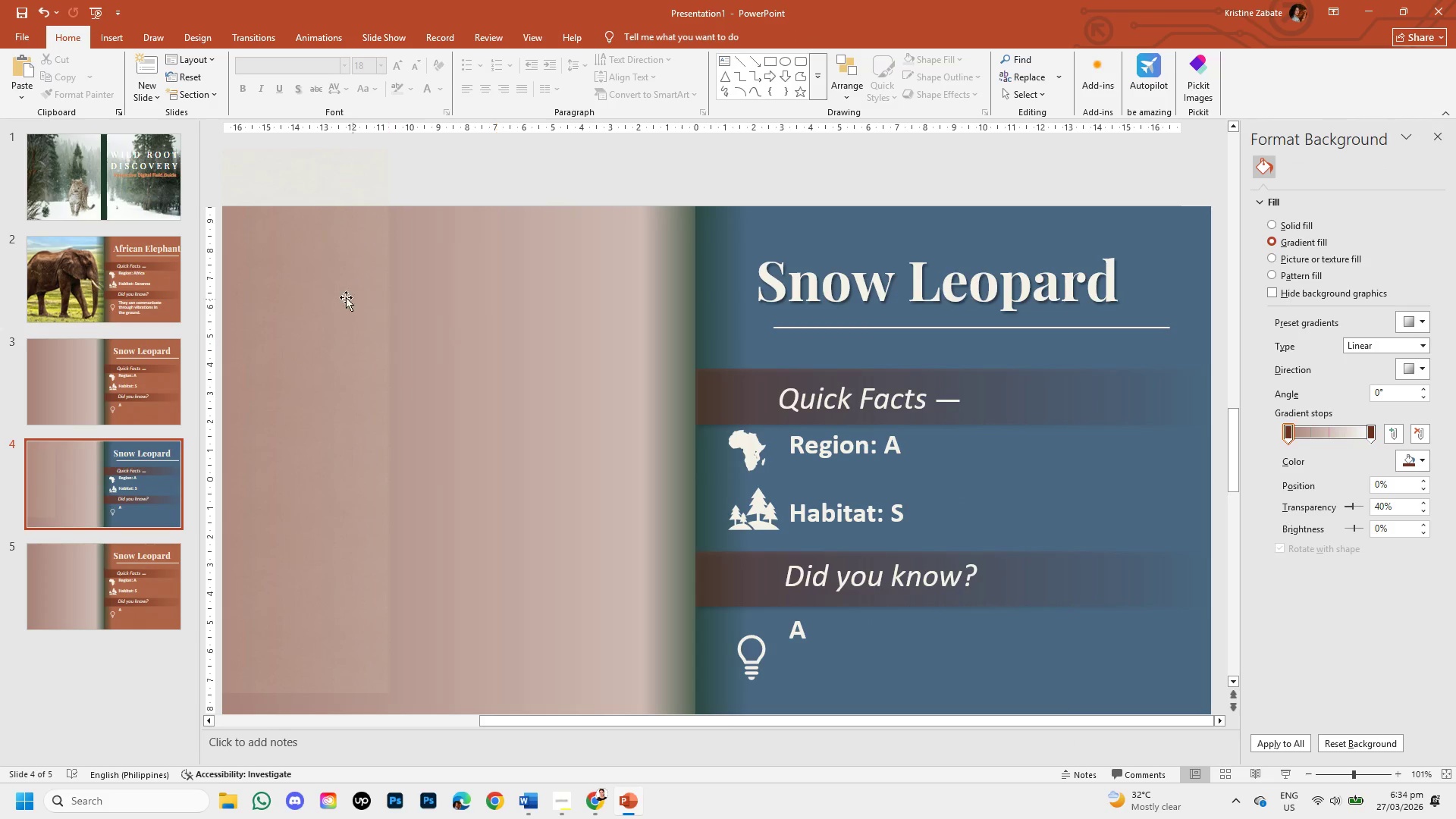 
left_click([324, 289])
 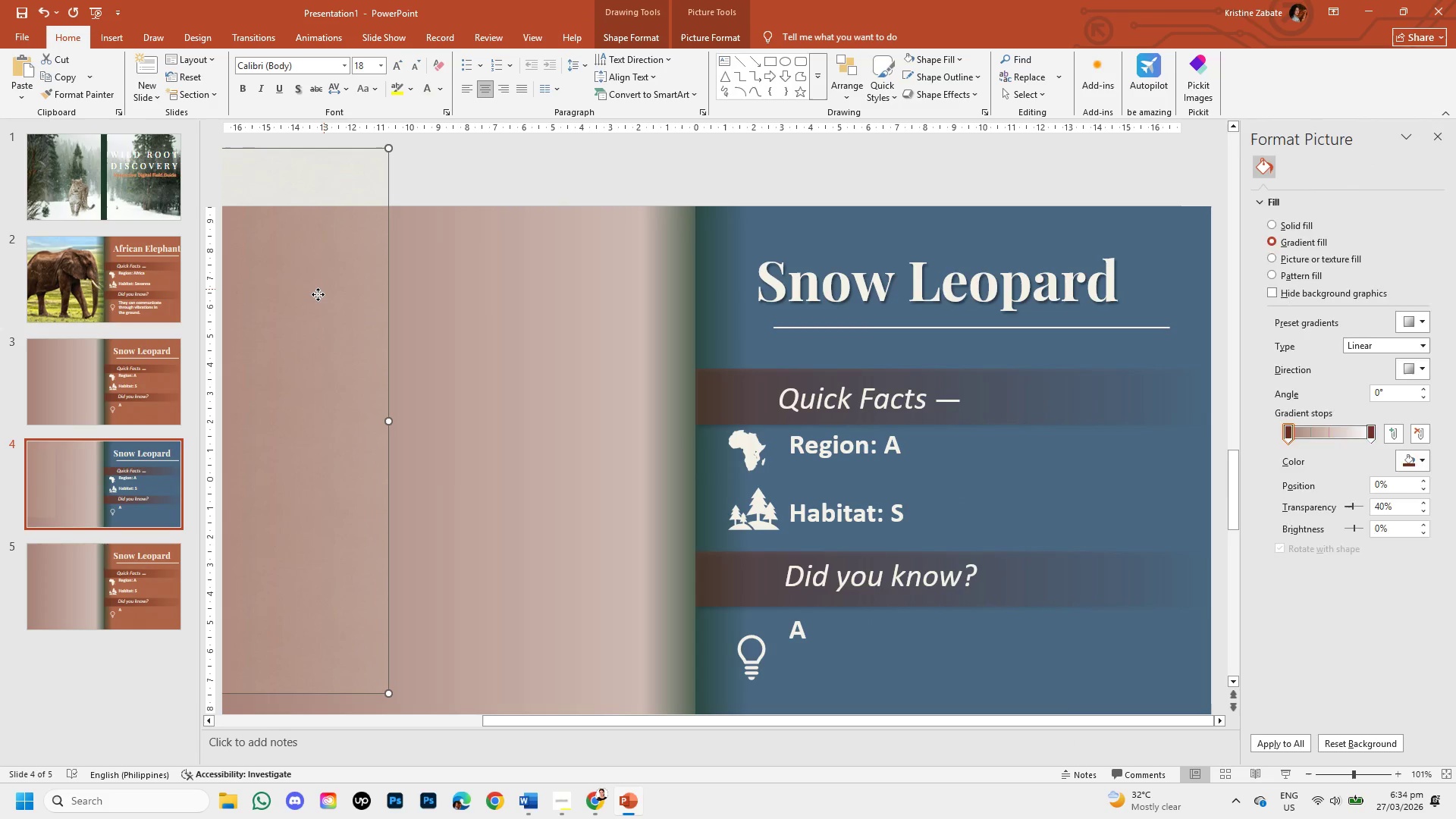 
left_click_drag(start_coordinate=[318, 294], to_coordinate=[1143, 342])
 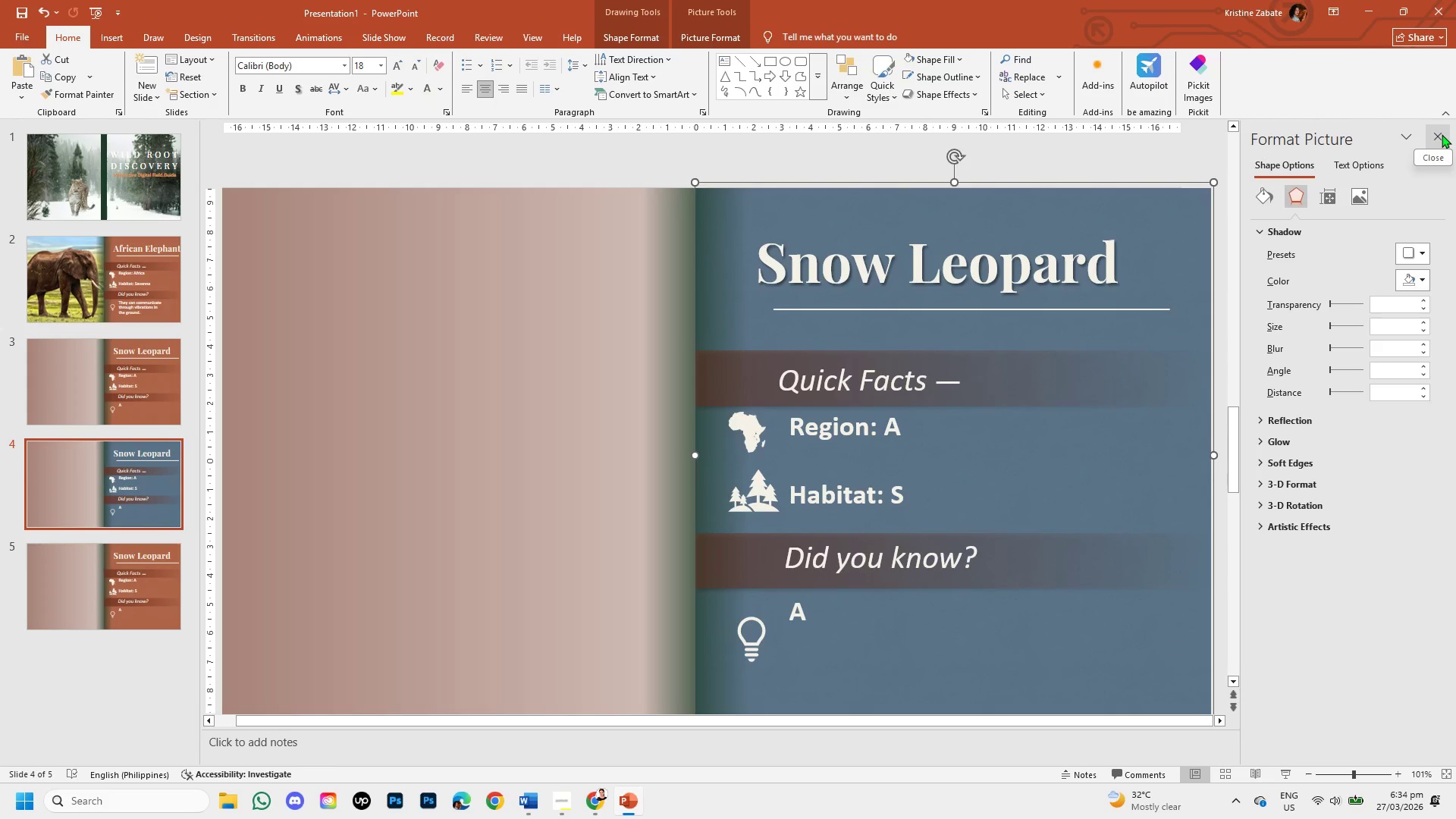 
left_click([1442, 134])
 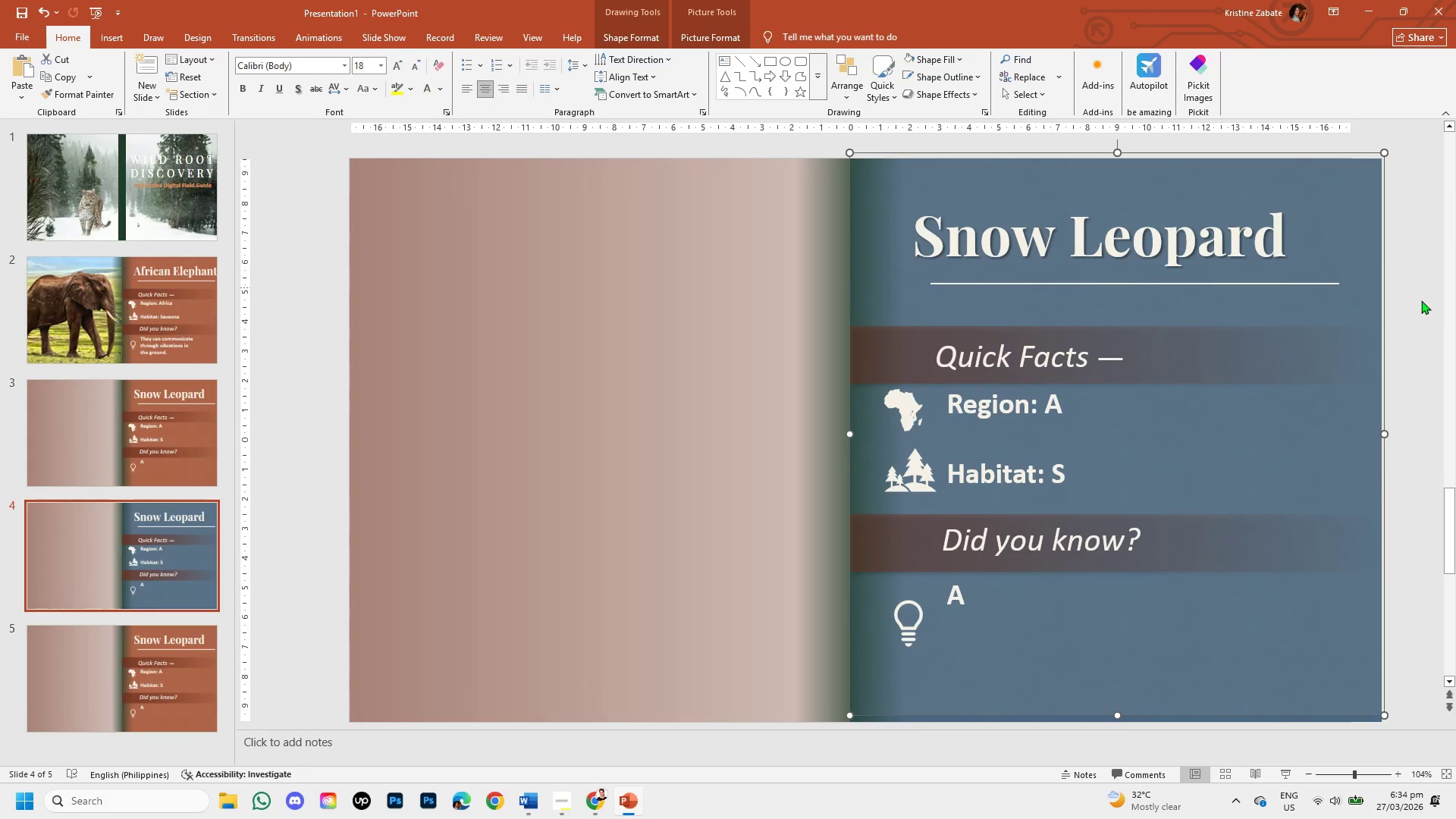 
left_click([1417, 307])
 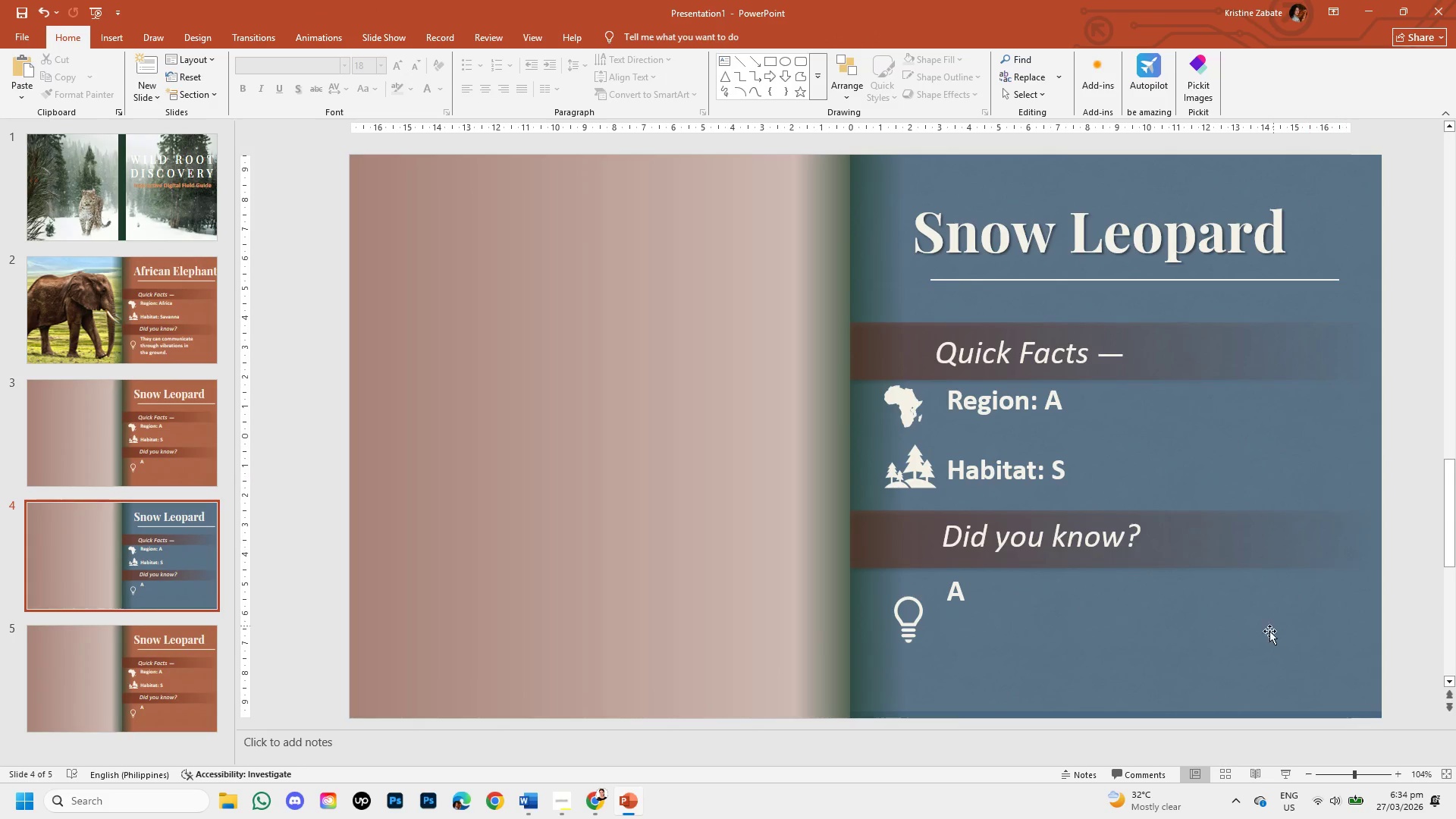 
left_click([1257, 646])
 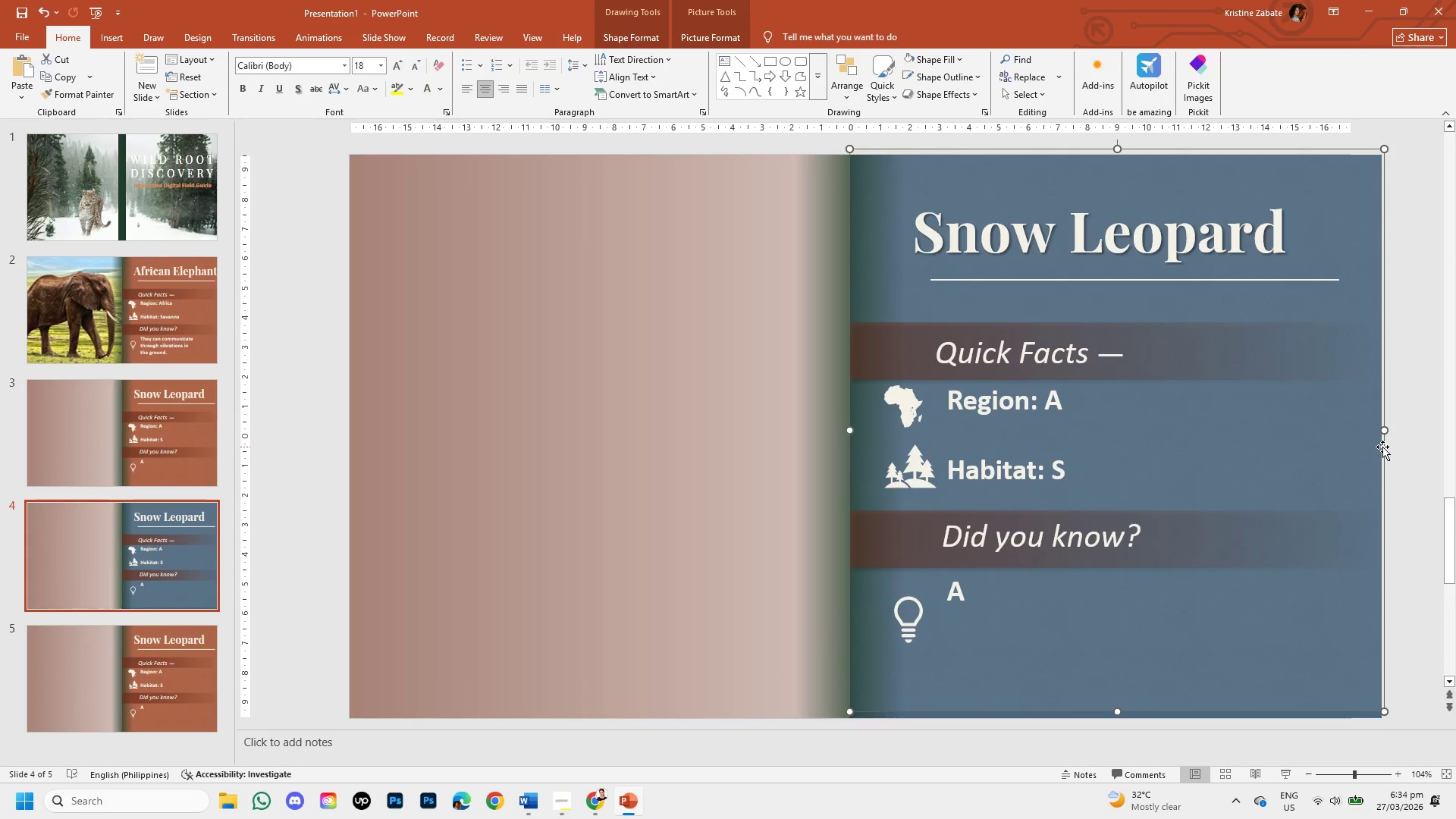 
hold_key(key=ShiftLeft, duration=1.5)
left_click_drag(start_coordinate=[1389, 428], to_coordinate=[1384, 428])
 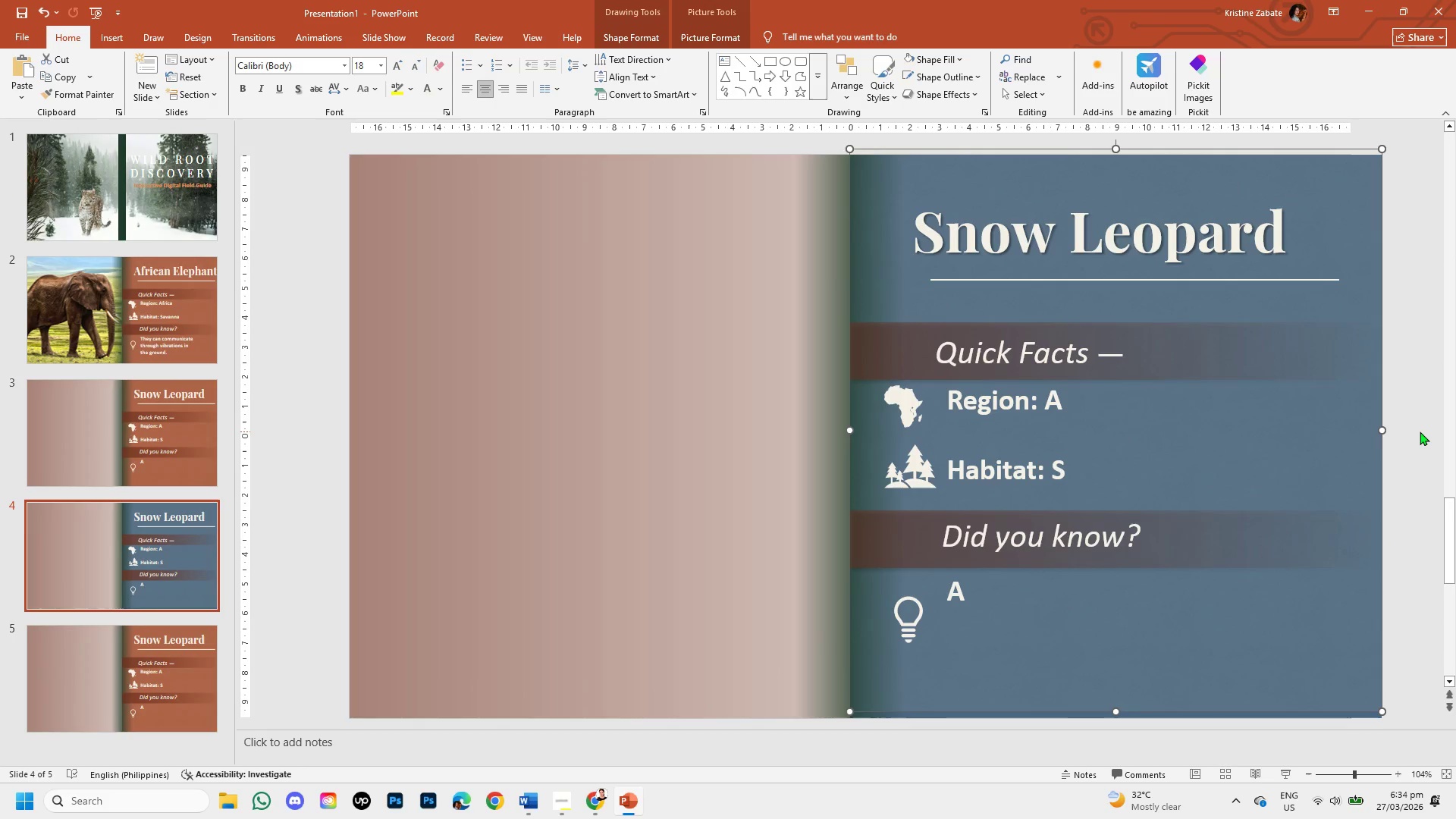 
hold_key(key=ShiftLeft, duration=0.98)
 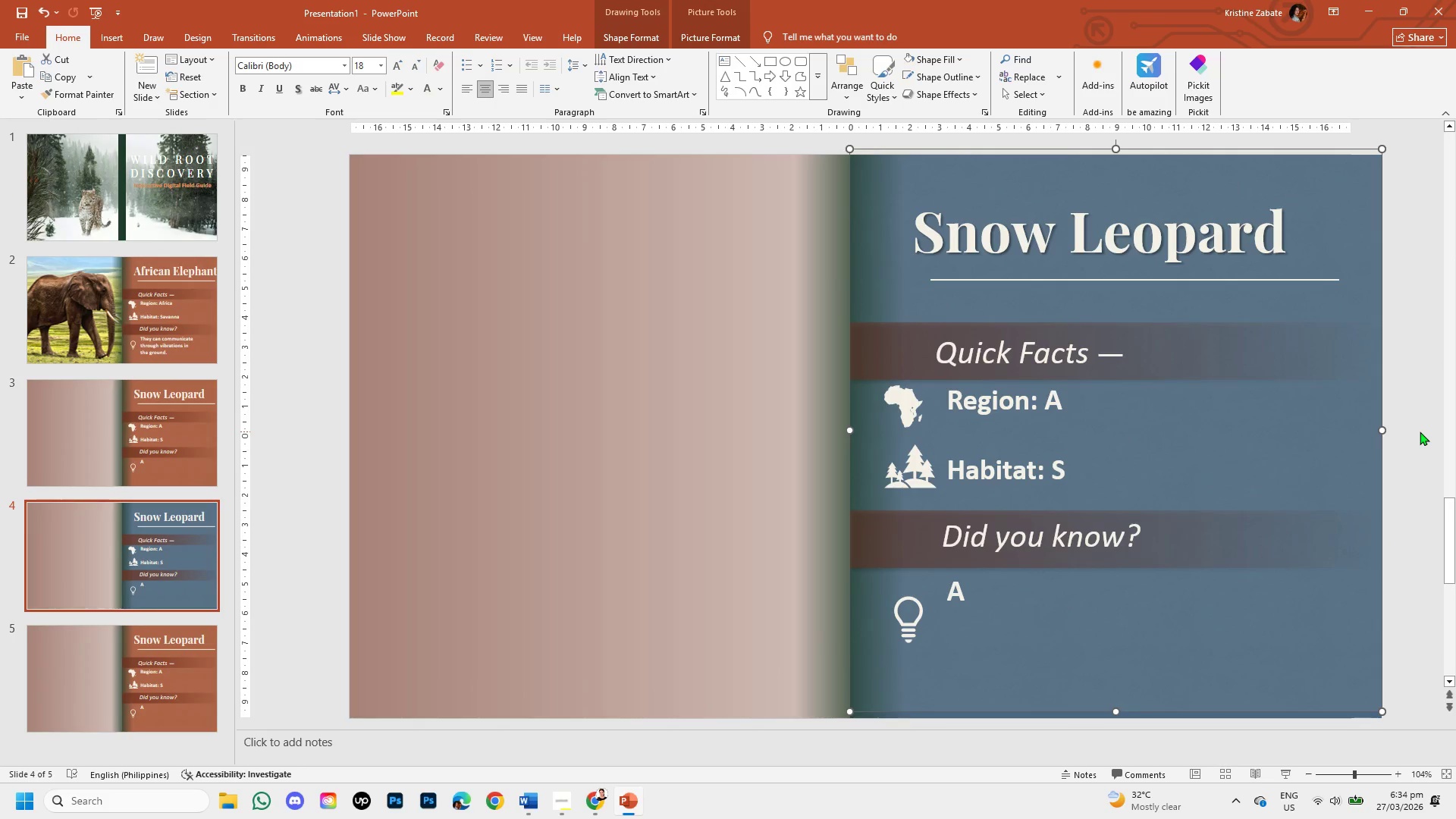 
left_click([1420, 431])
 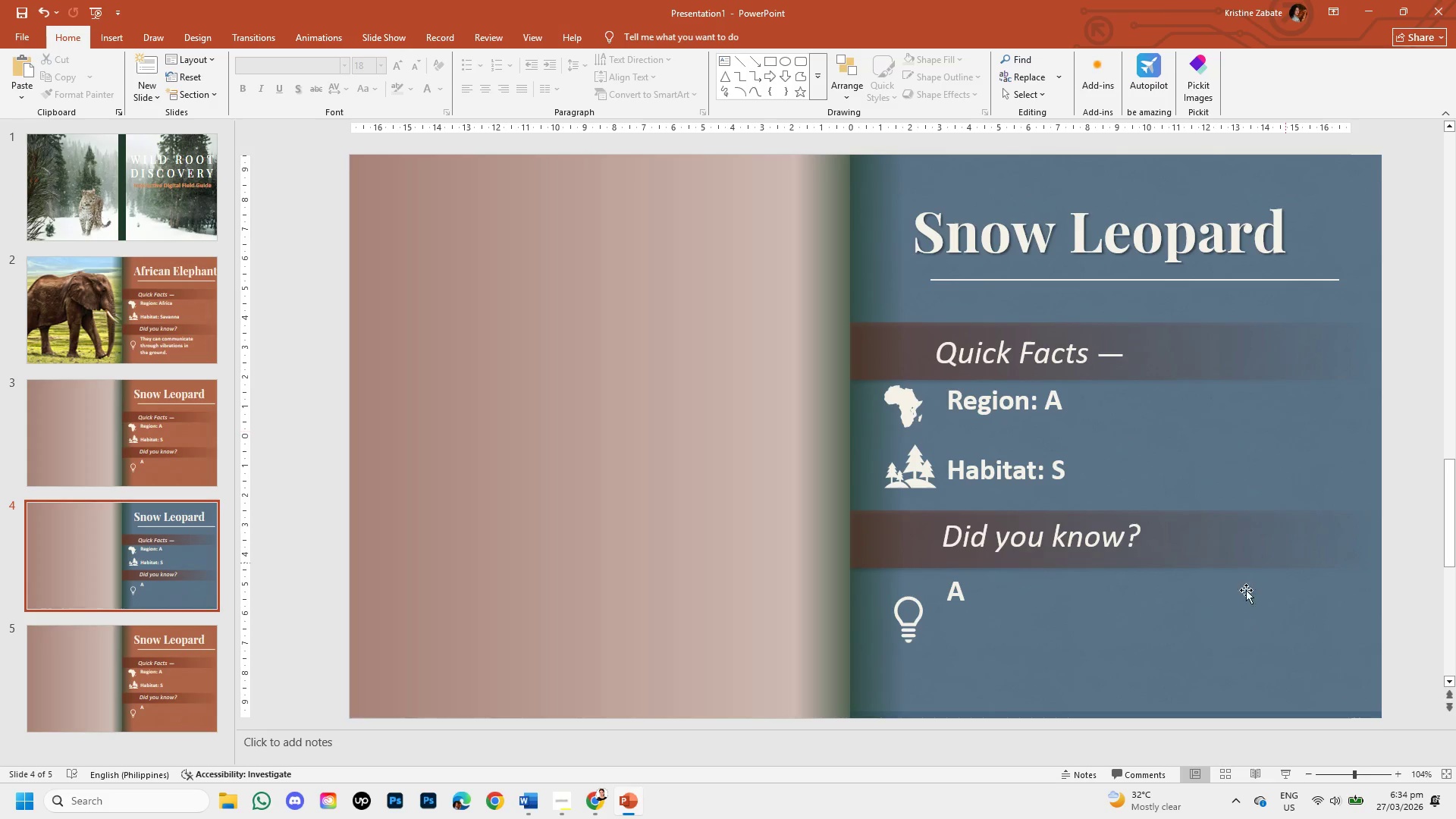 
left_click([1162, 651])
 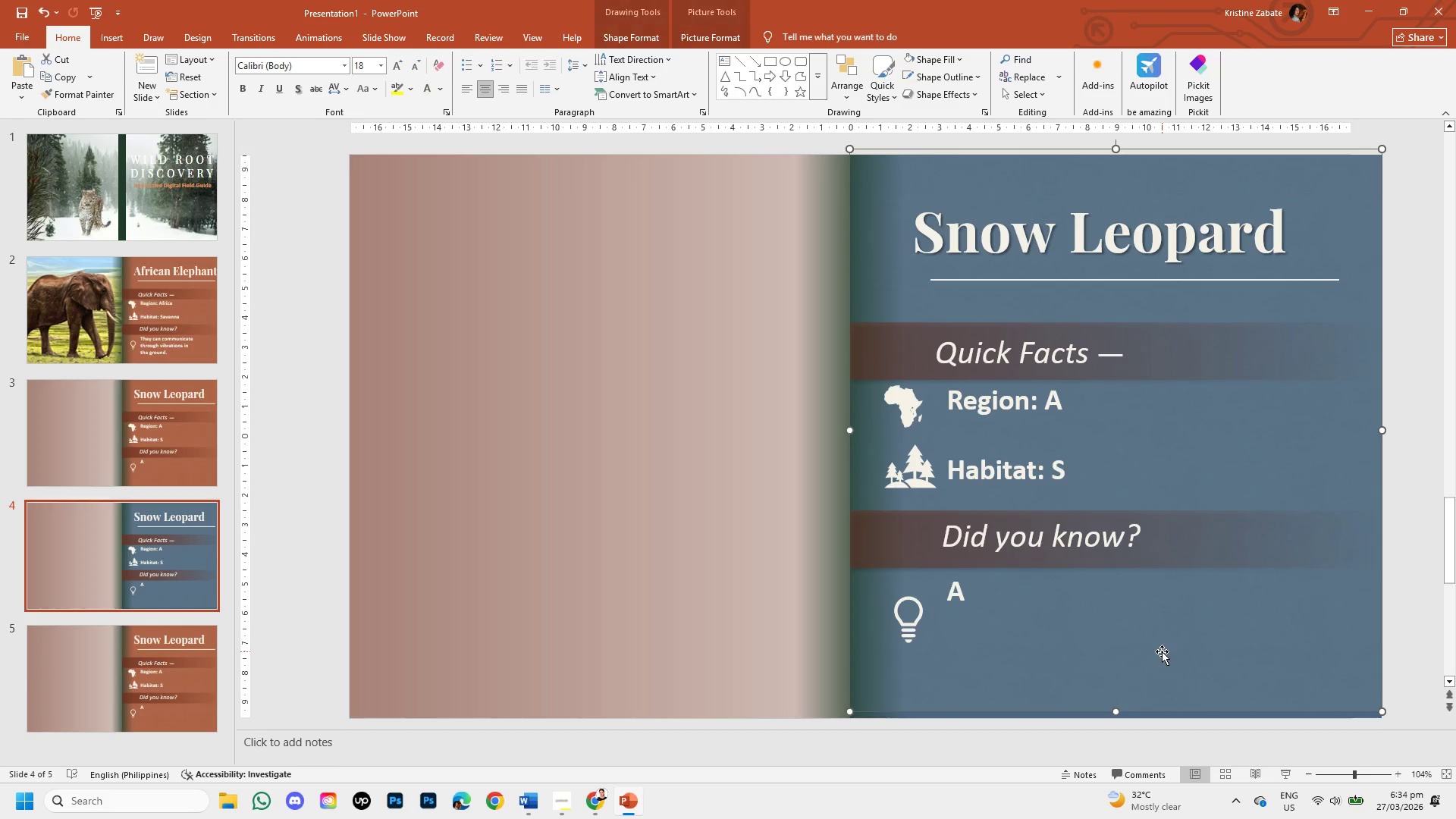 
hold_key(key=ShiftLeft, duration=1.51)
left_click_drag(start_coordinate=[1116, 712], to_coordinate=[1117, 717])
 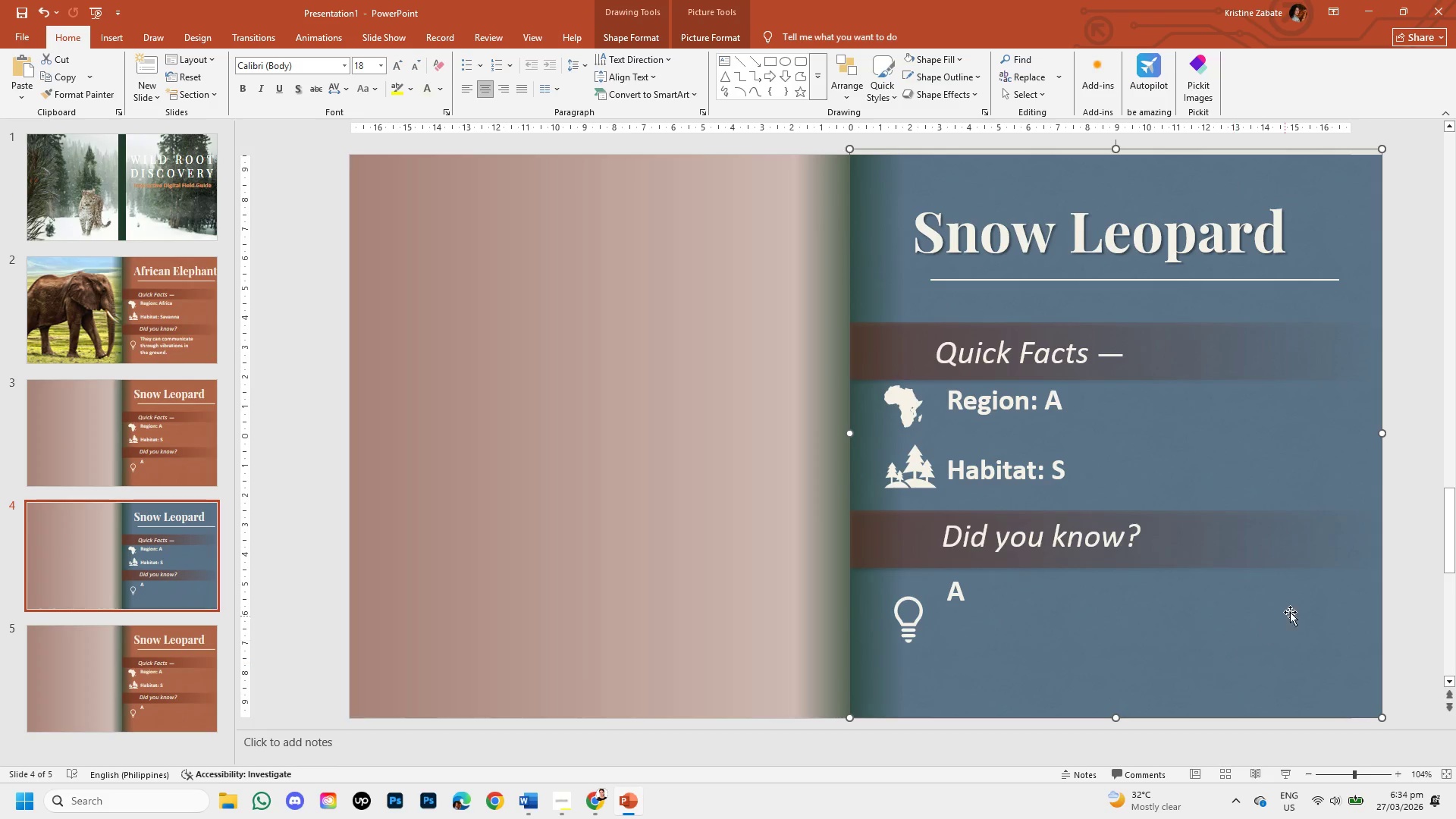 
hold_key(key=ShiftLeft, duration=1.53)
 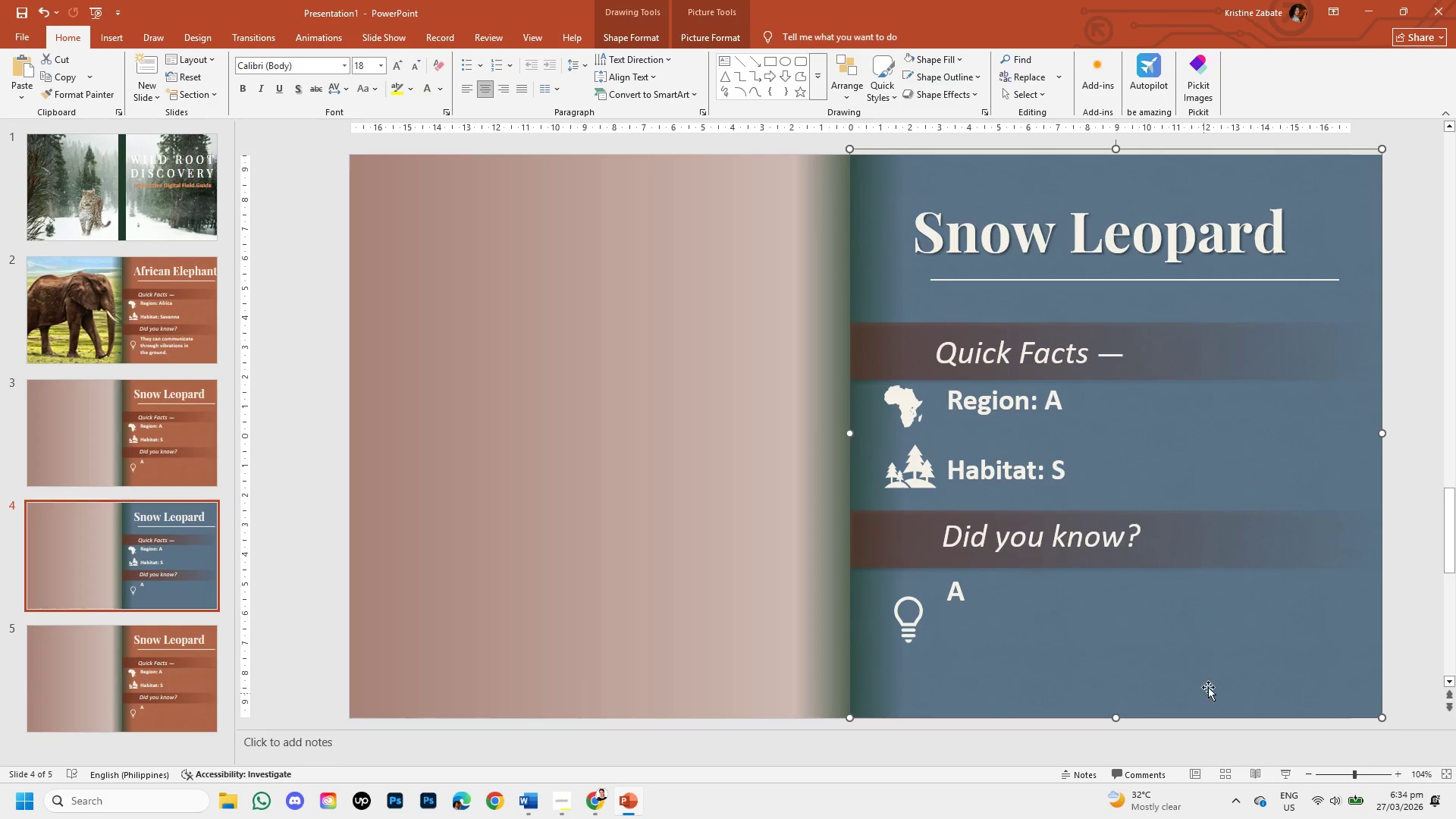 
hold_key(key=ShiftLeft, duration=0.69)
 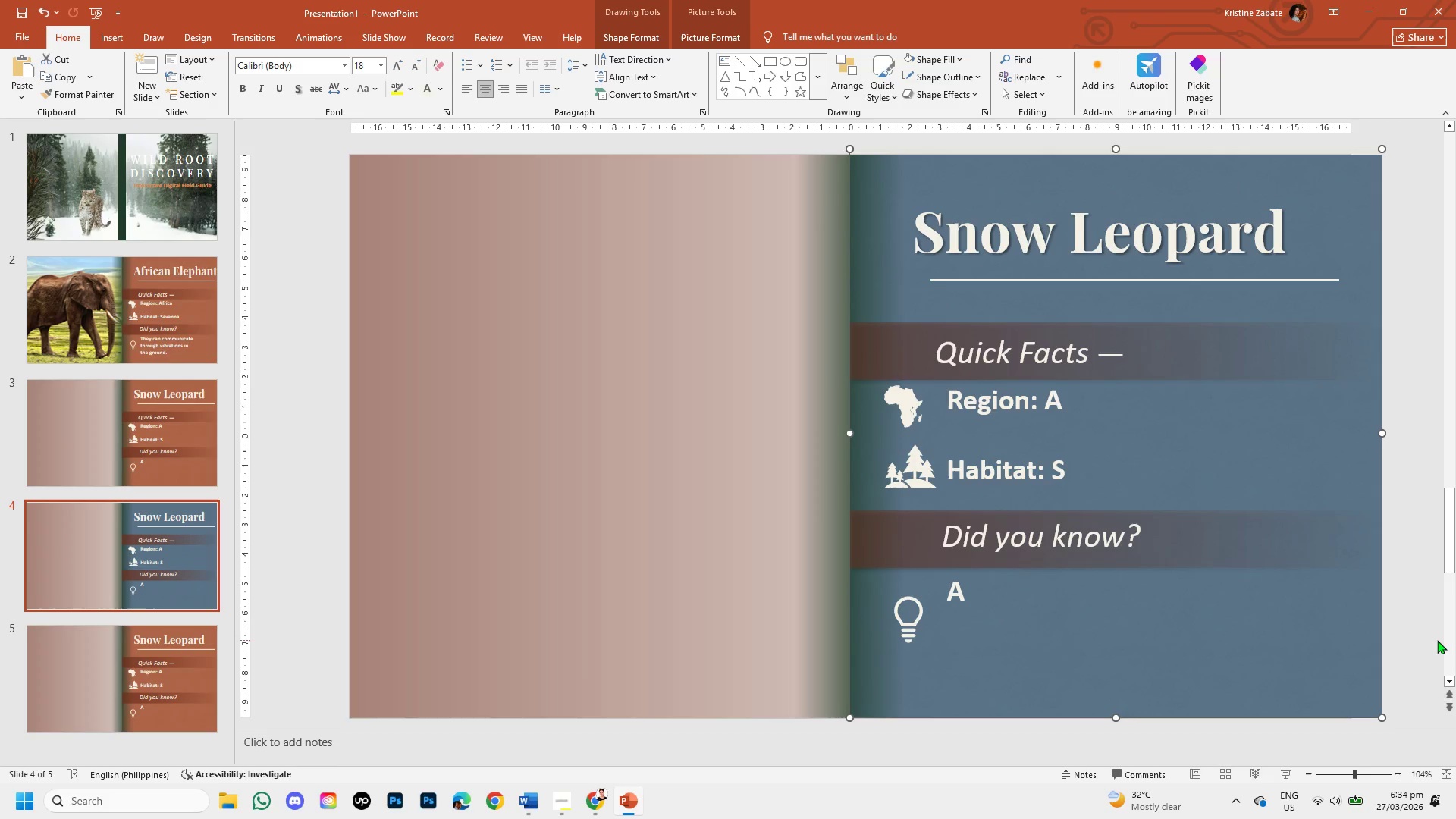 
left_click([1436, 639])
 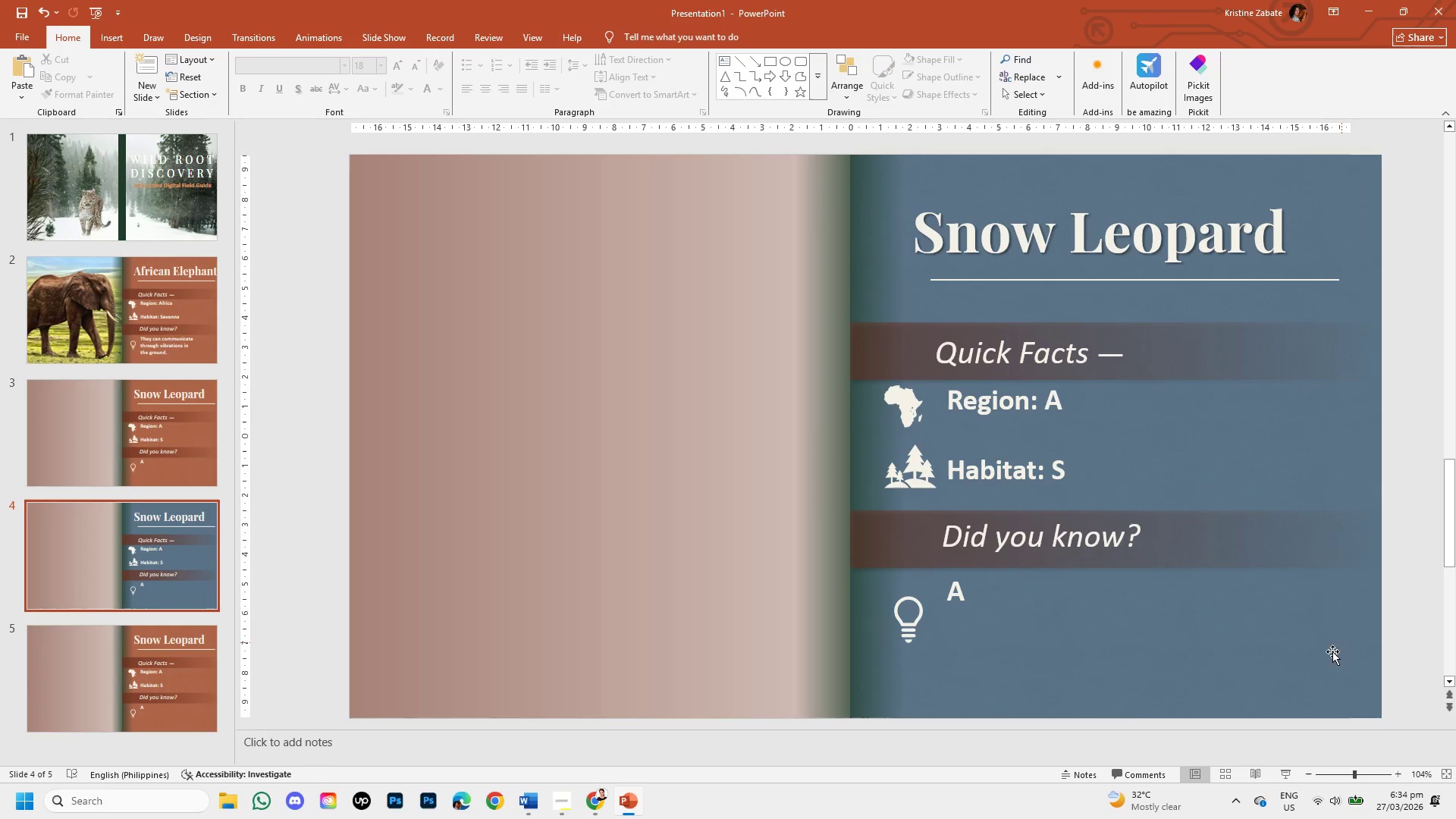 
left_click([1316, 679])
 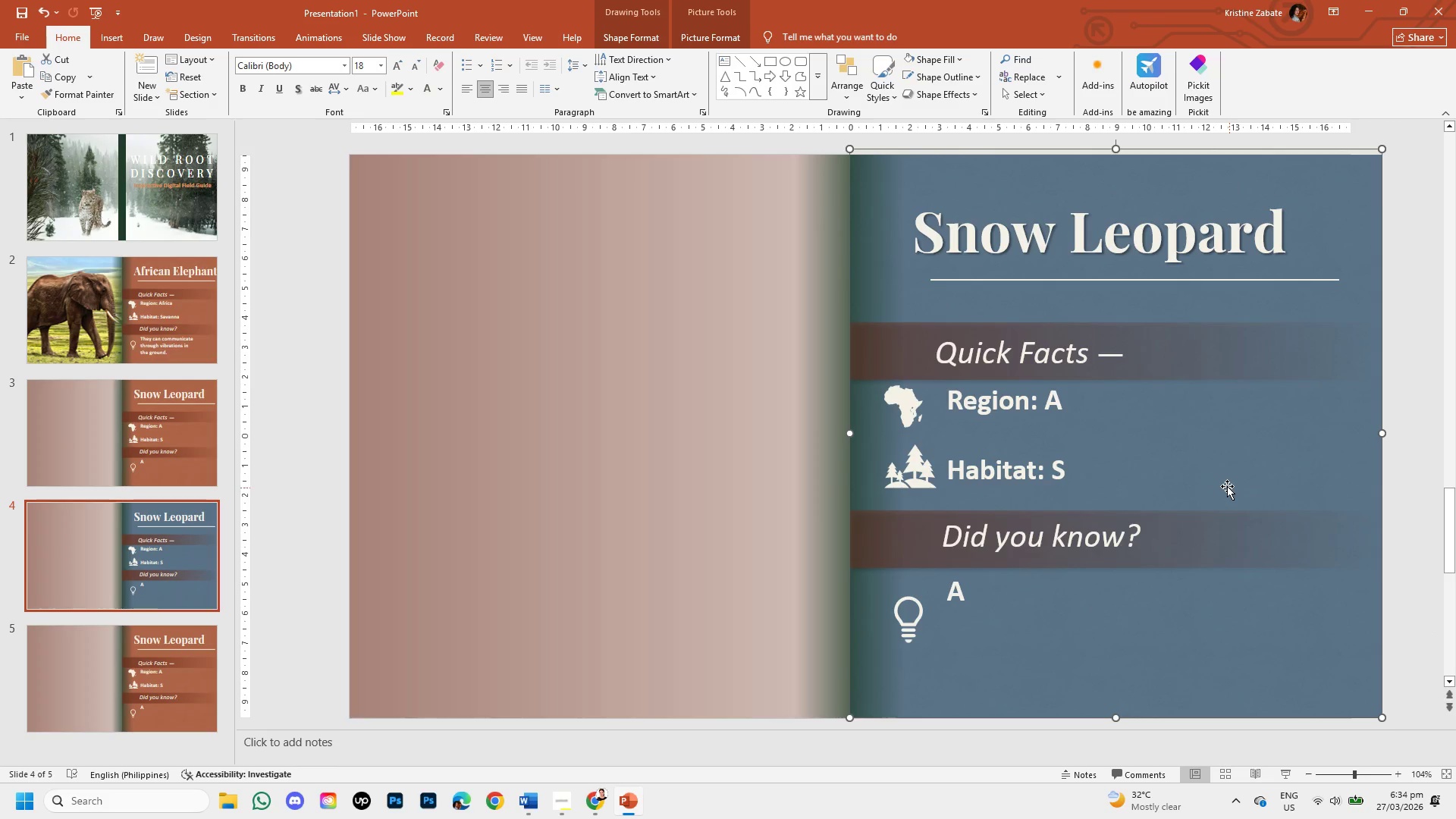 
left_click([1183, 366])
 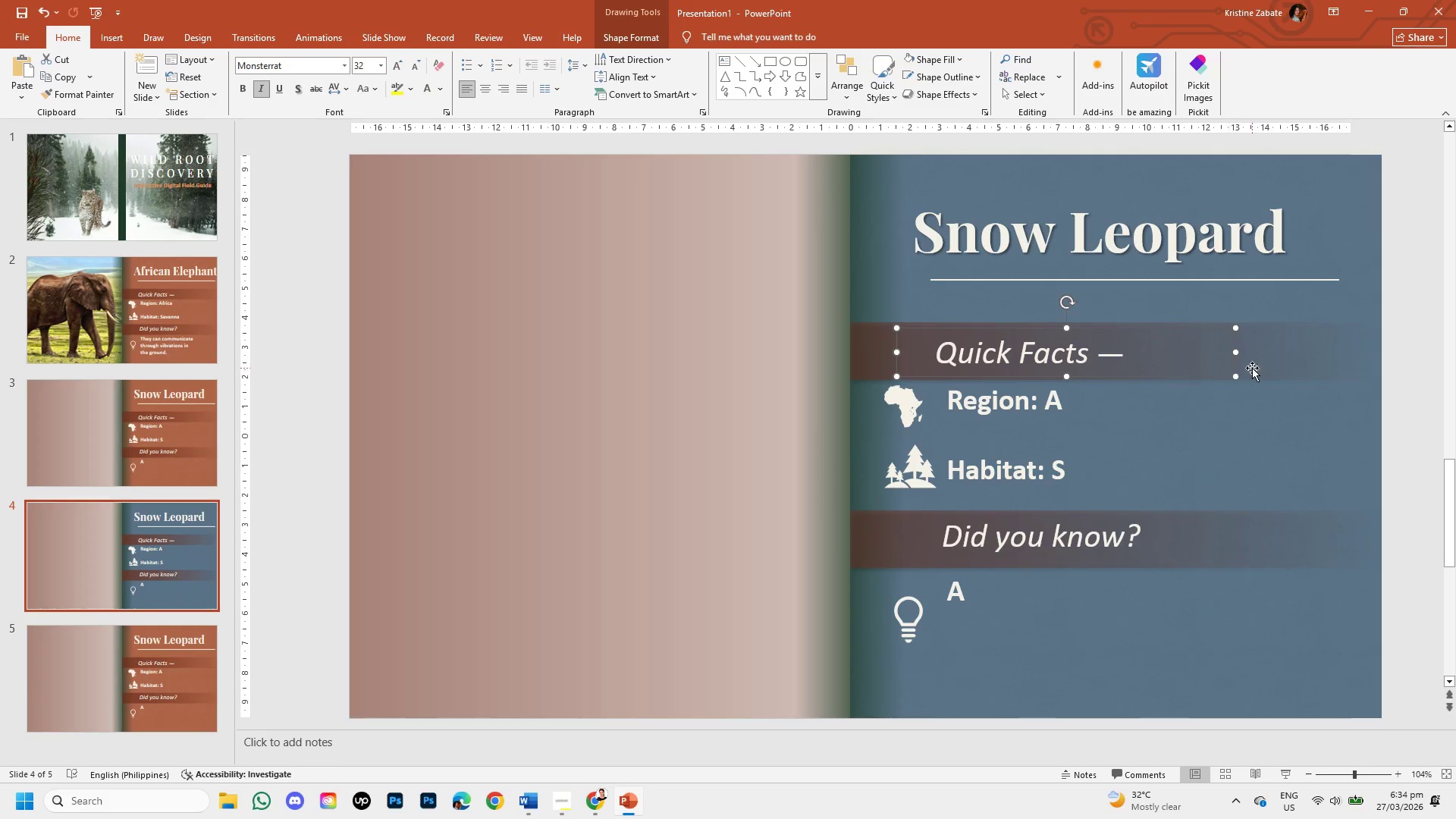 
left_click([1284, 368])
 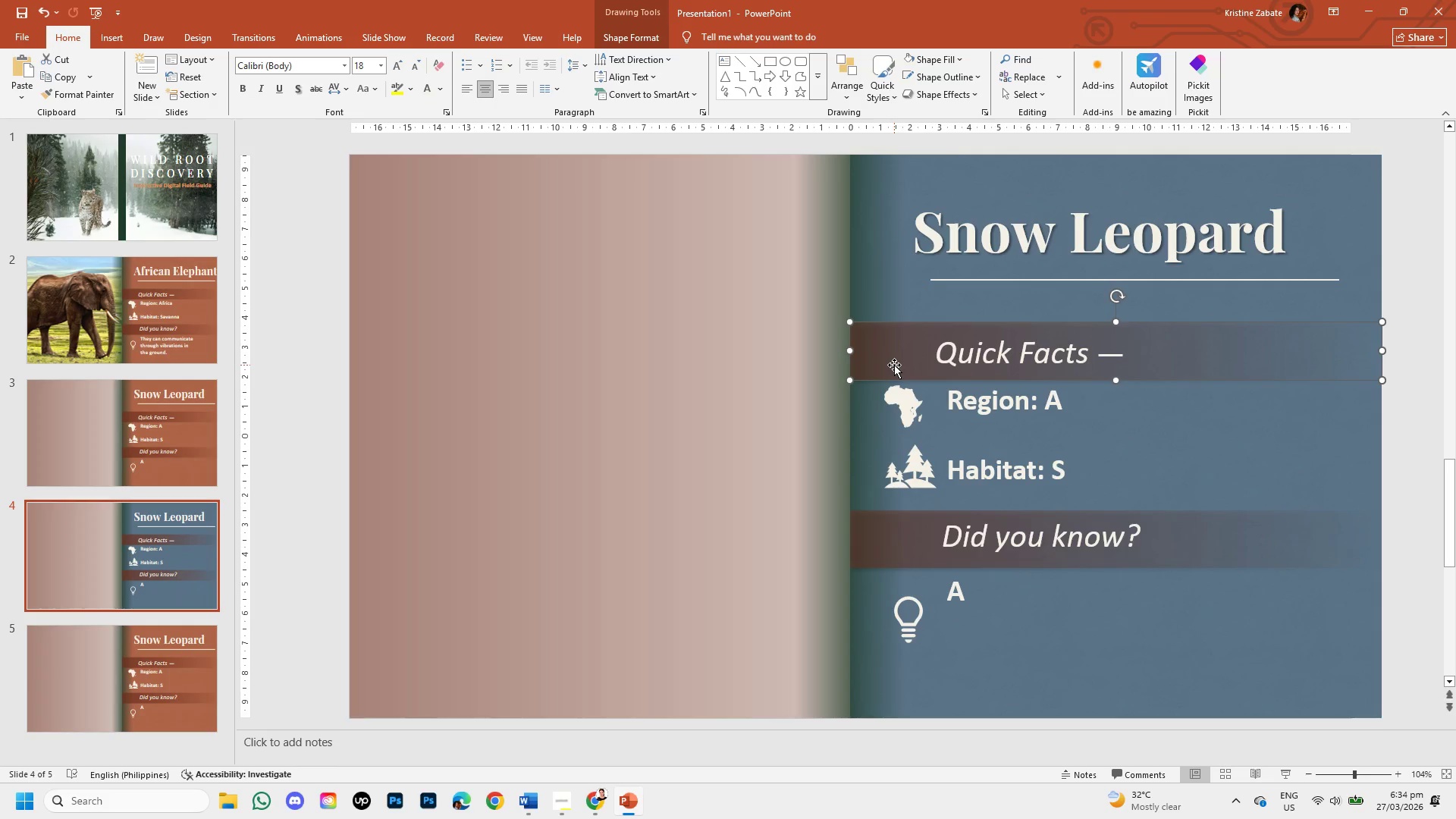 
right_click([894, 365])
 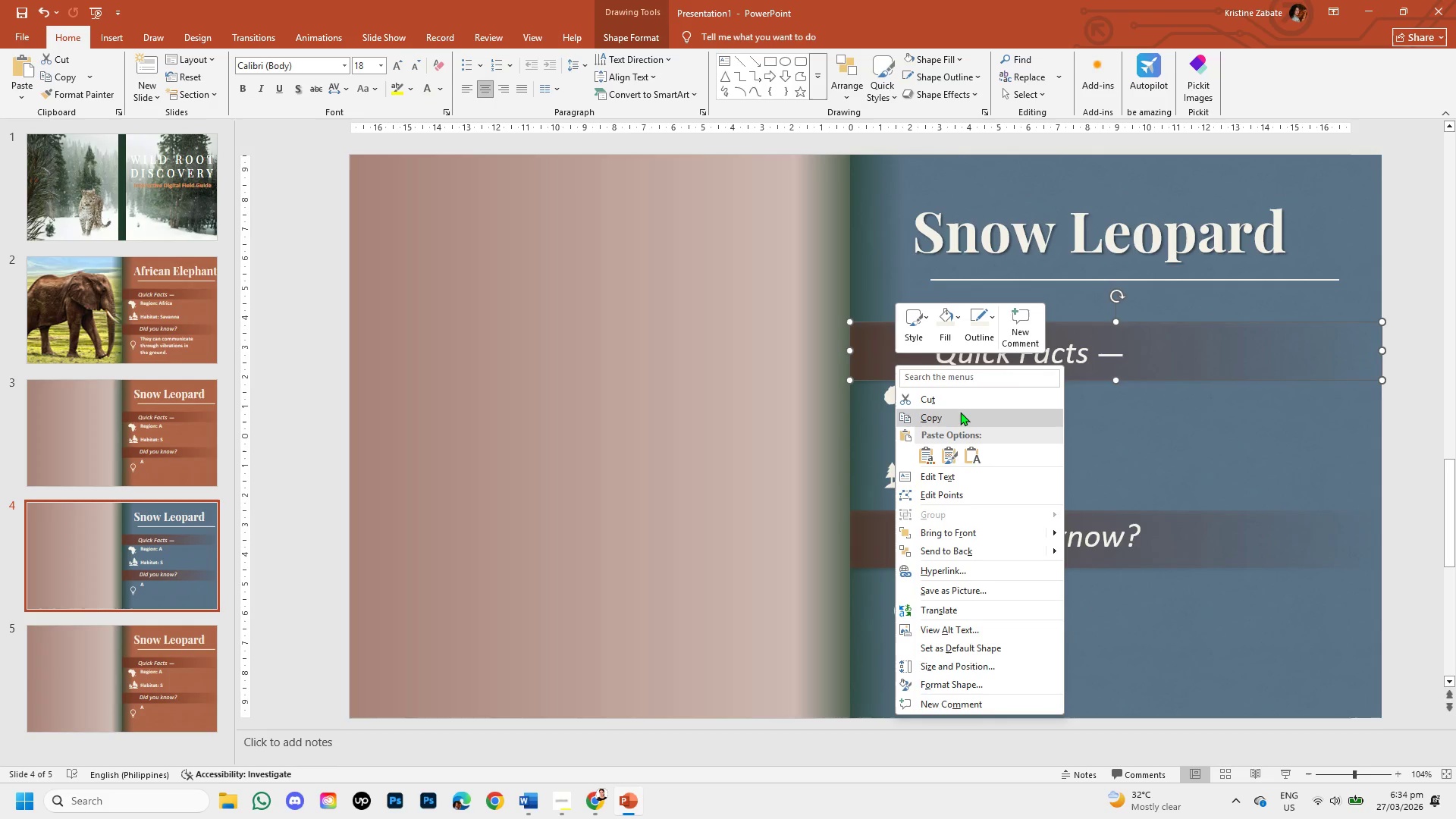 
left_click([1268, 427])
 